 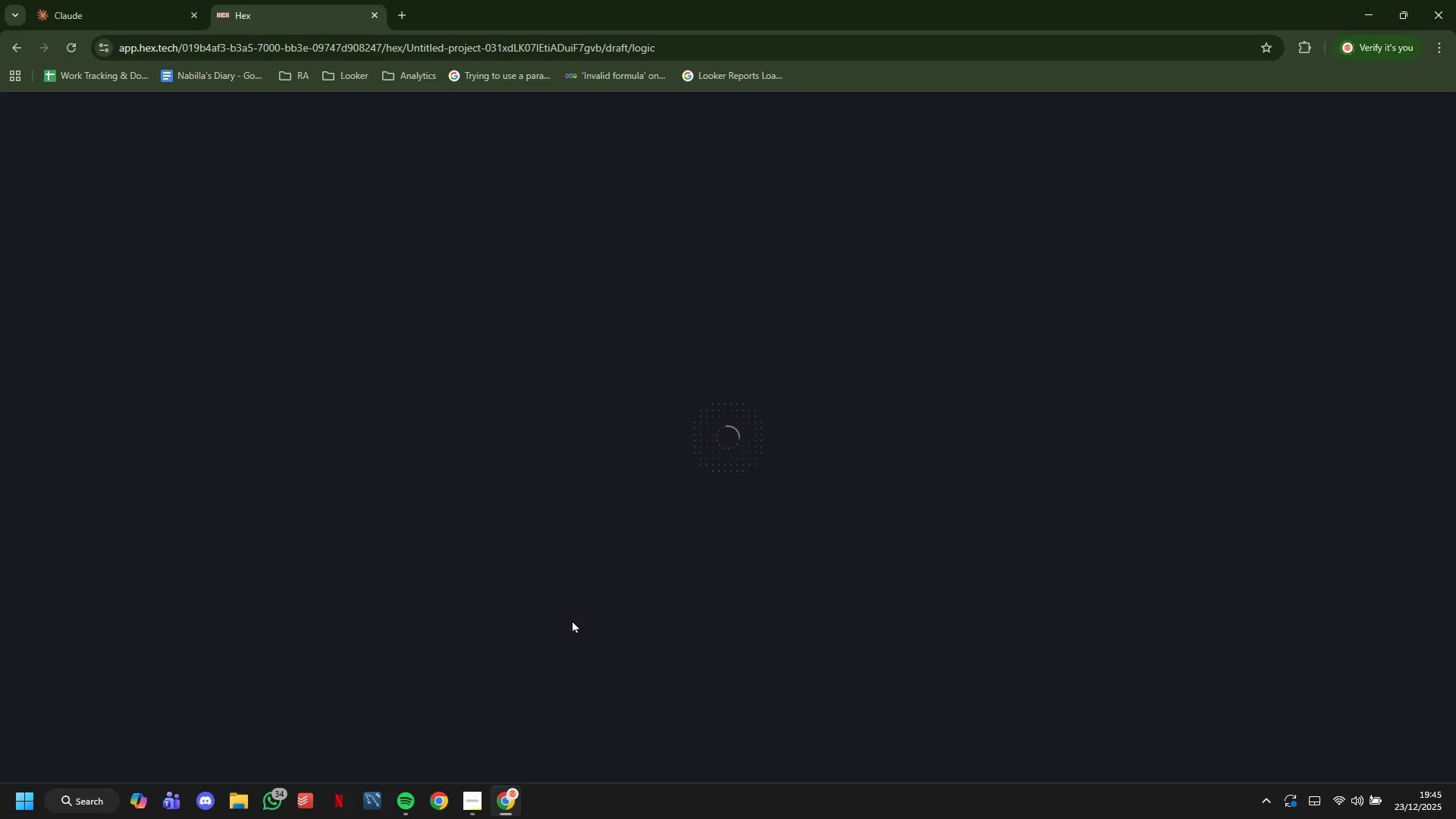 
left_click([21, 224])
 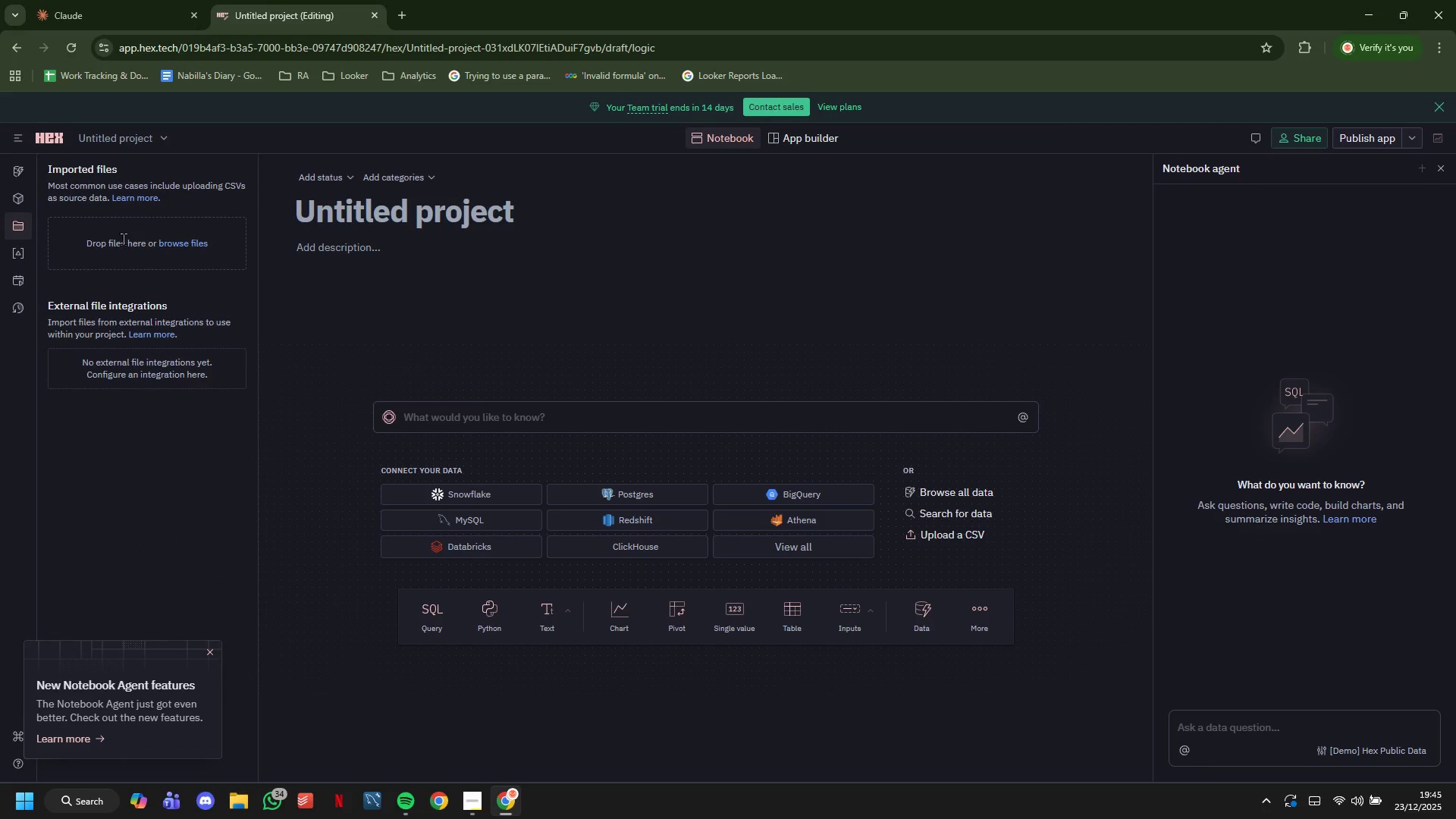 
left_click([184, 247])
 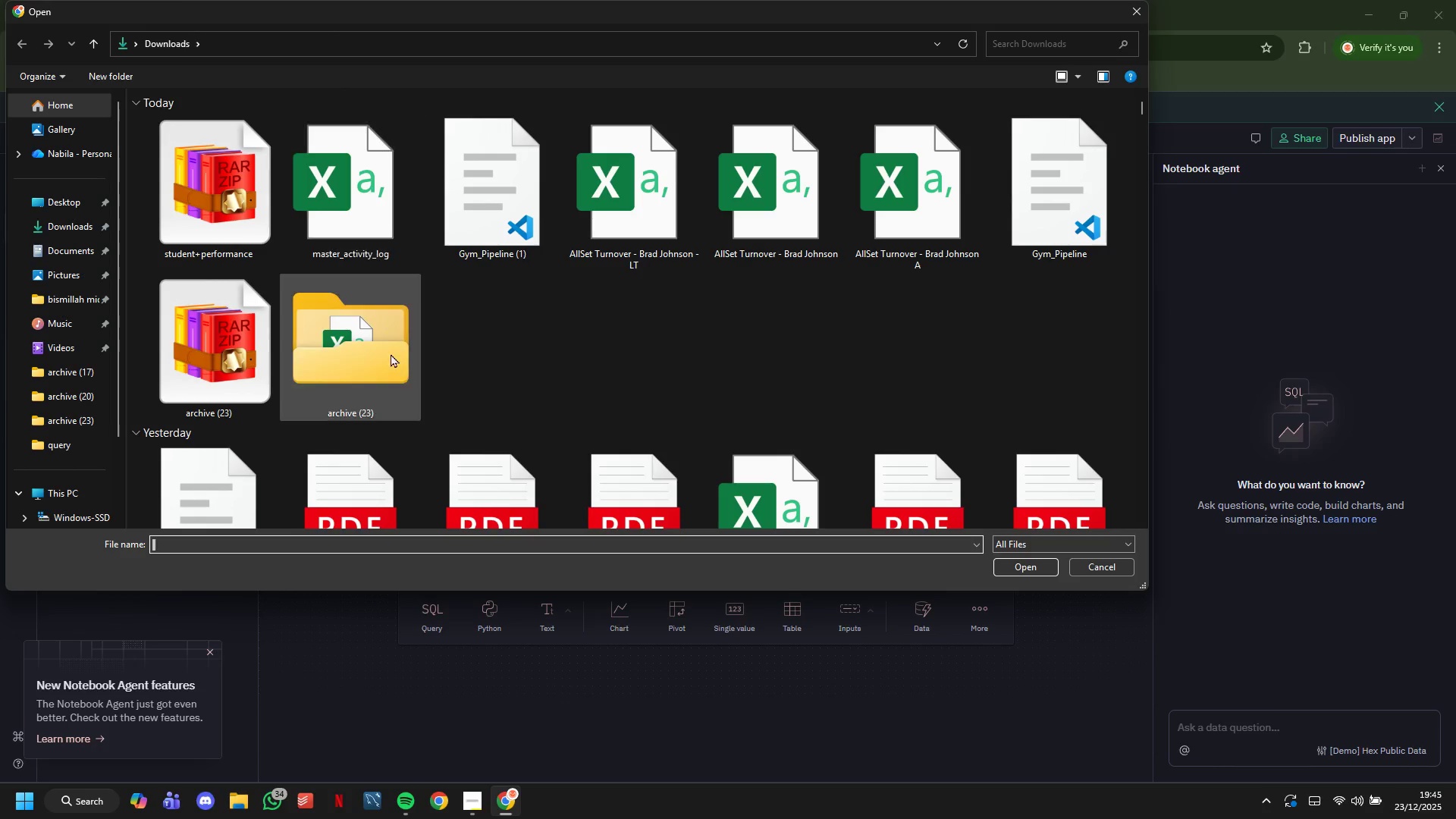 
double_click([390, 356])
 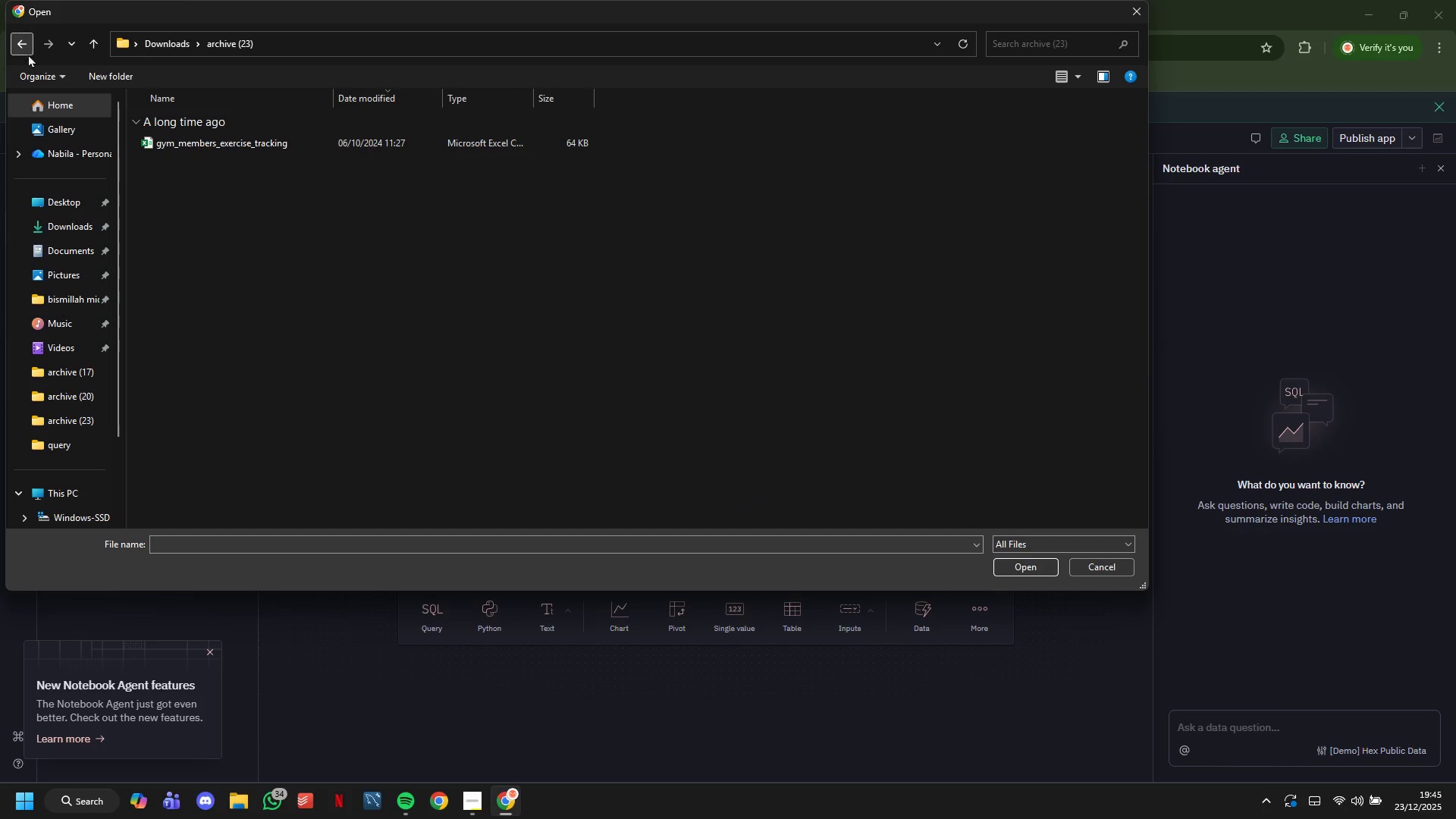 
left_click([26, 52])
 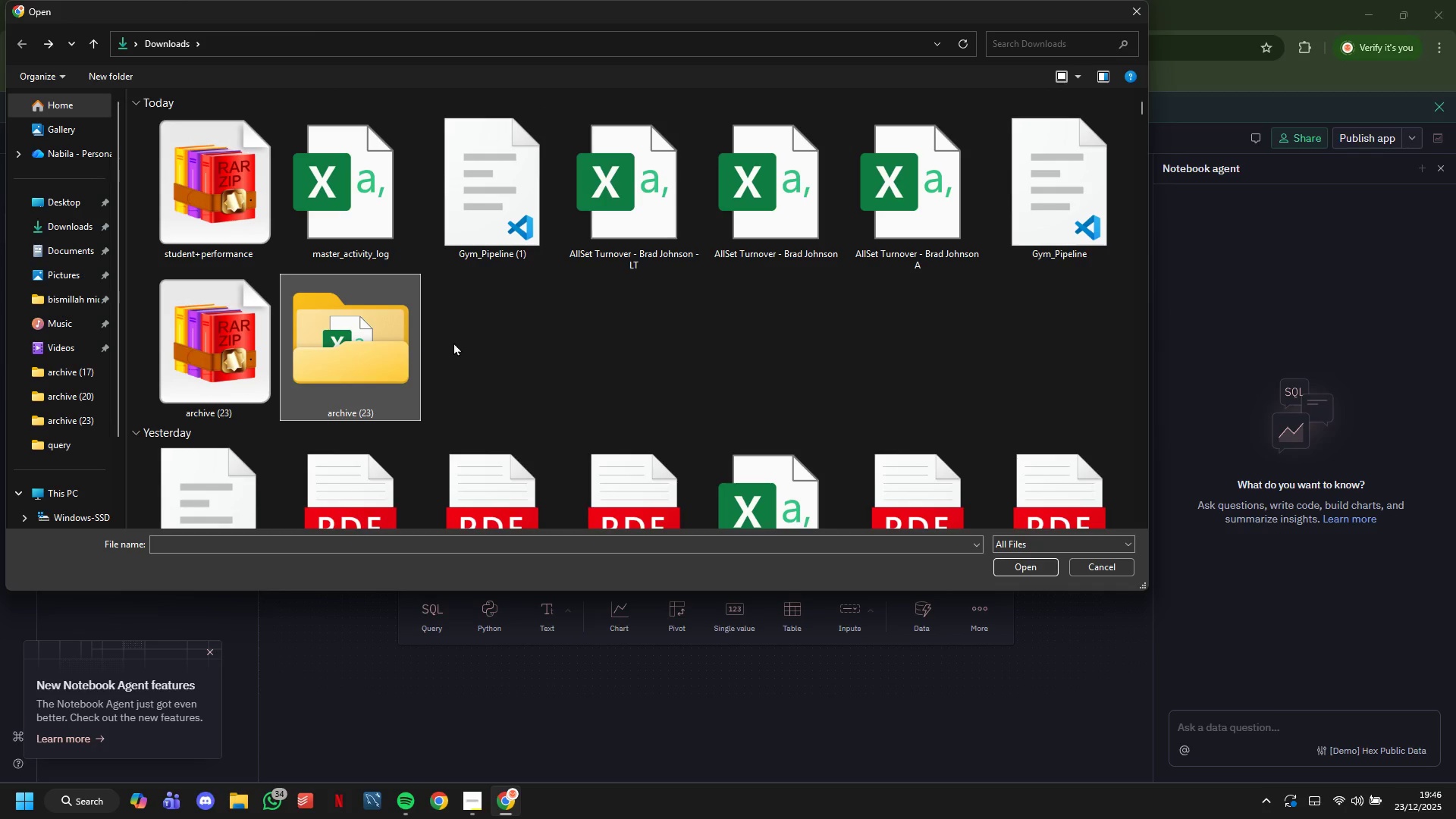 
scroll: coordinate [460, 339], scroll_direction: up, amount: 3.0
 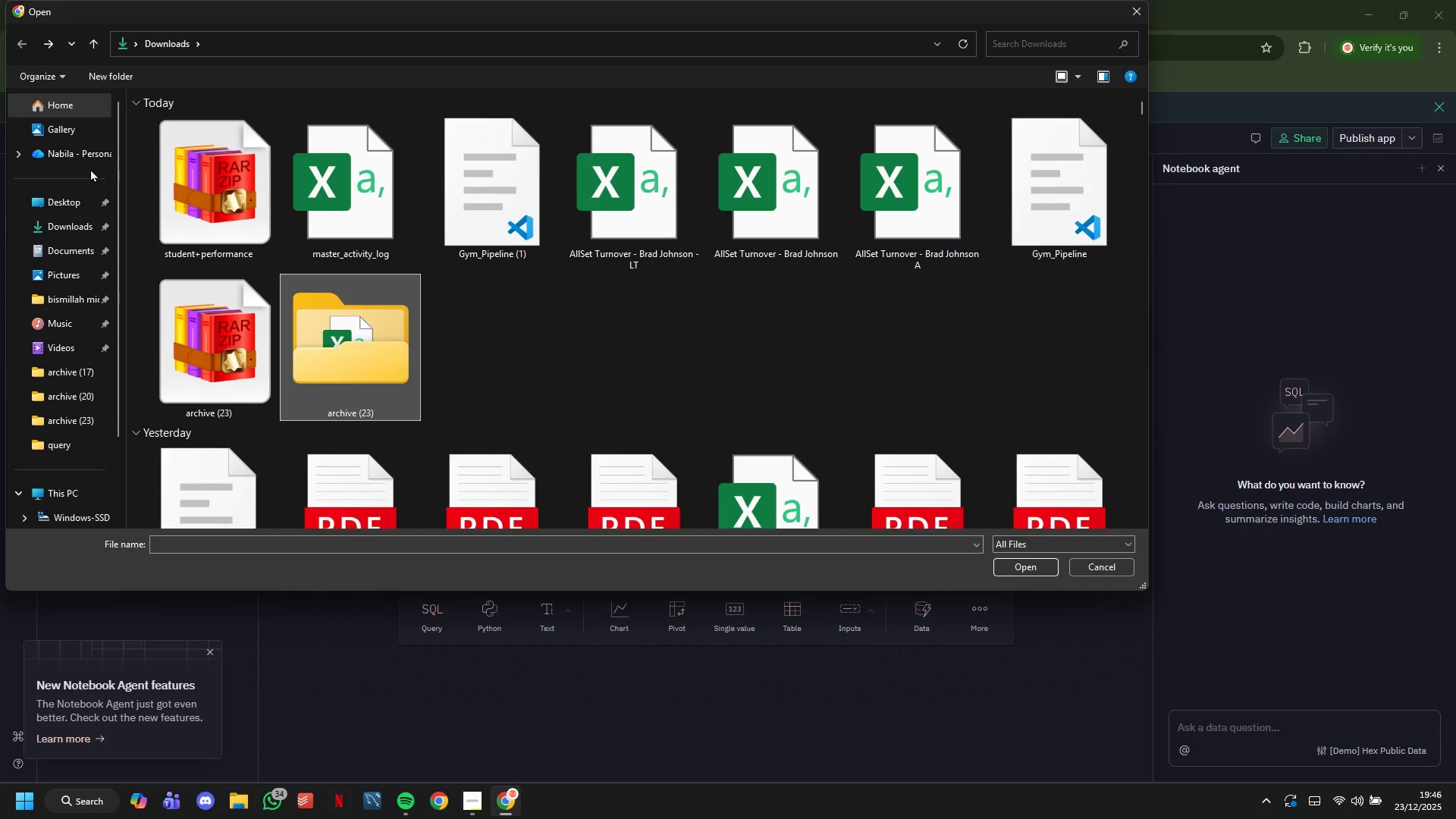 
left_click([181, 185])
 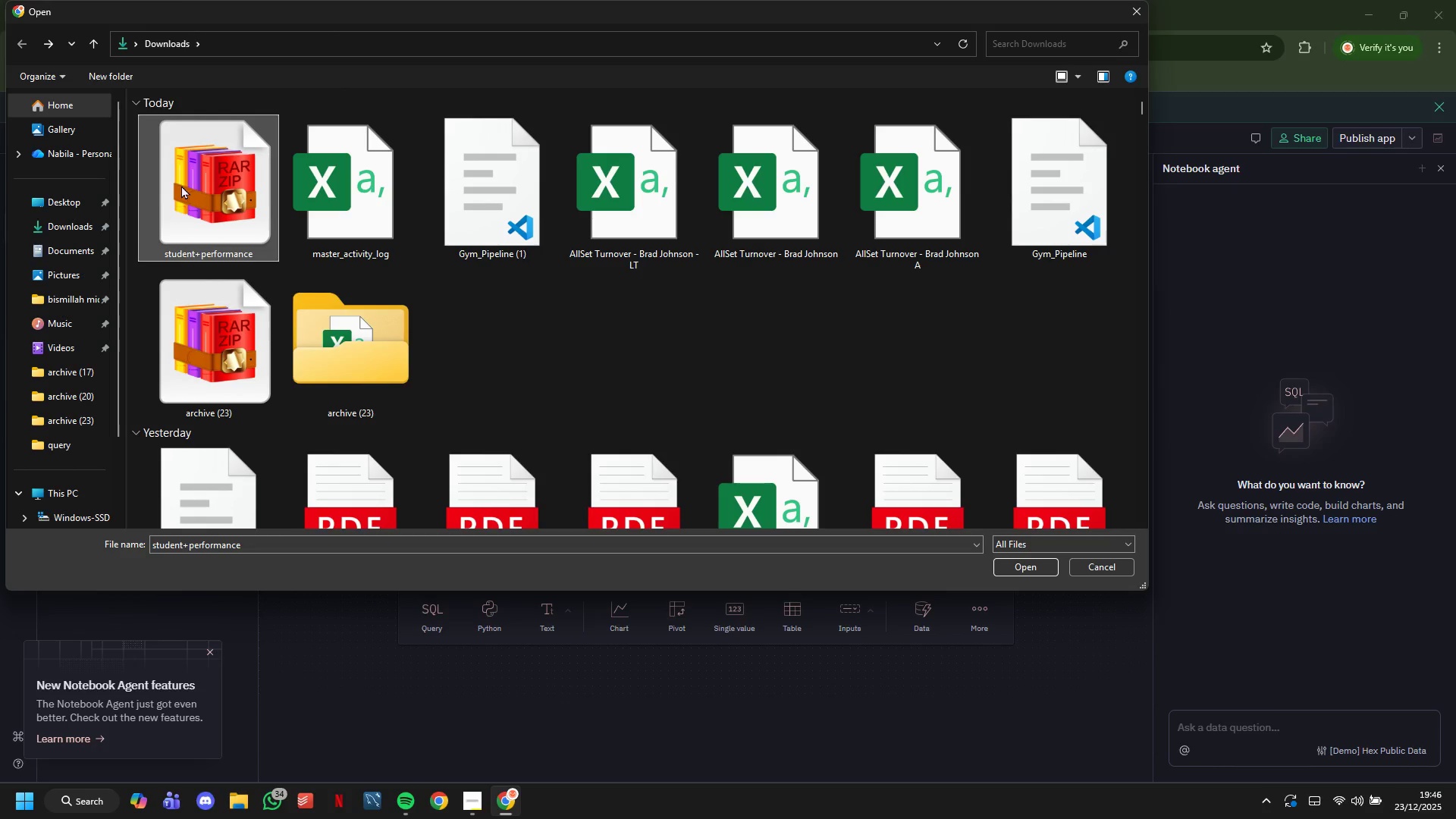 
right_click([181, 185])
 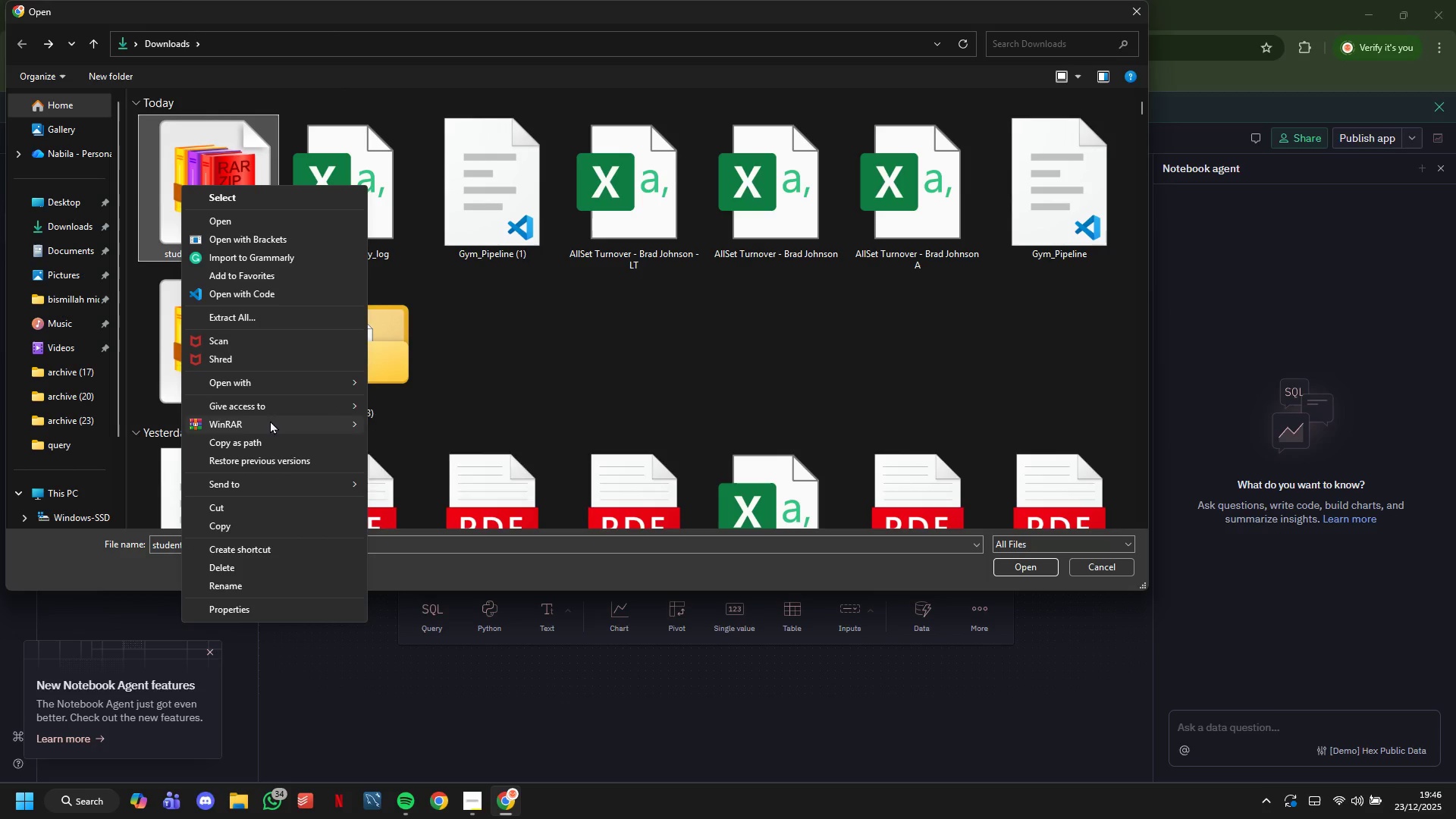 
mouse_move([285, 446])
 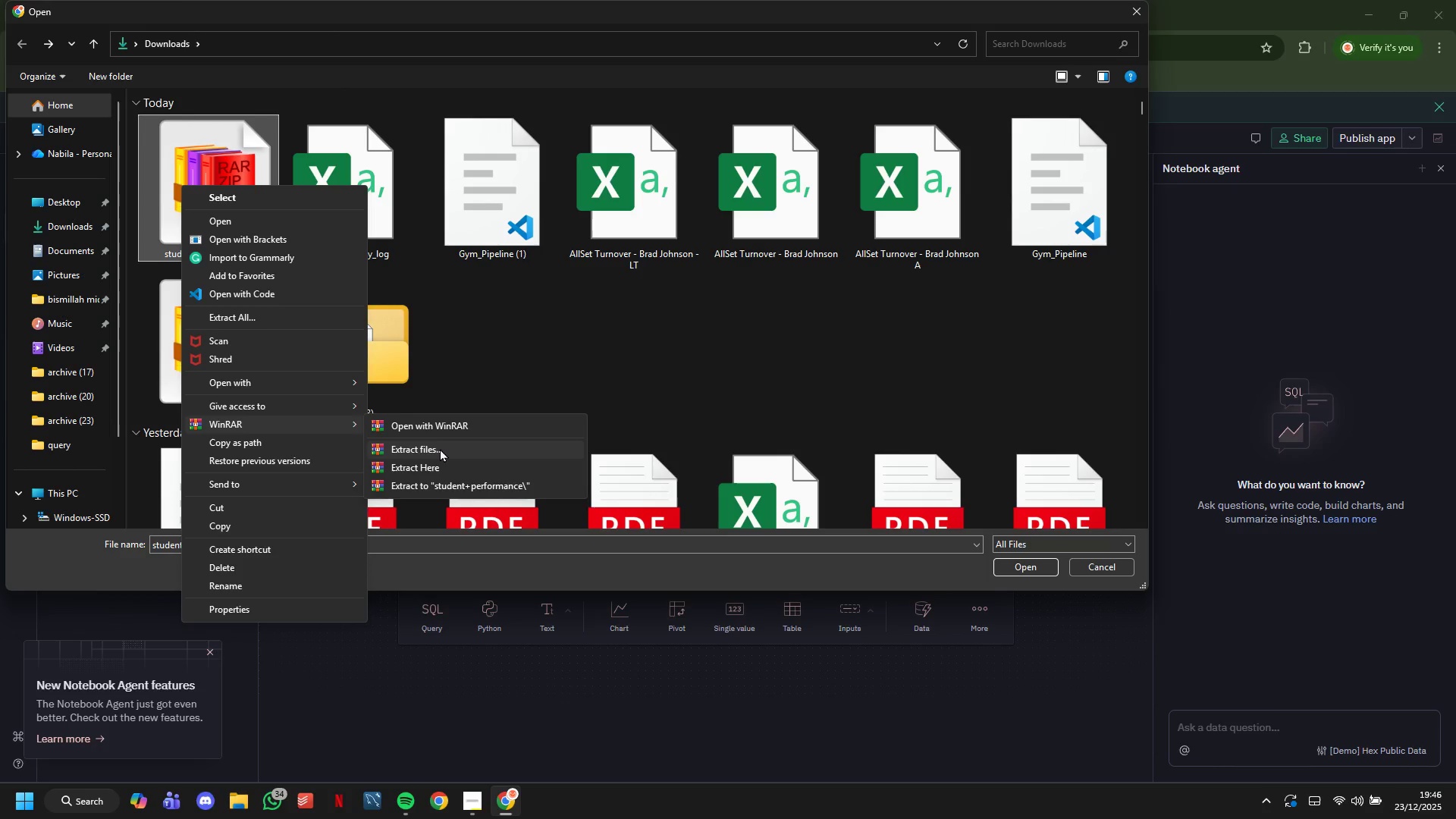 
left_click([441, 448])
 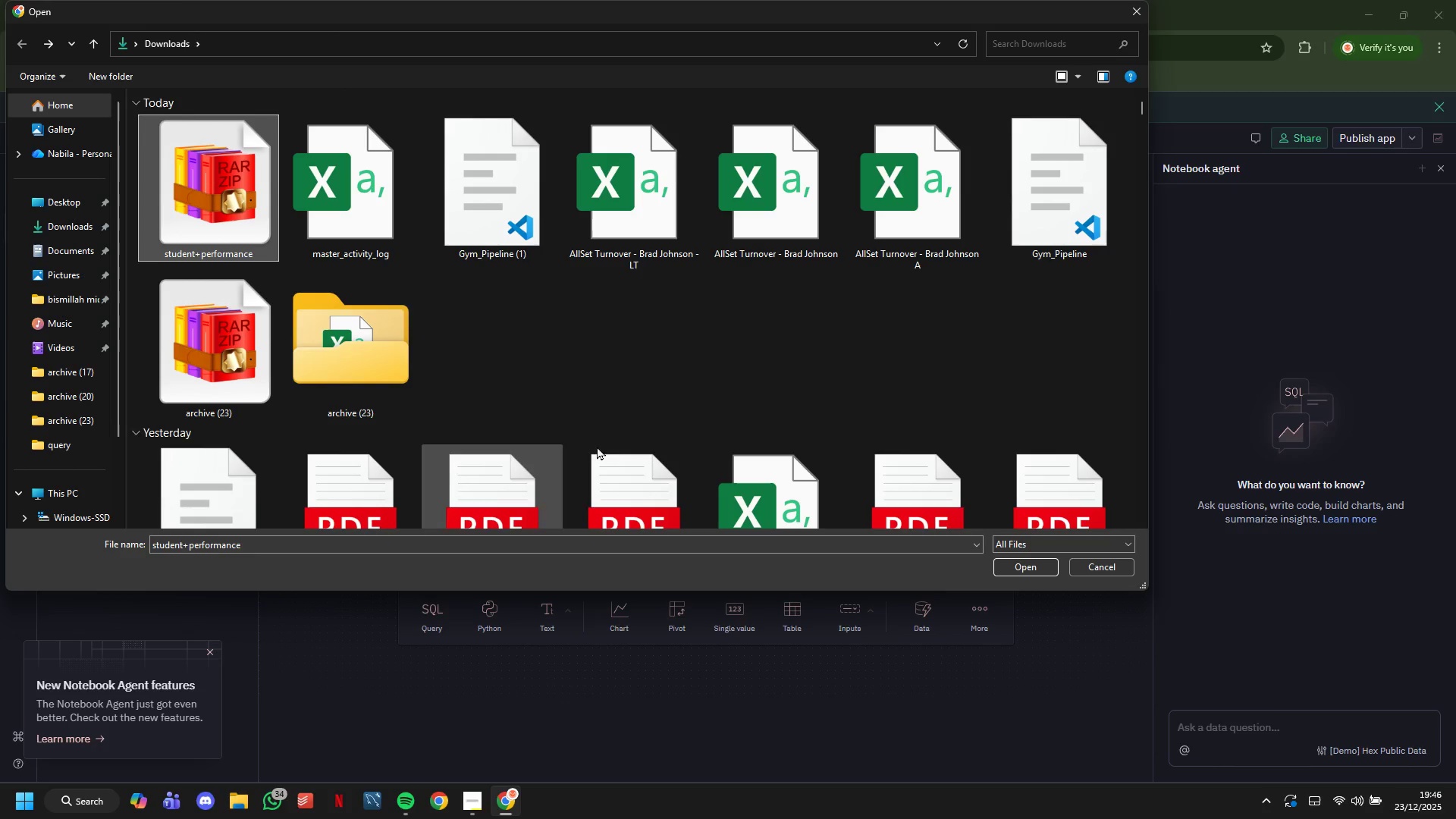 
mouse_move([721, 434])
 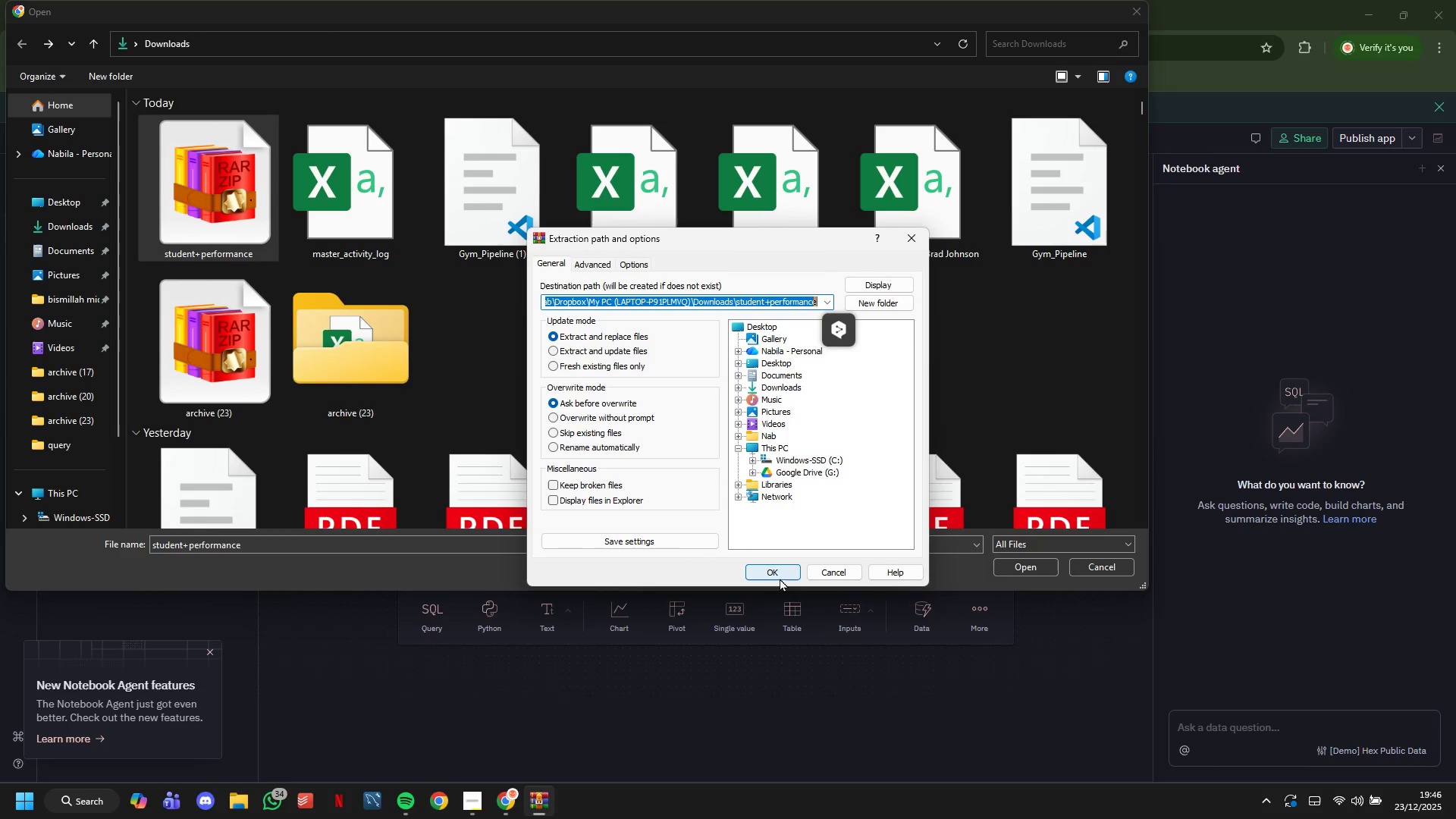 
left_click([776, 576])
 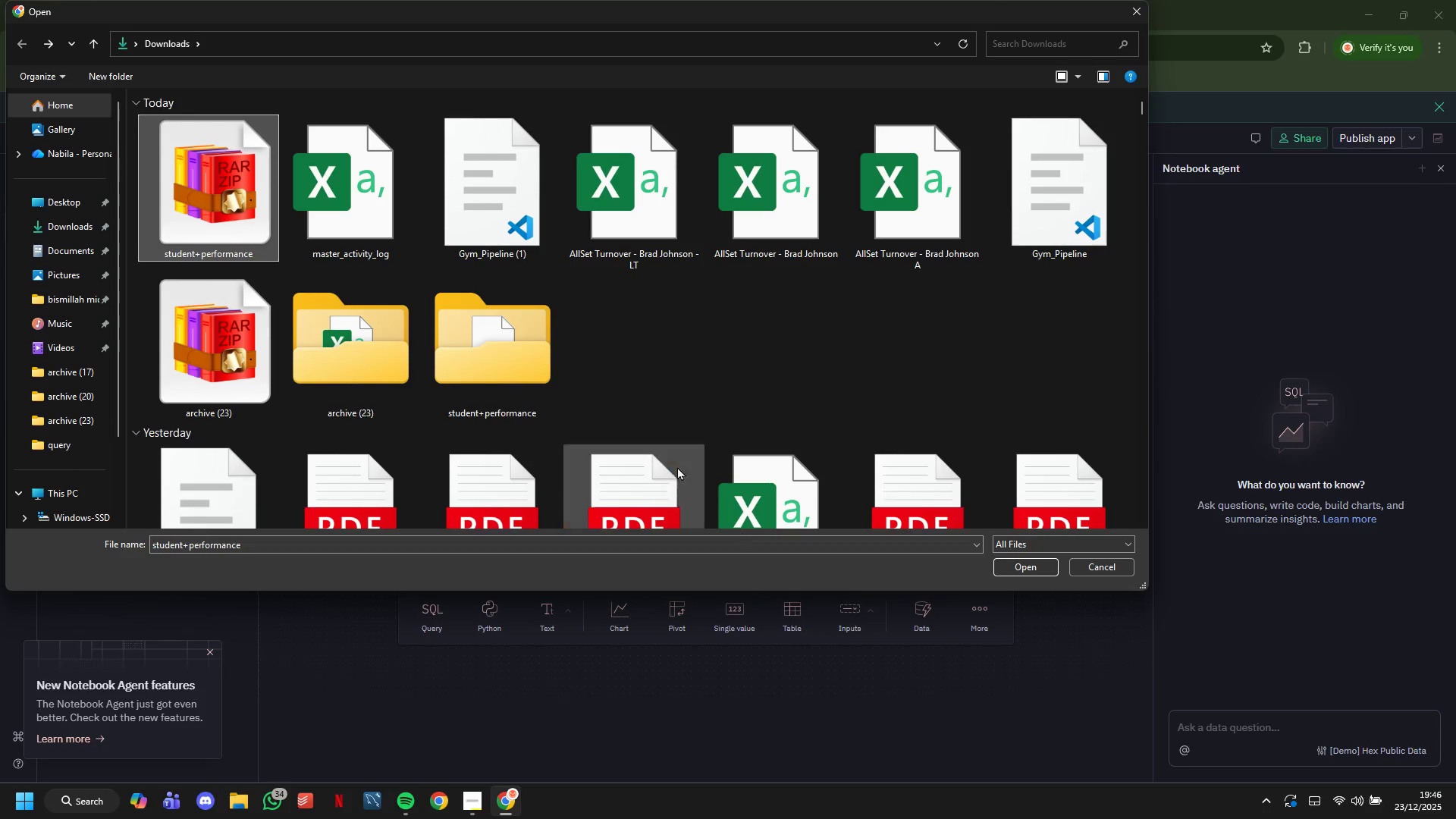 
double_click([493, 347])
 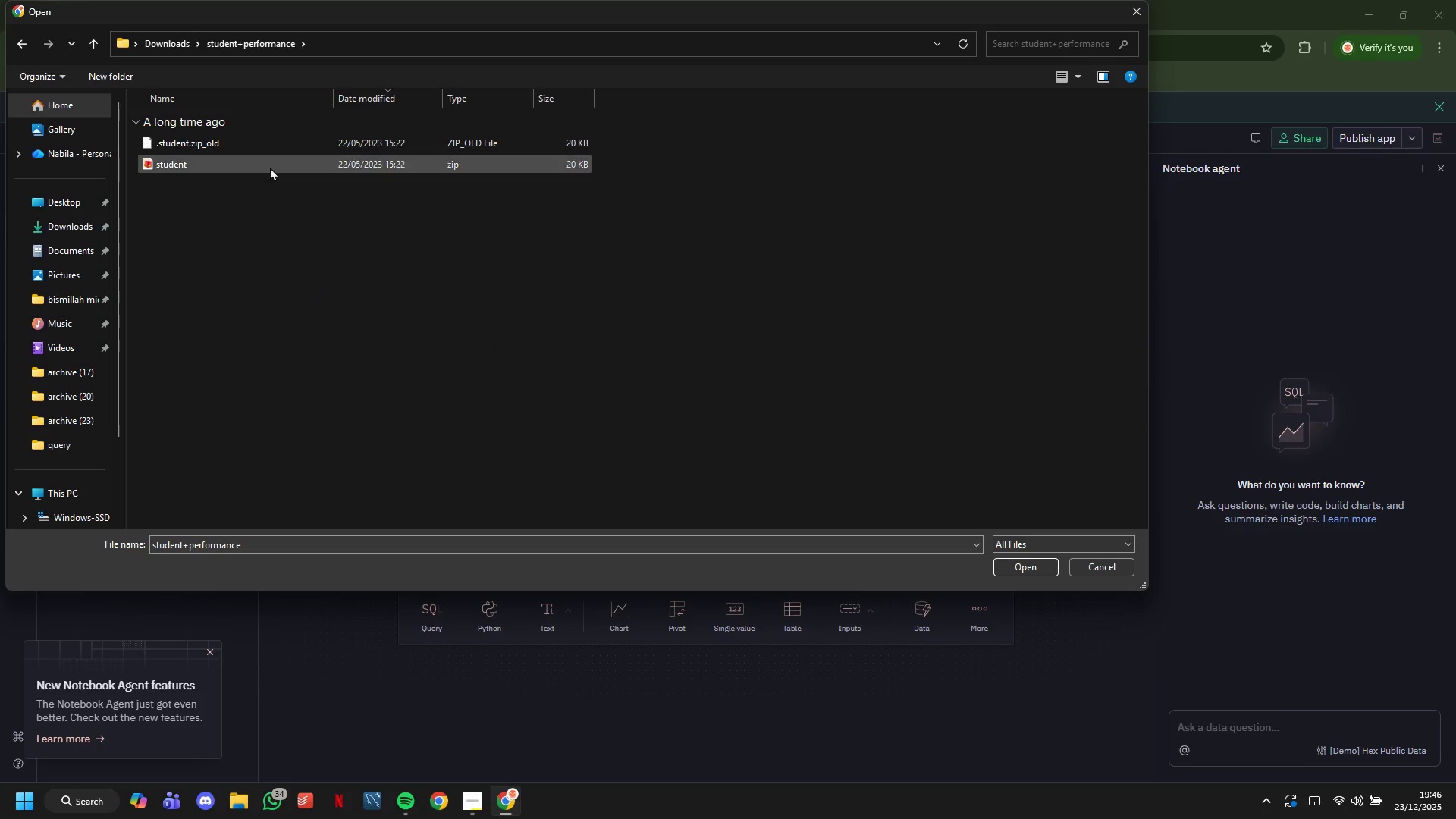 
left_click([270, 167])
 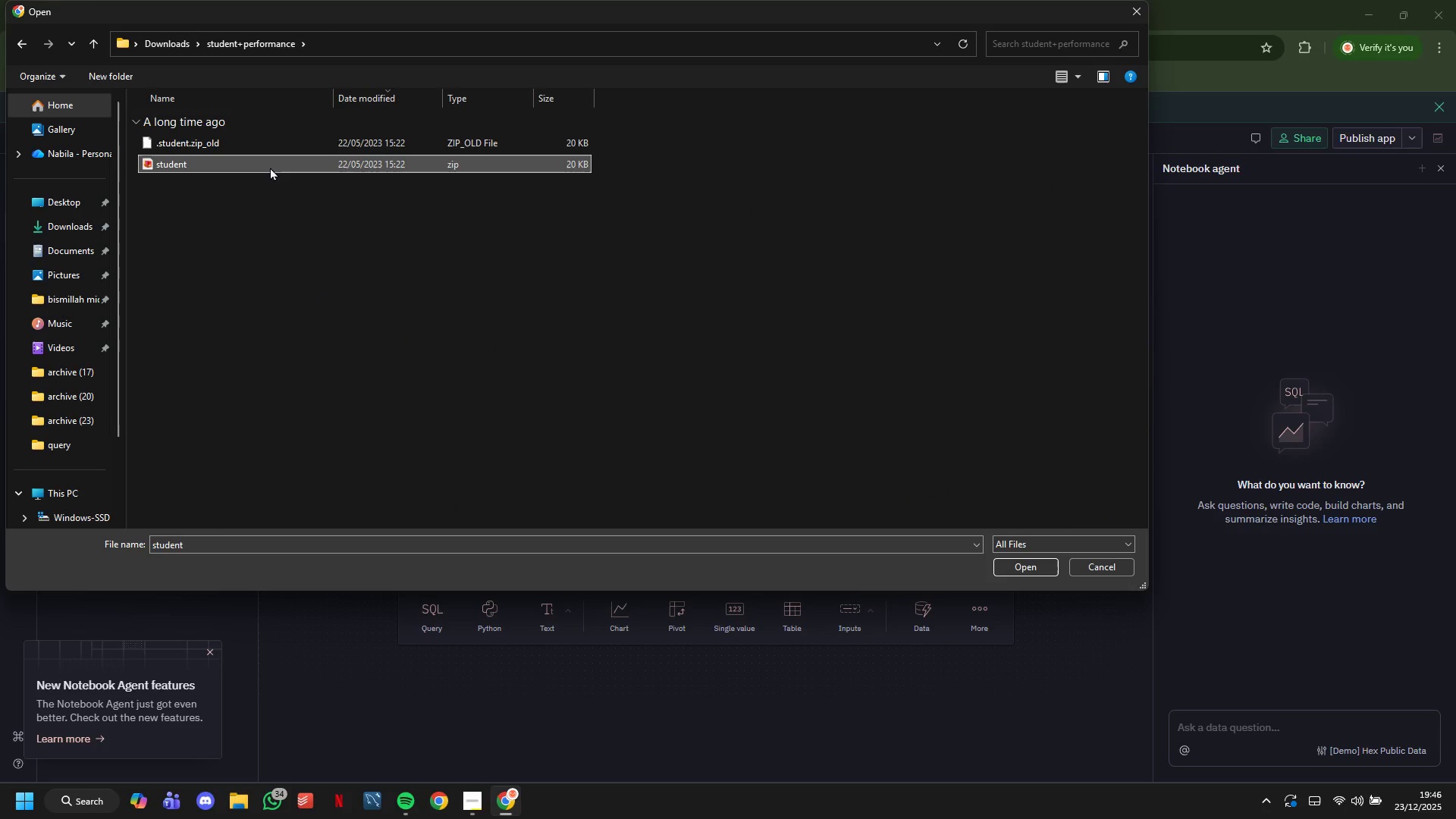 
right_click([270, 167])
 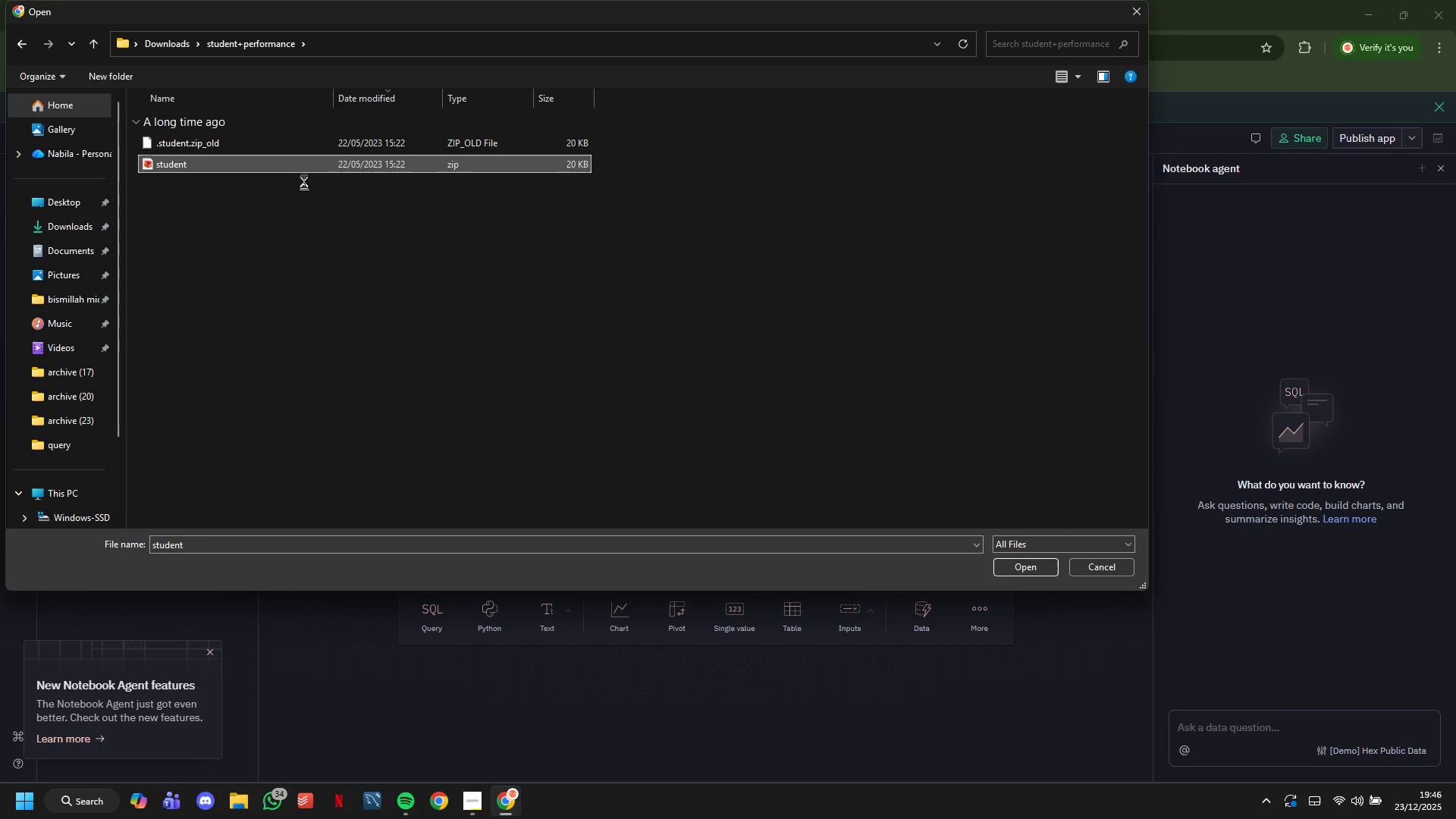 
mouse_move([345, 198])
 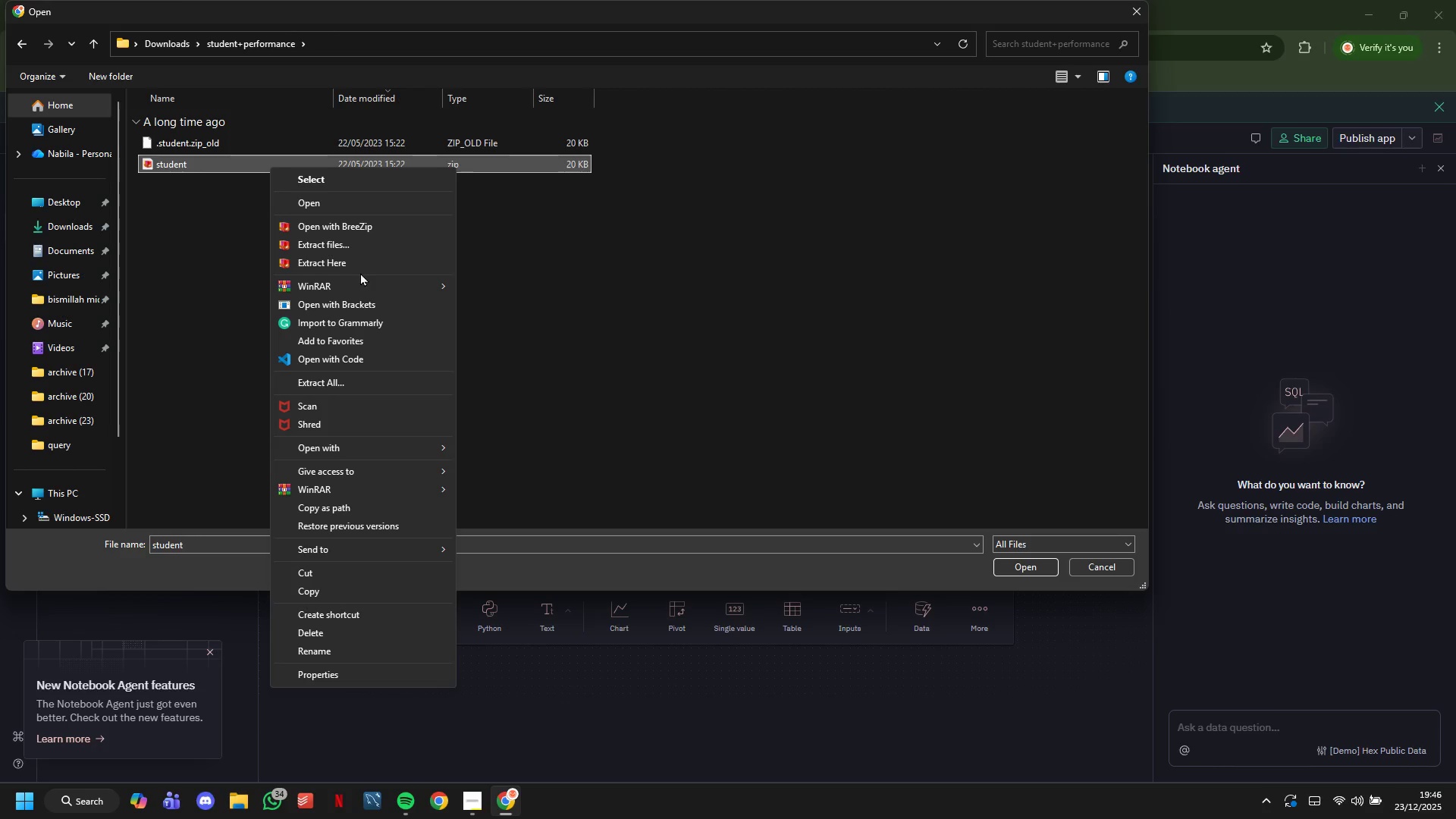 
mouse_move([381, 292])
 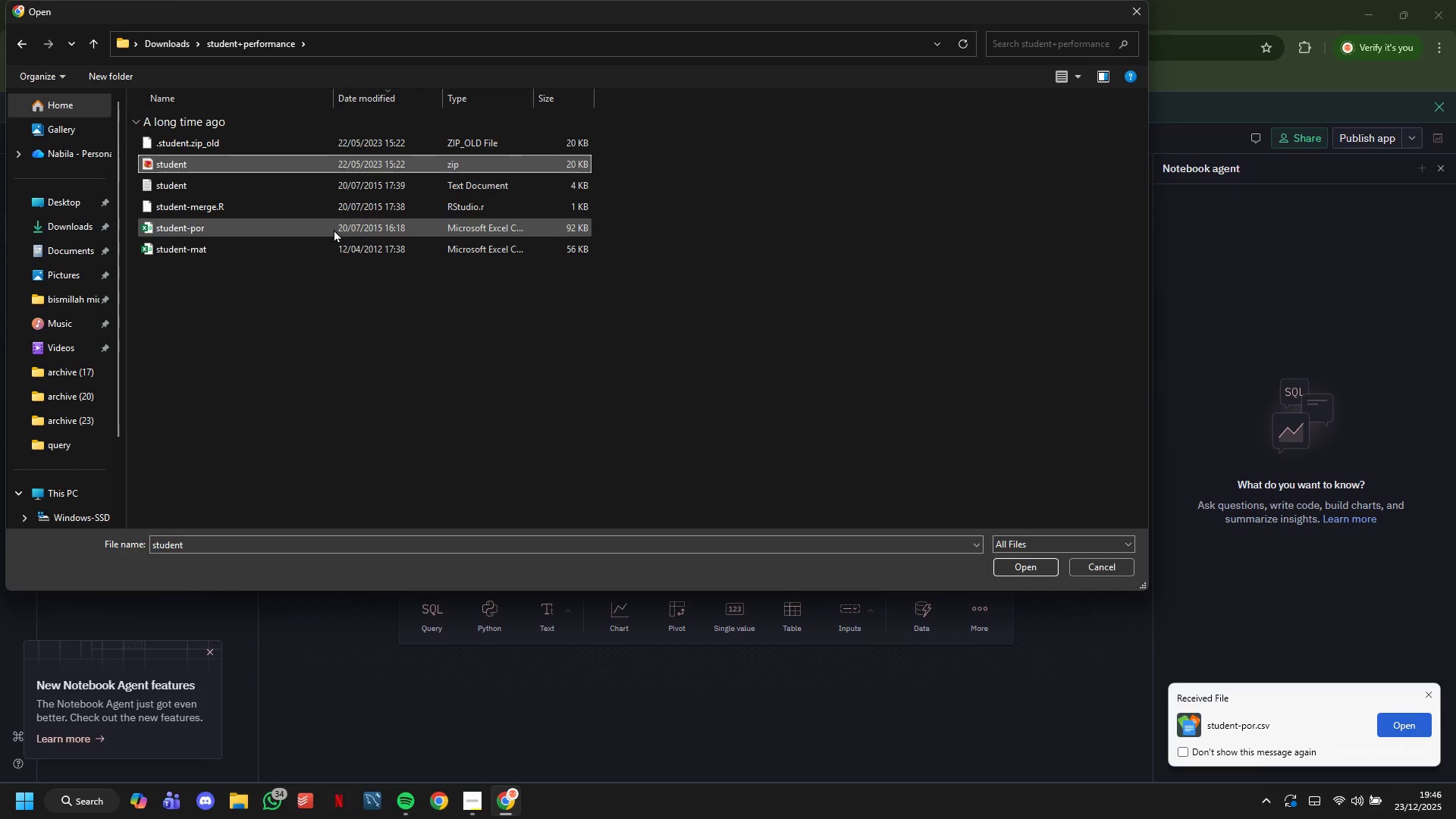 
wait(6.76)
 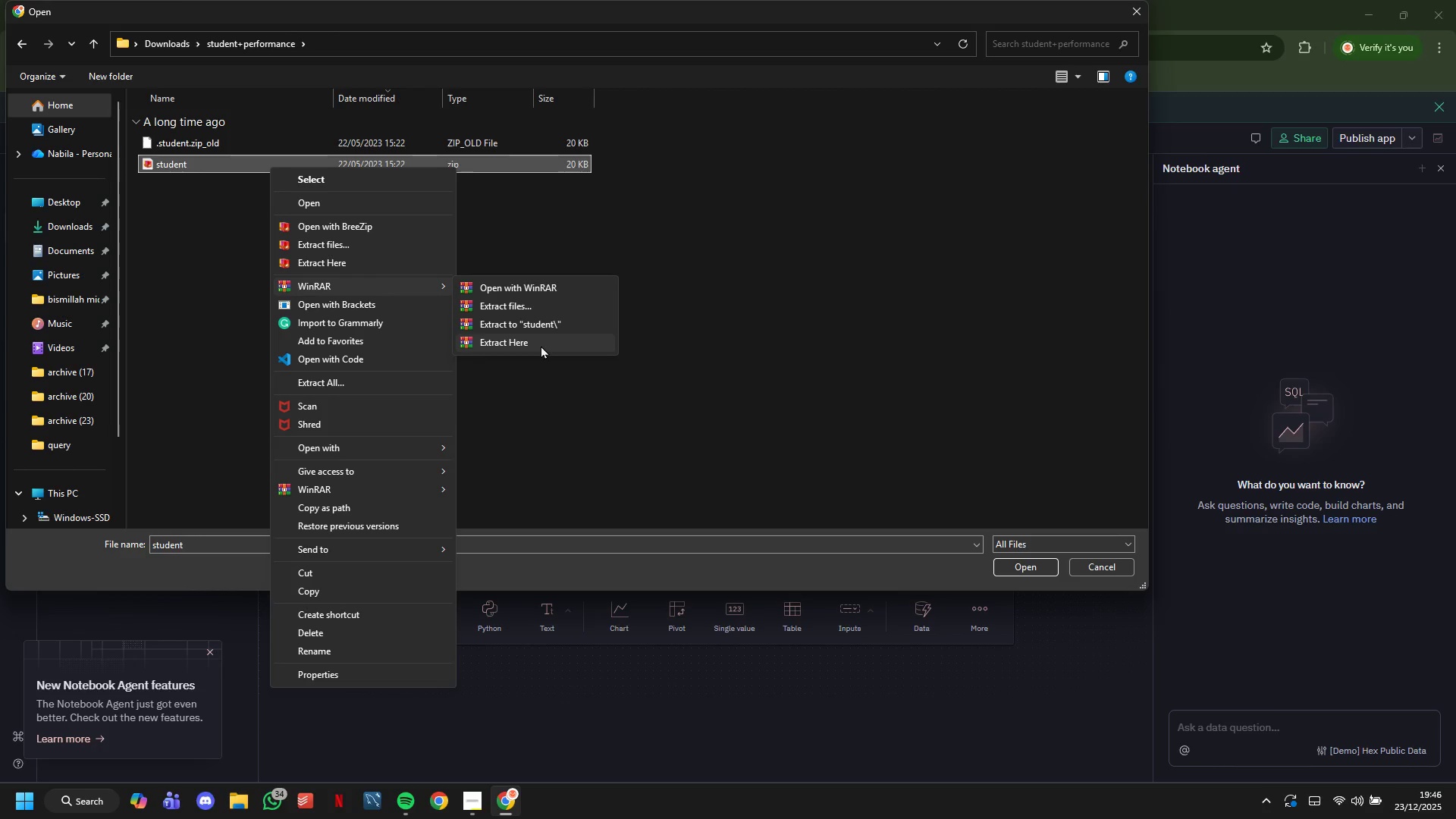 
double_click([328, 243])
 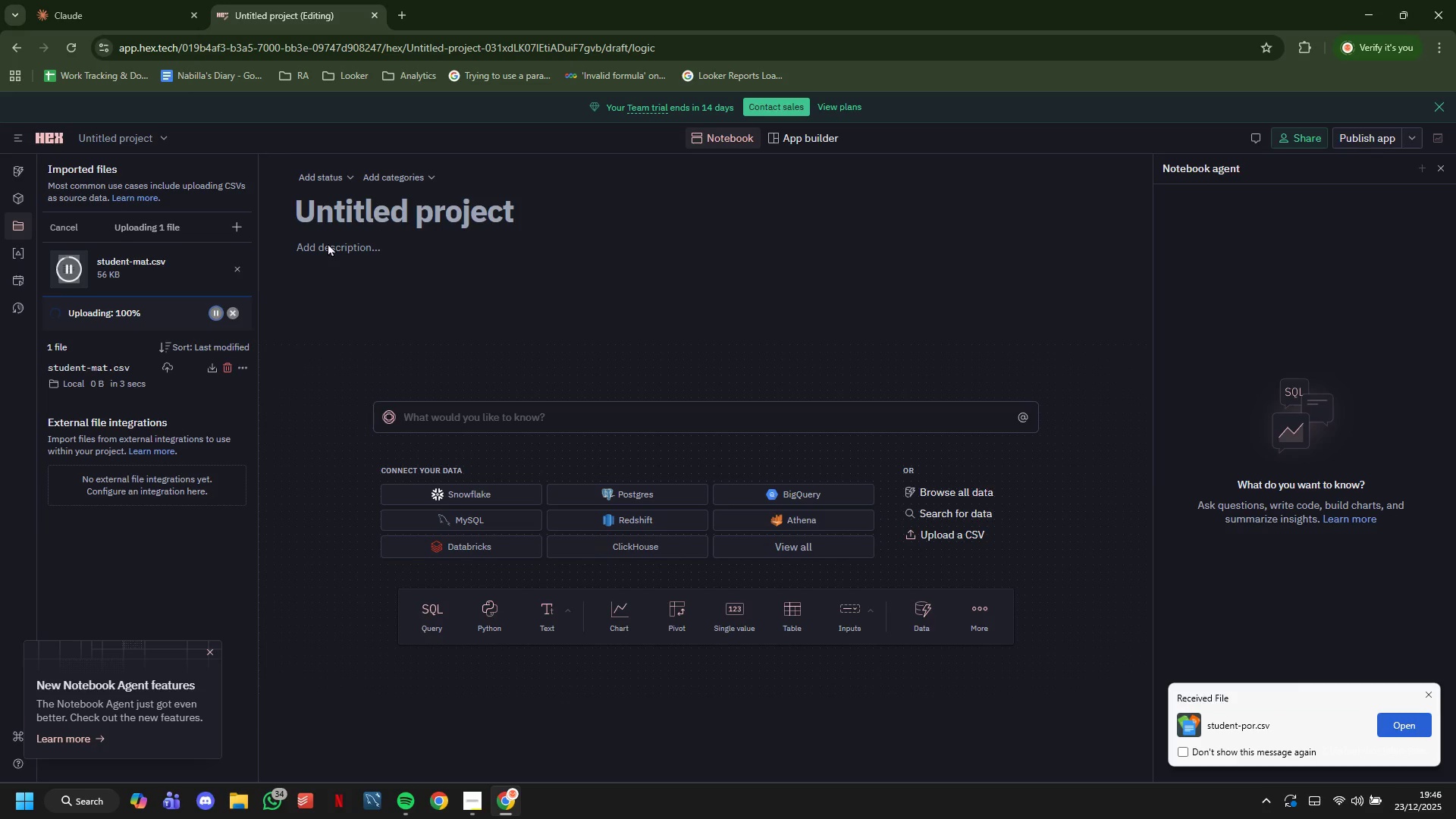 
wait(8.52)
 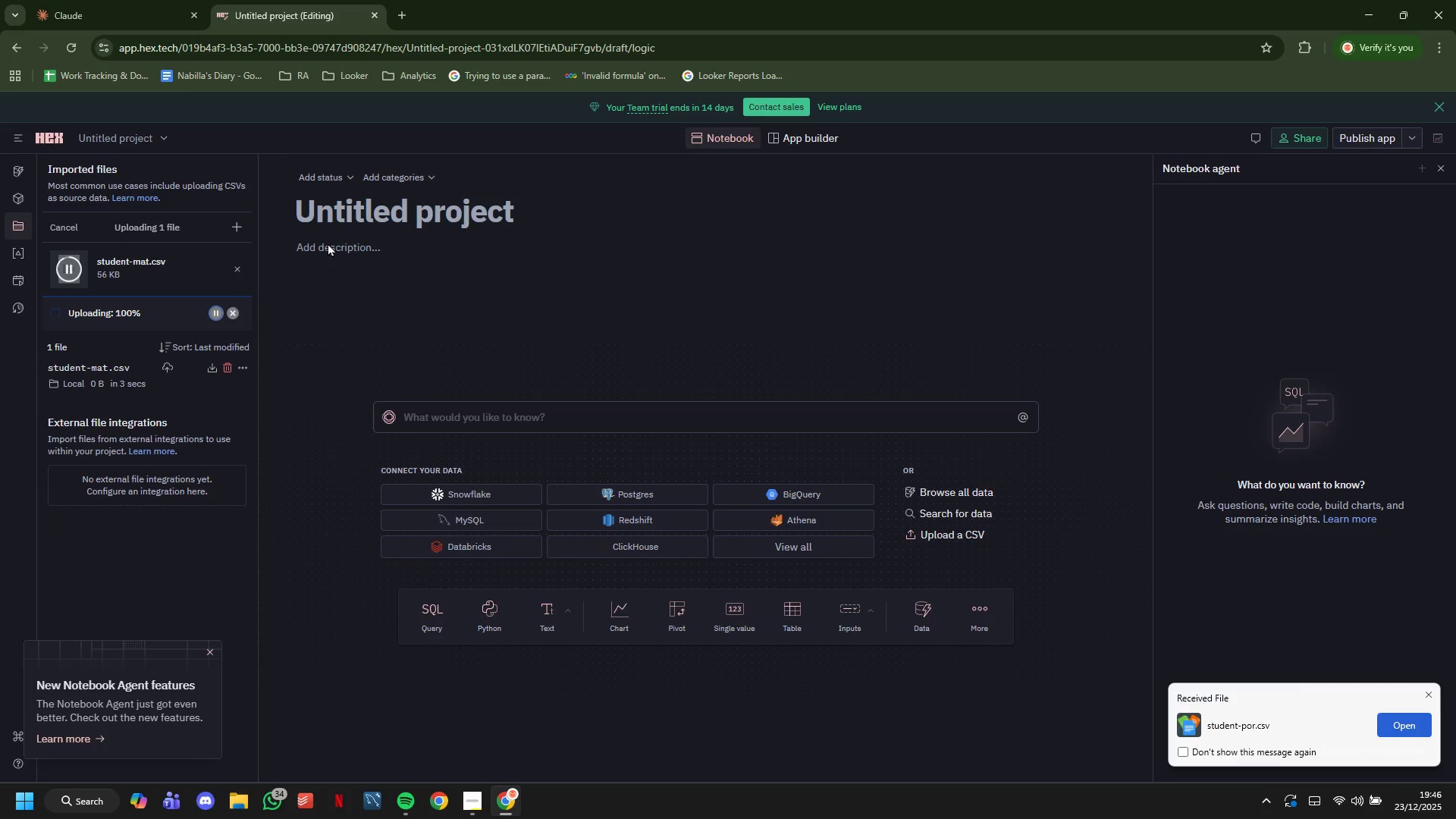 
double_click([366, 222])
 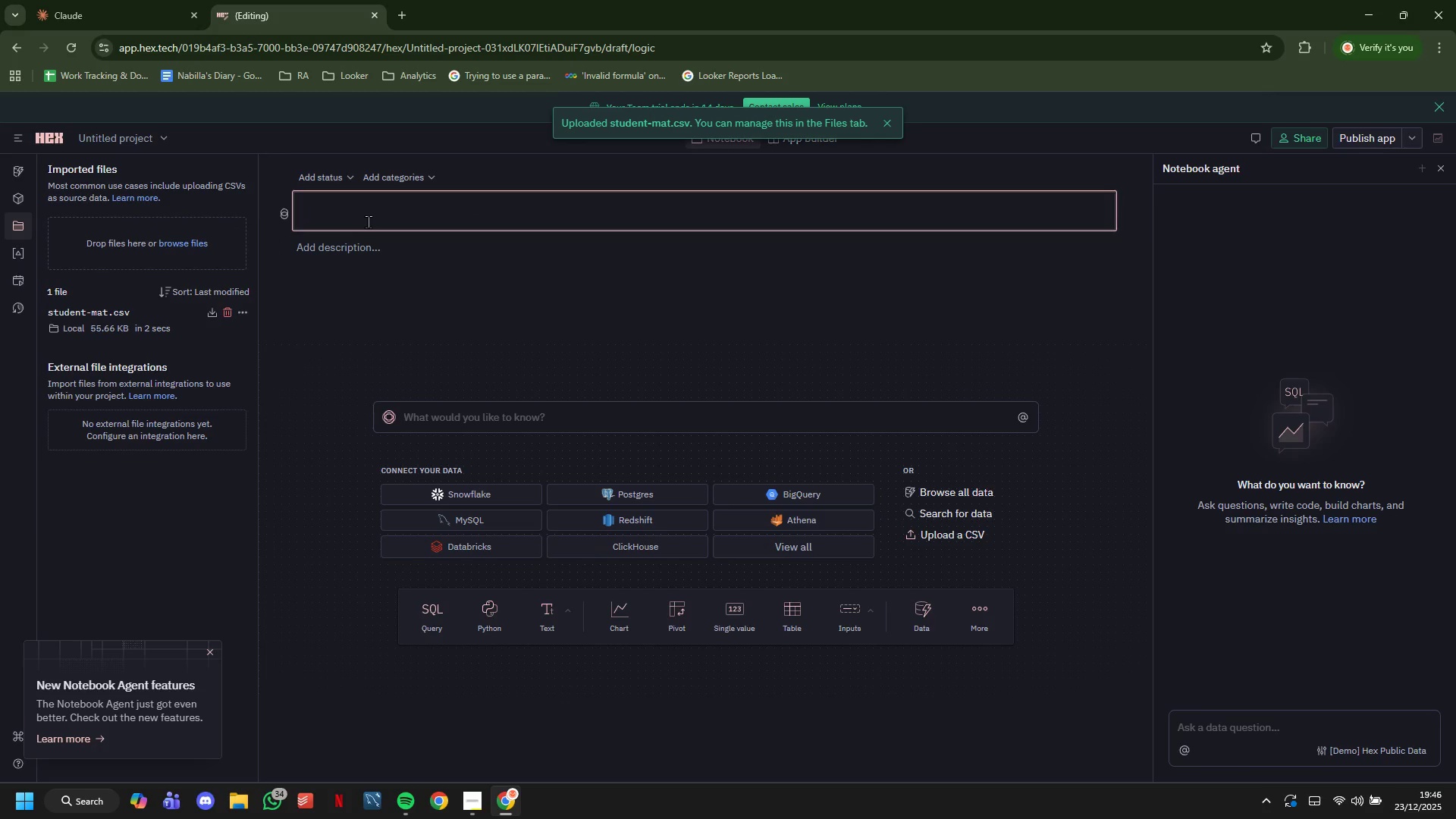 
type(Hex Music Learner Analysis)
 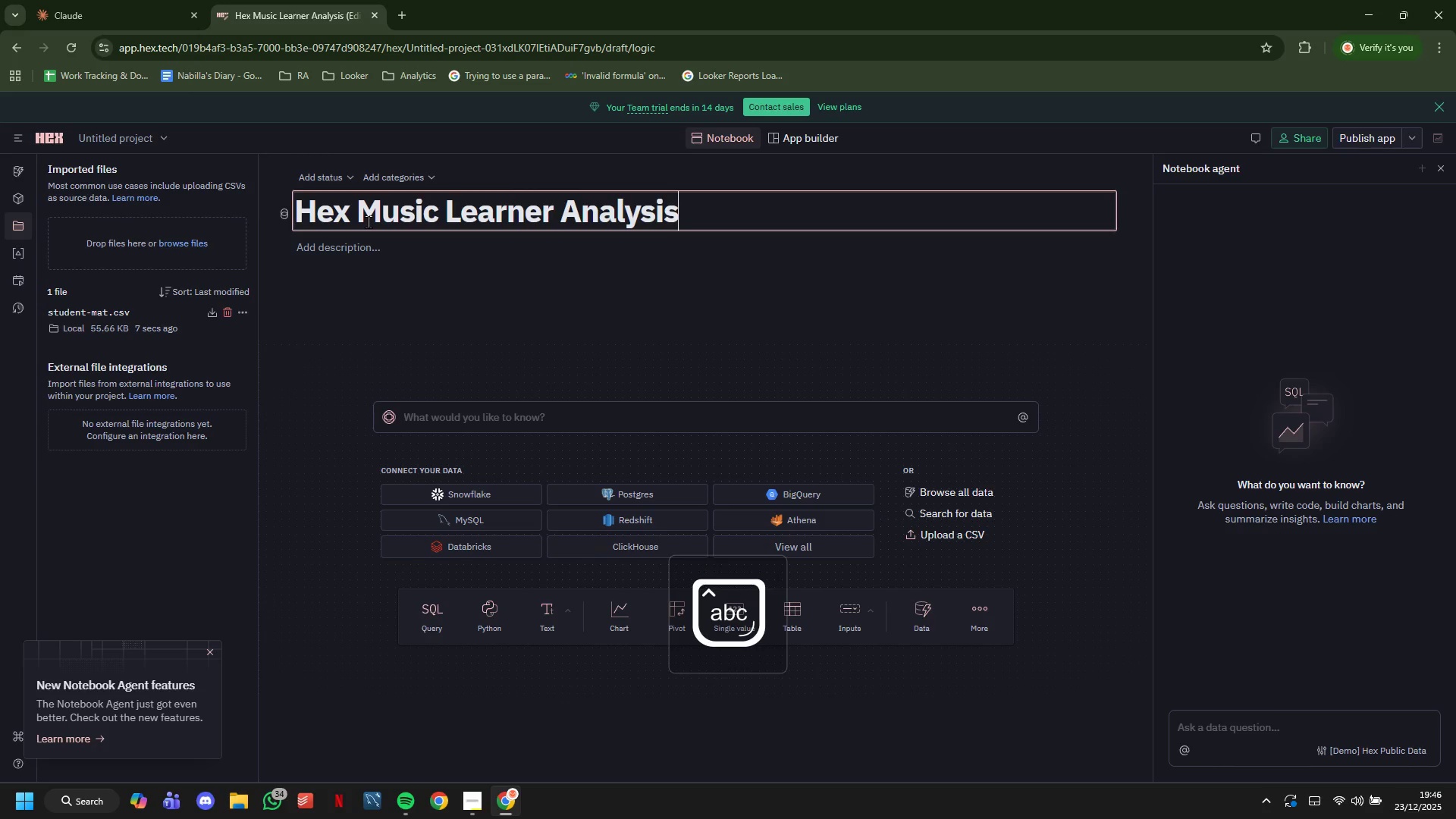 
key(Enter)
 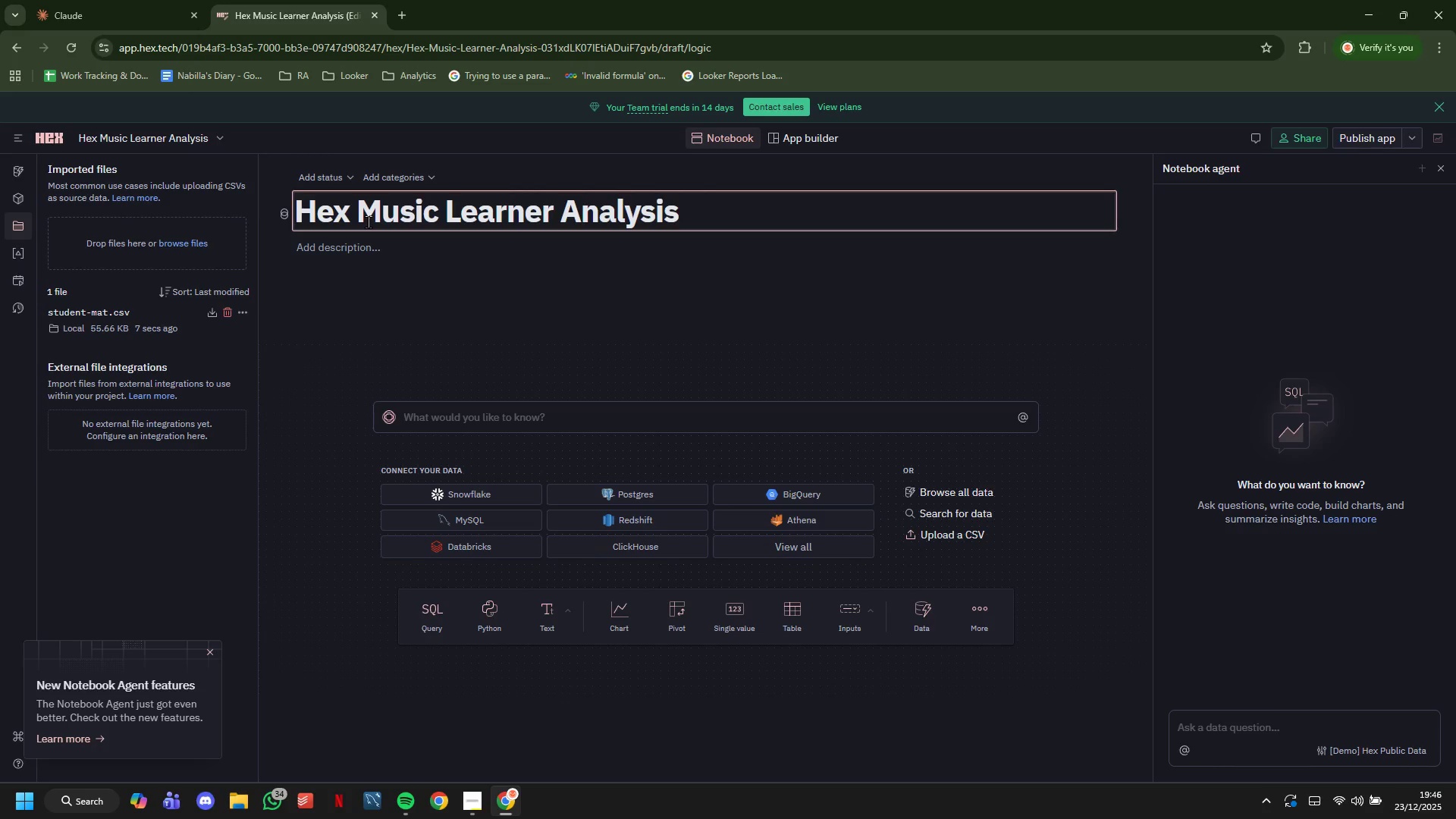 
wait(8.89)
 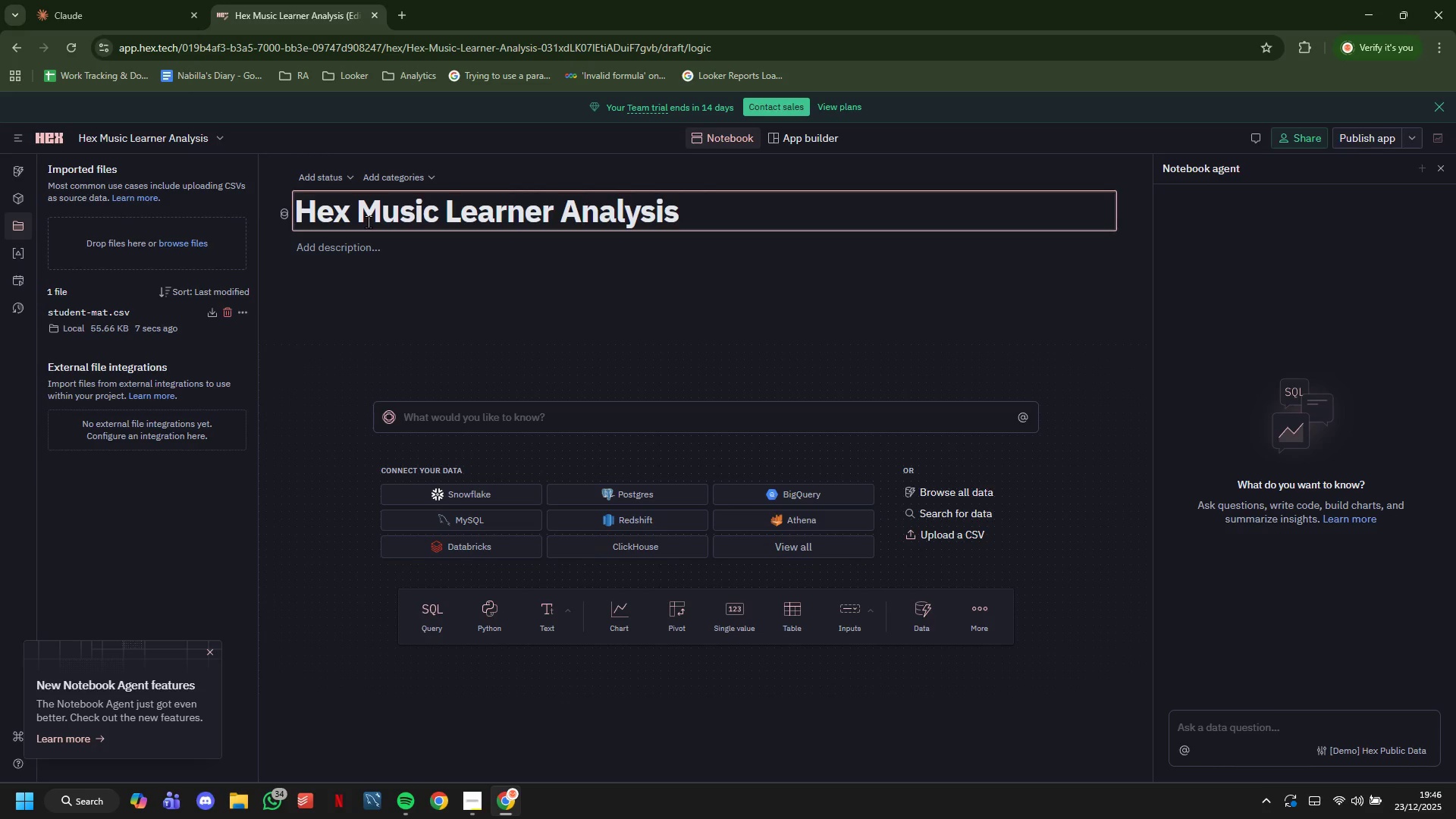 
left_click([479, 618])
 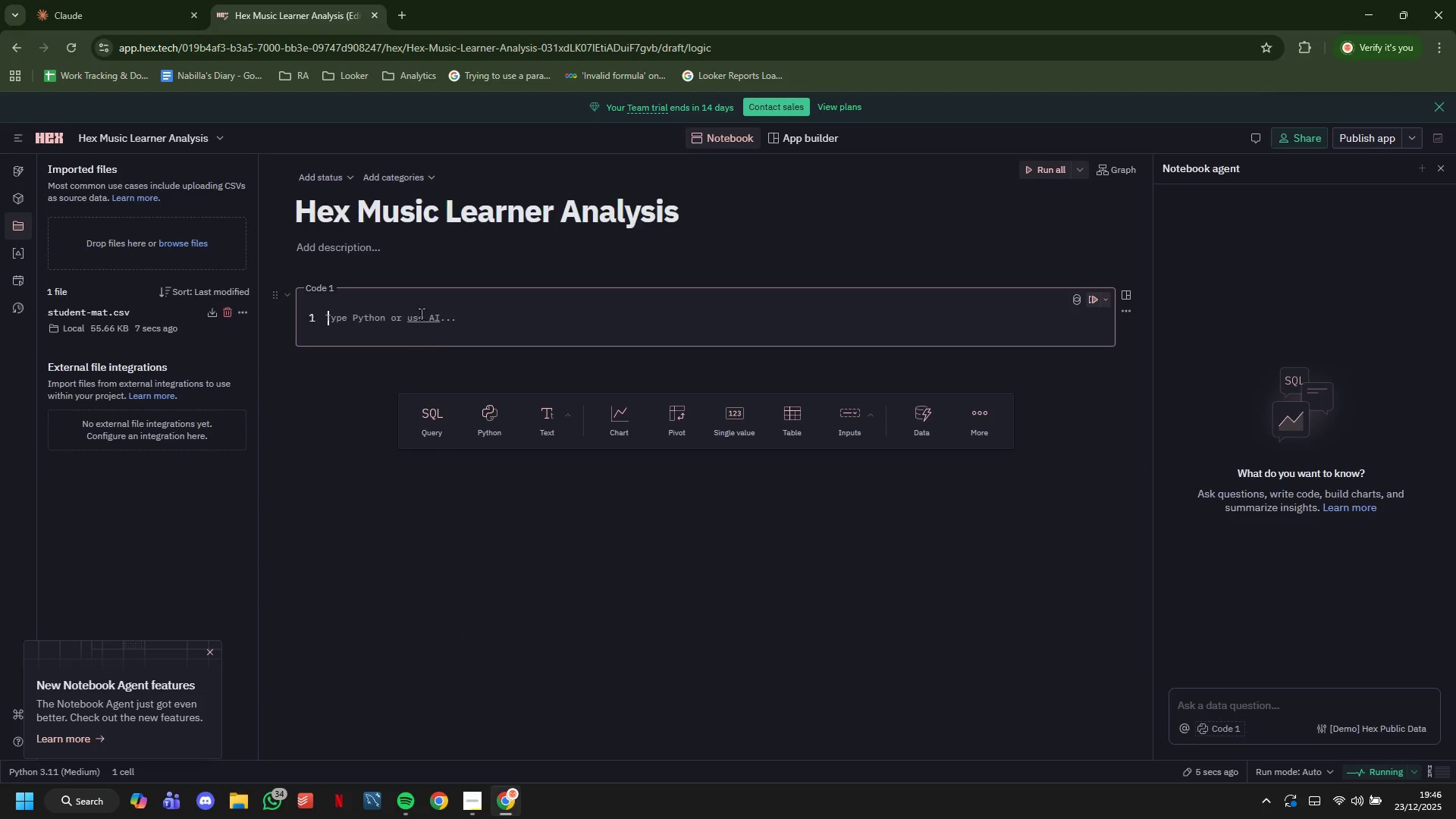 
left_click([421, 314])
 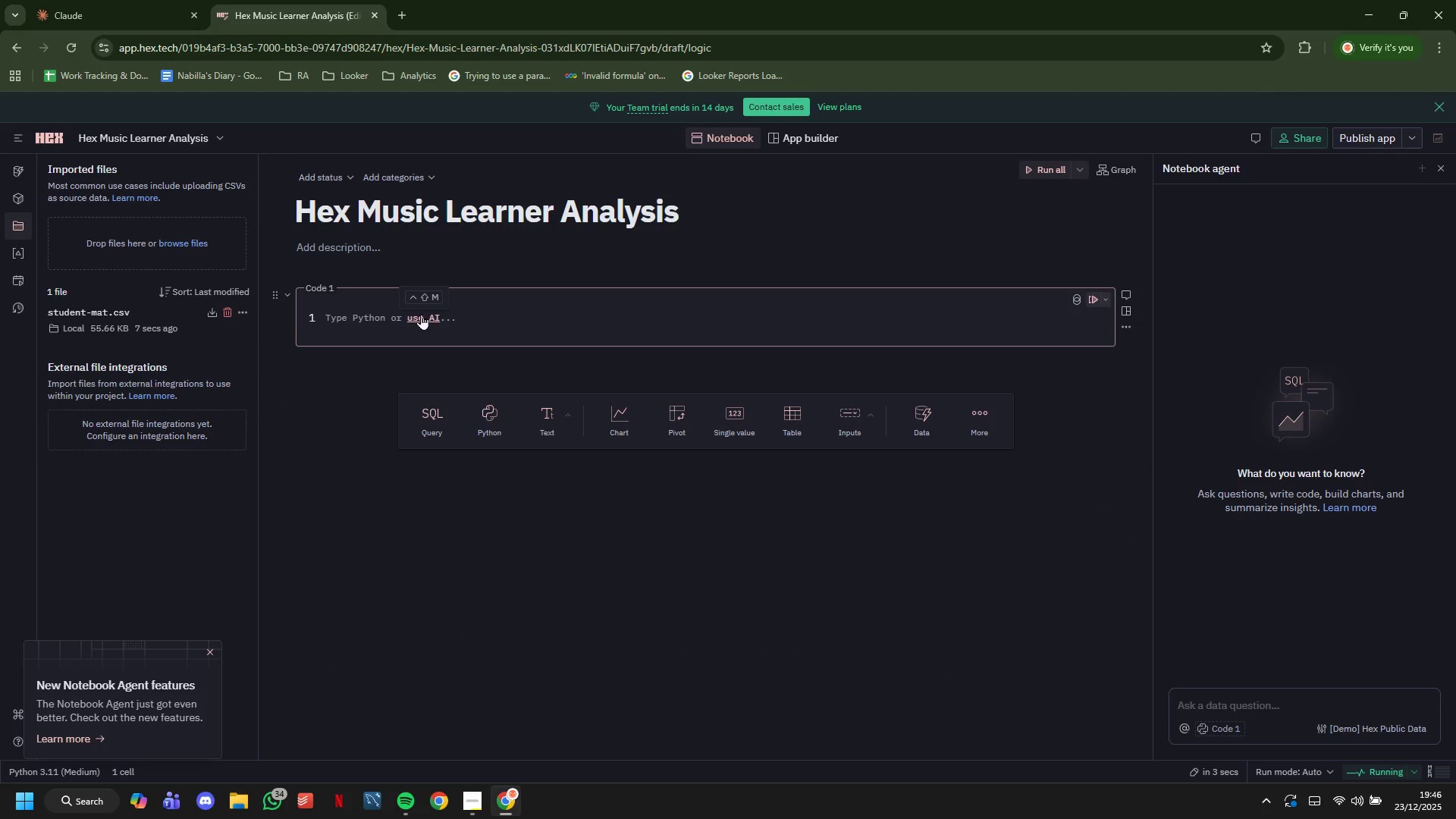 
left_click_drag(start_coordinate=[421, 314], to_coordinate=[423, 347])
 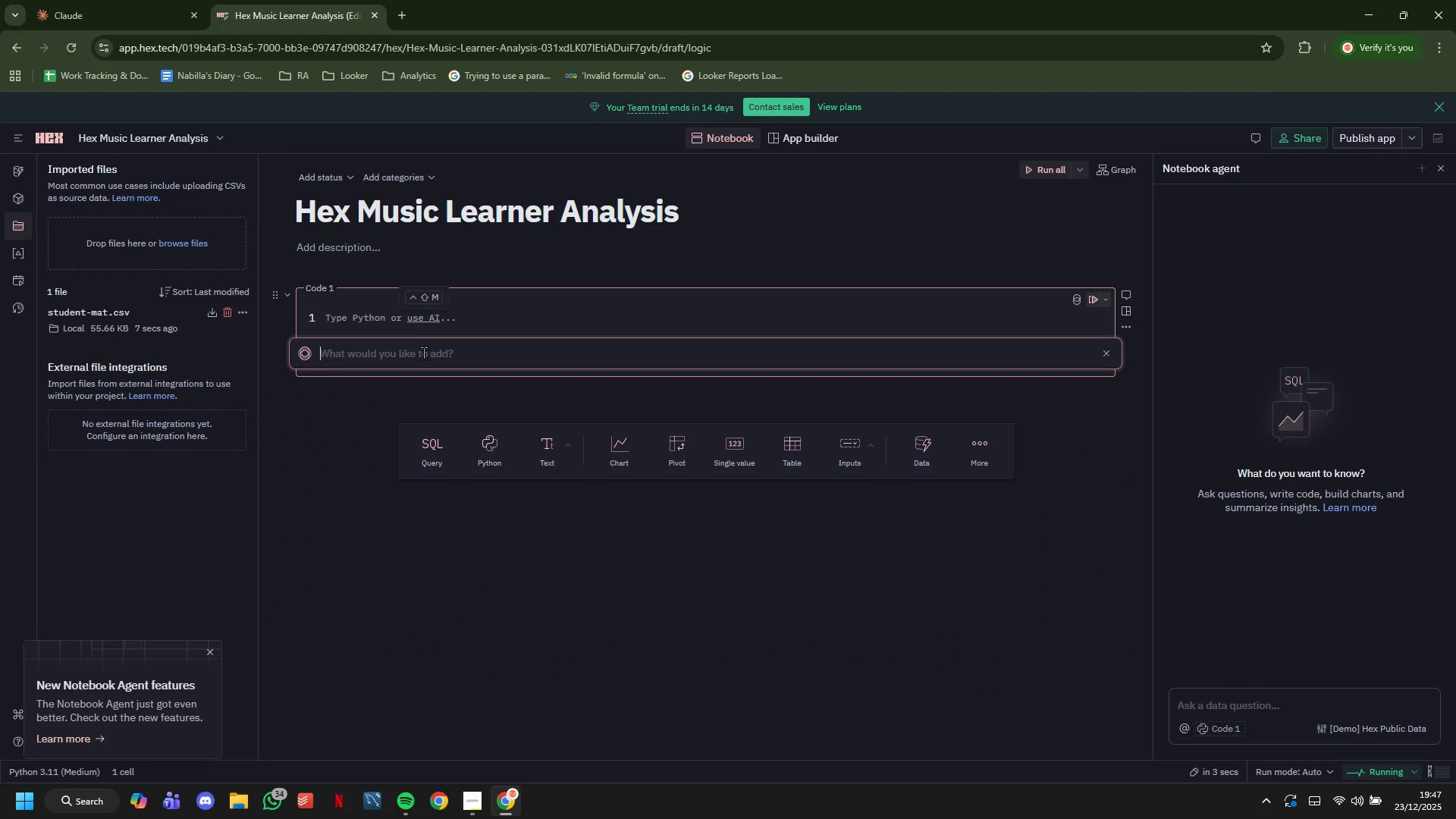 
left_click_drag(start_coordinate=[423, 352], to_coordinate=[419, 352])
 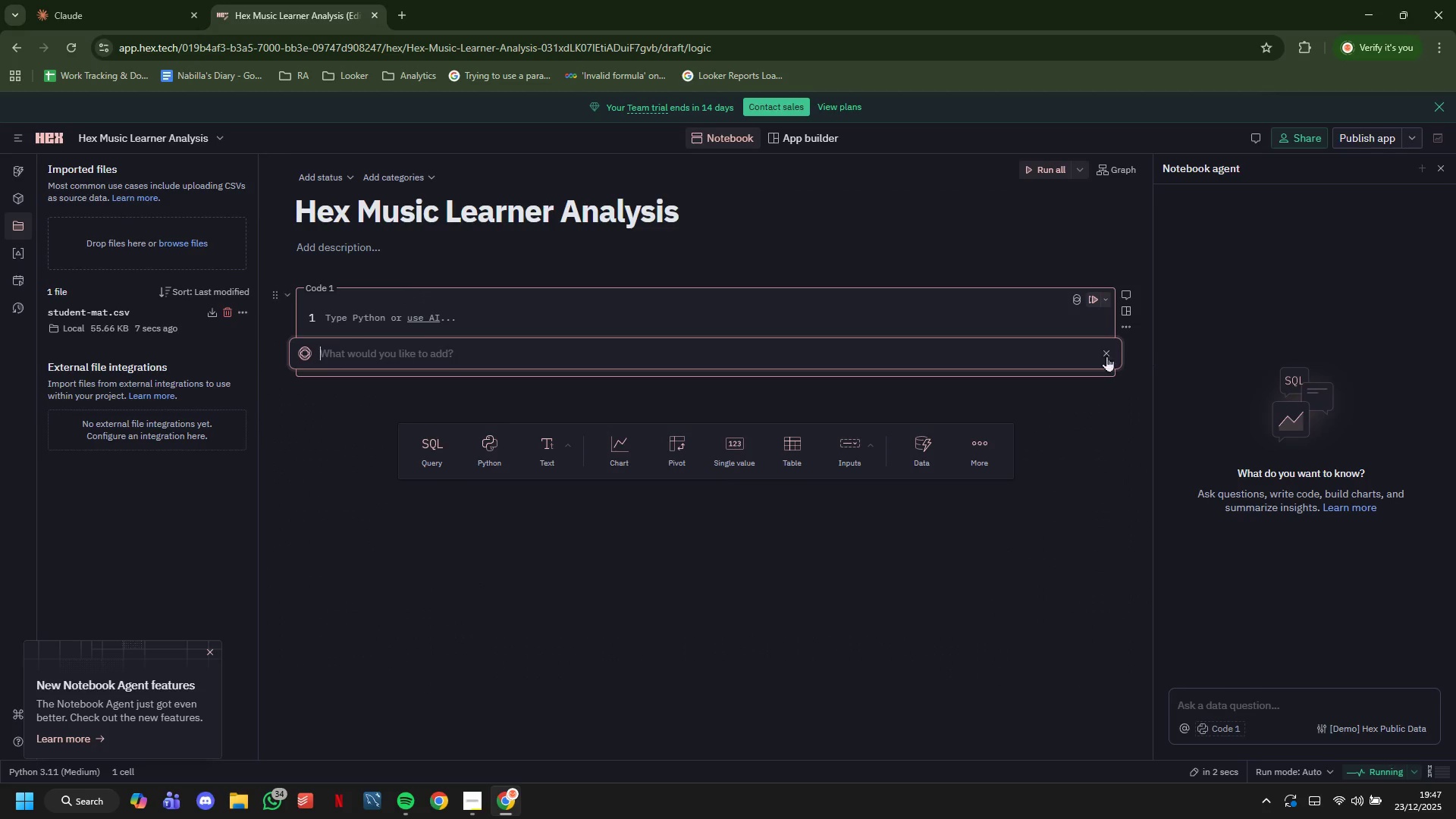 
left_click([1102, 354])
 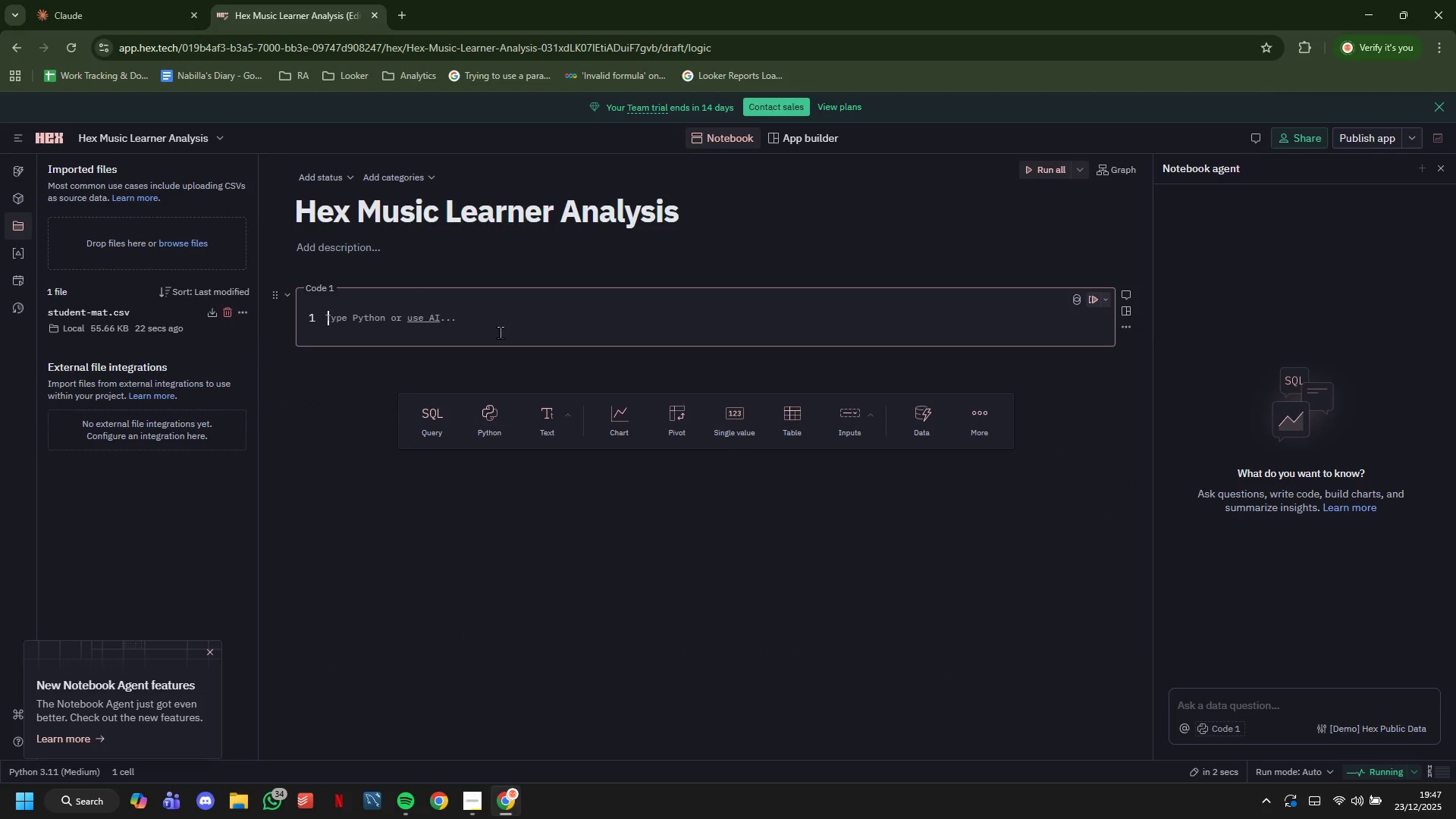 
type(# Import required libraries)
 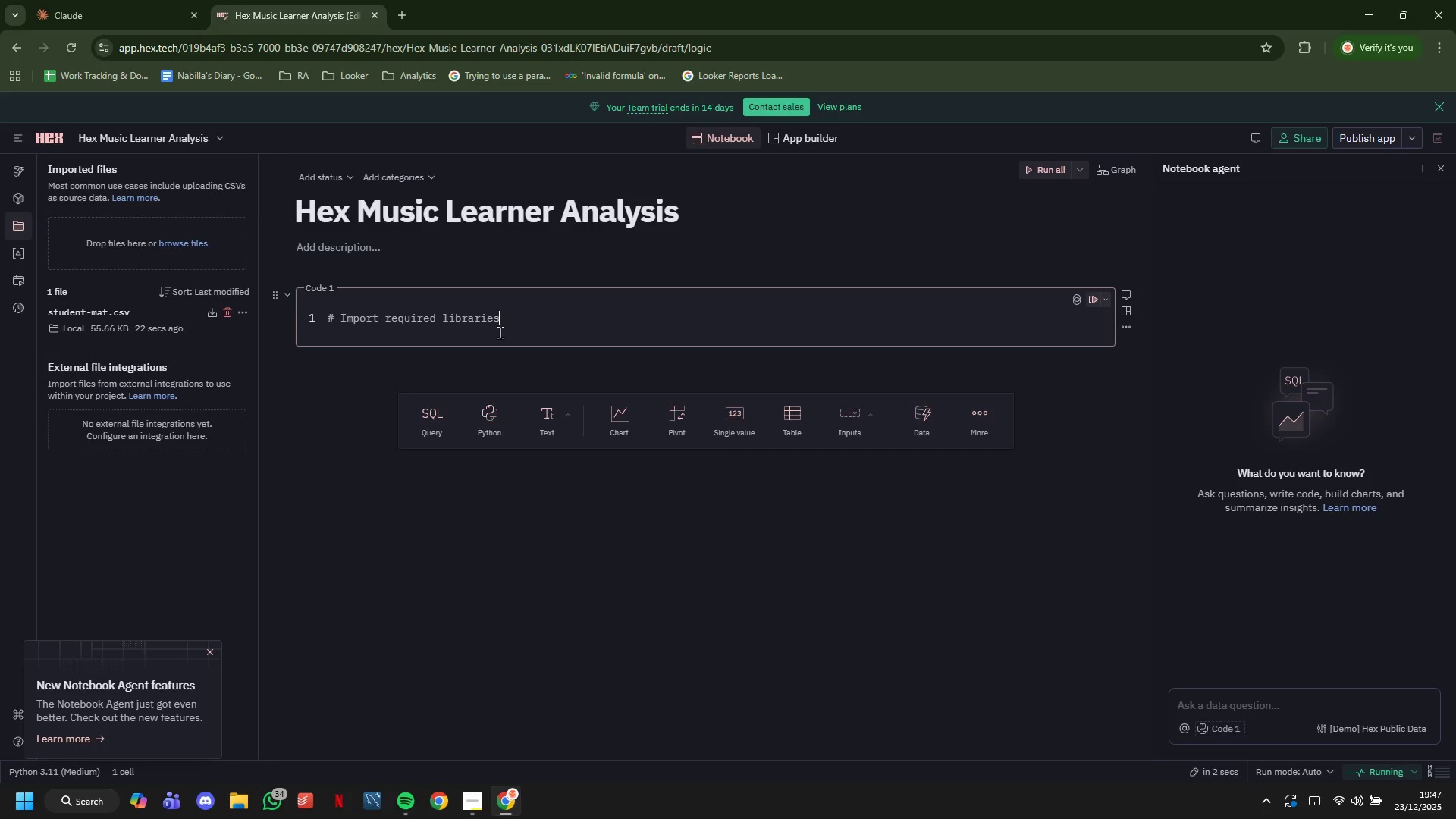 
key(Enter)
 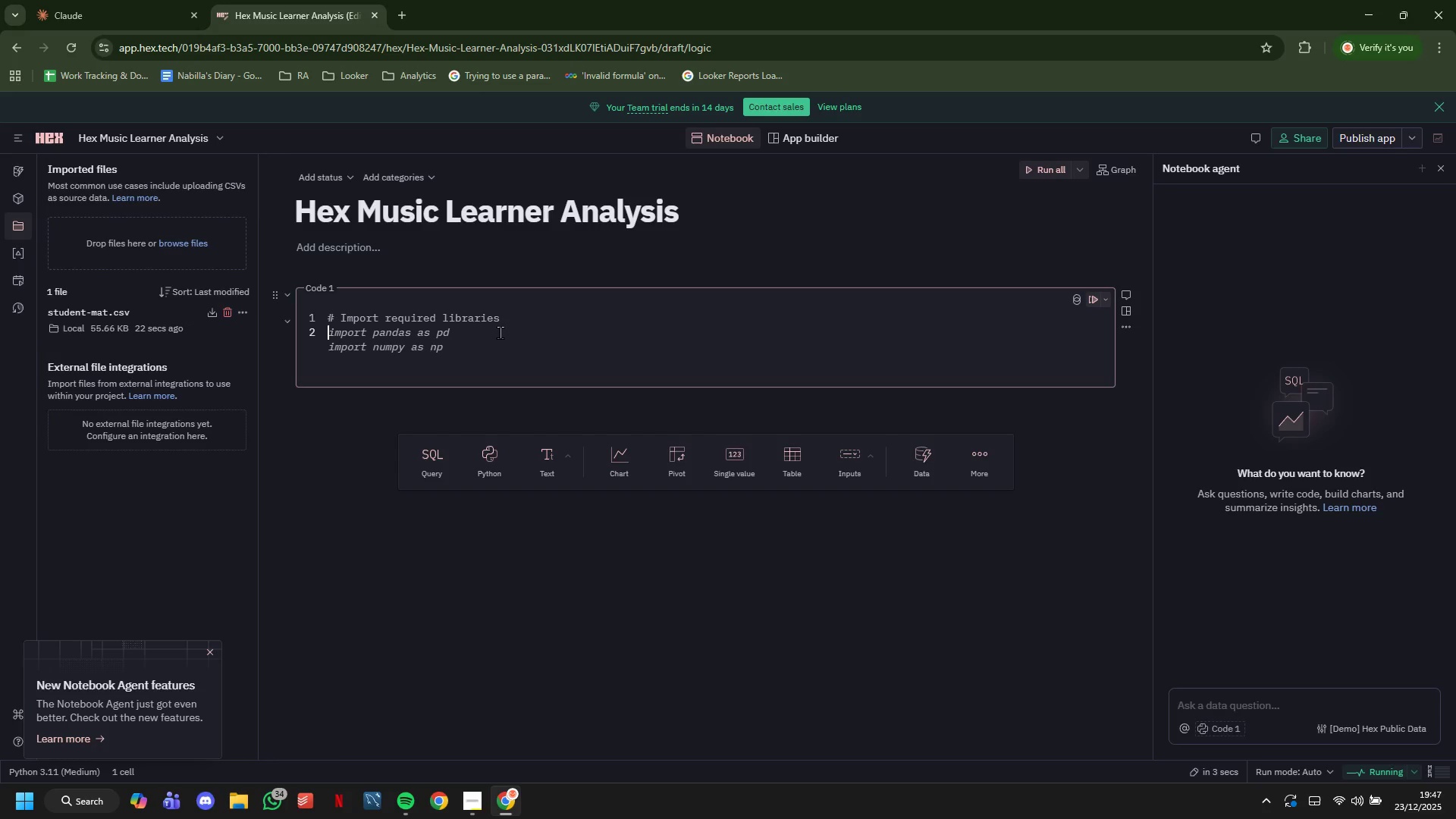 
type(import pandas as pd)
 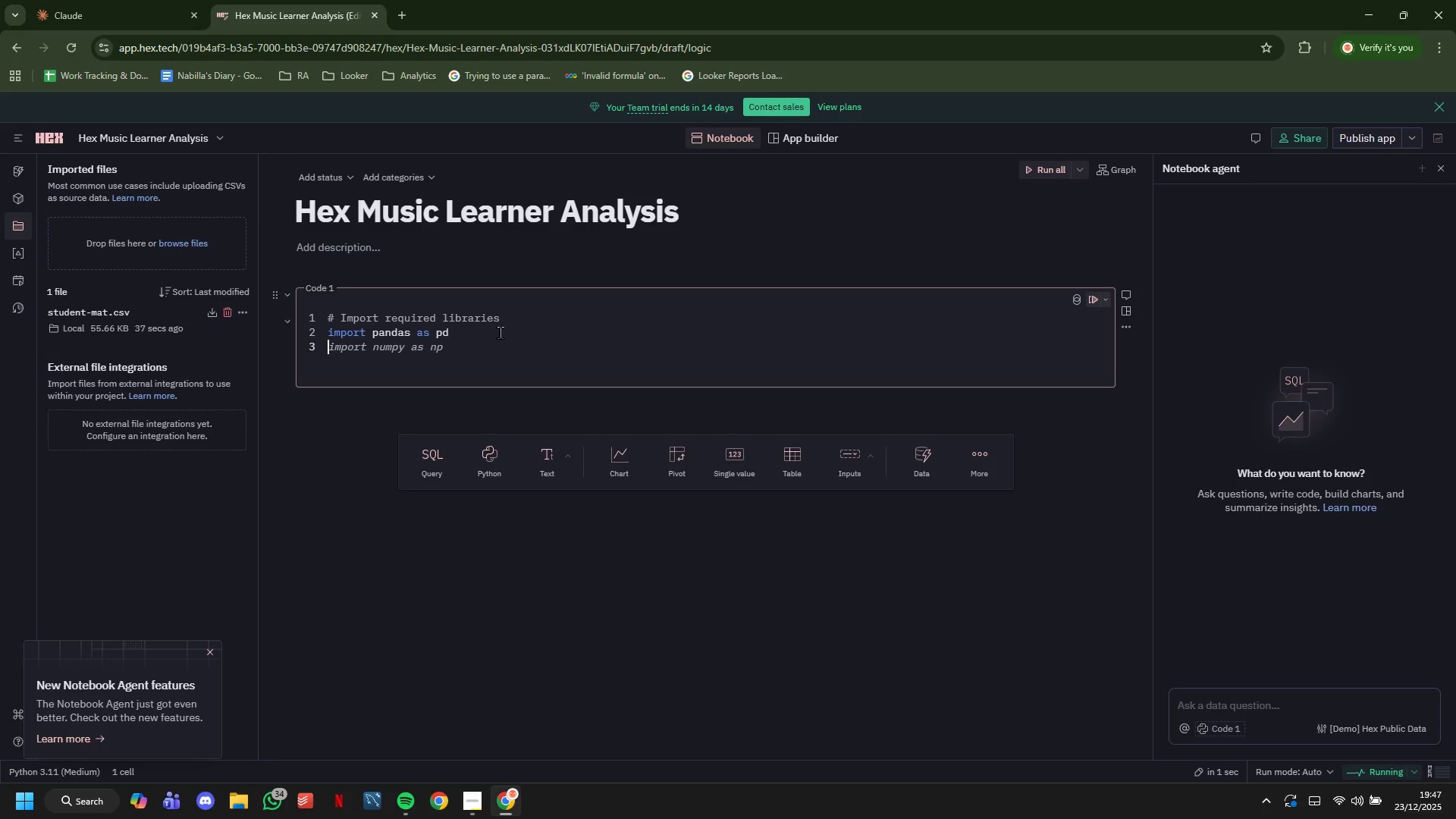 
key(Enter)
 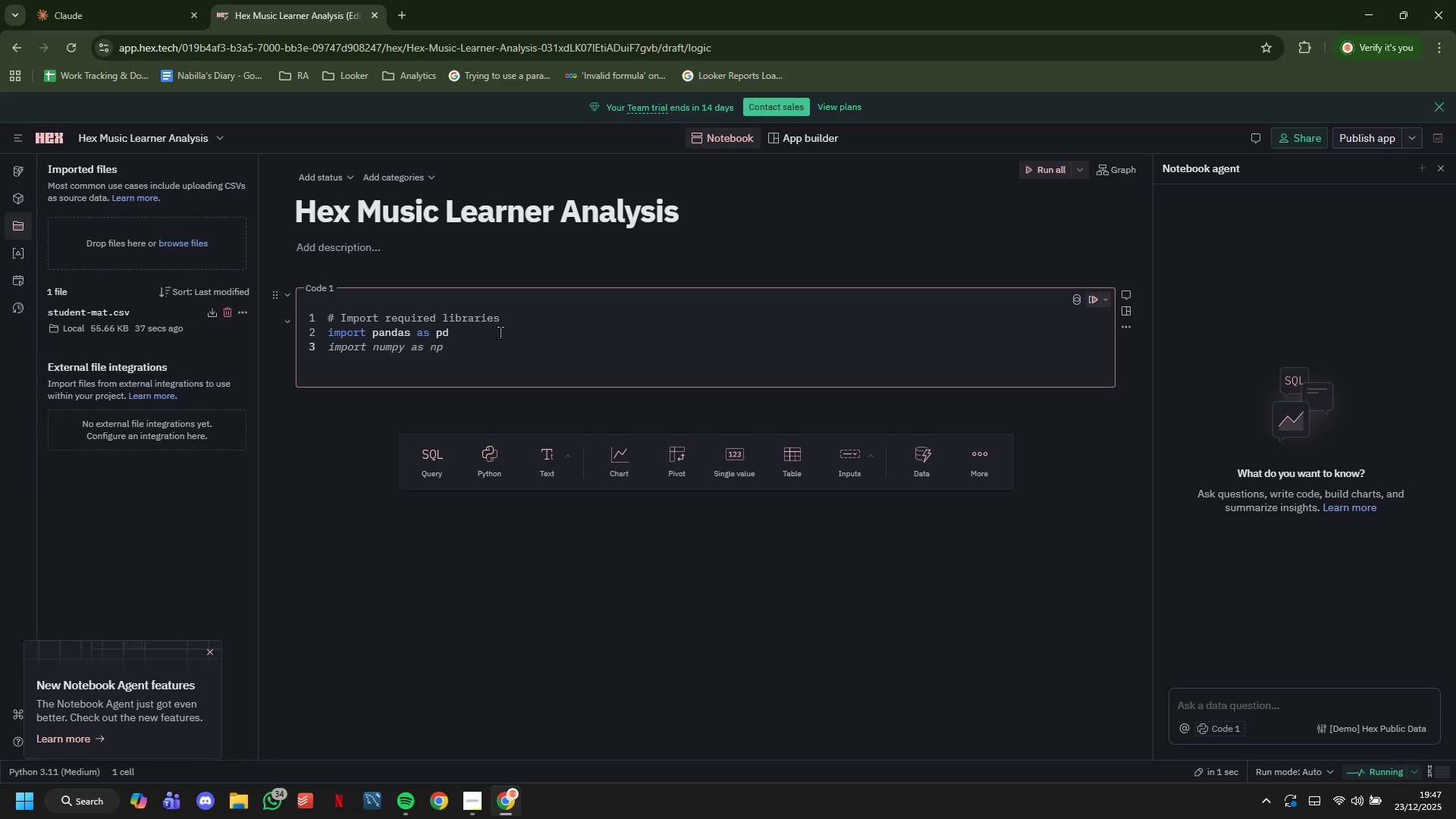 
type(import numpy as np)
 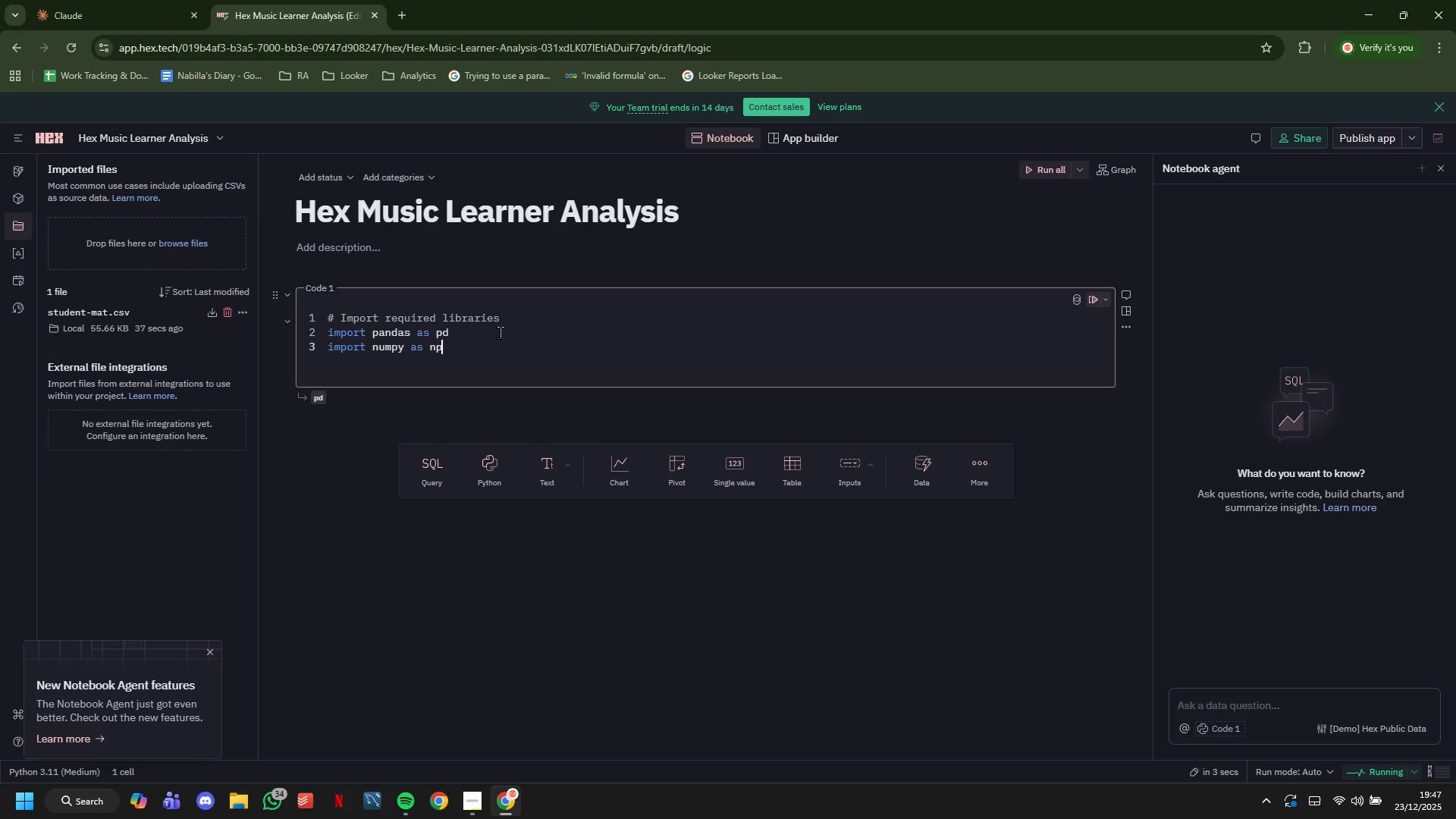 
key(Enter)
 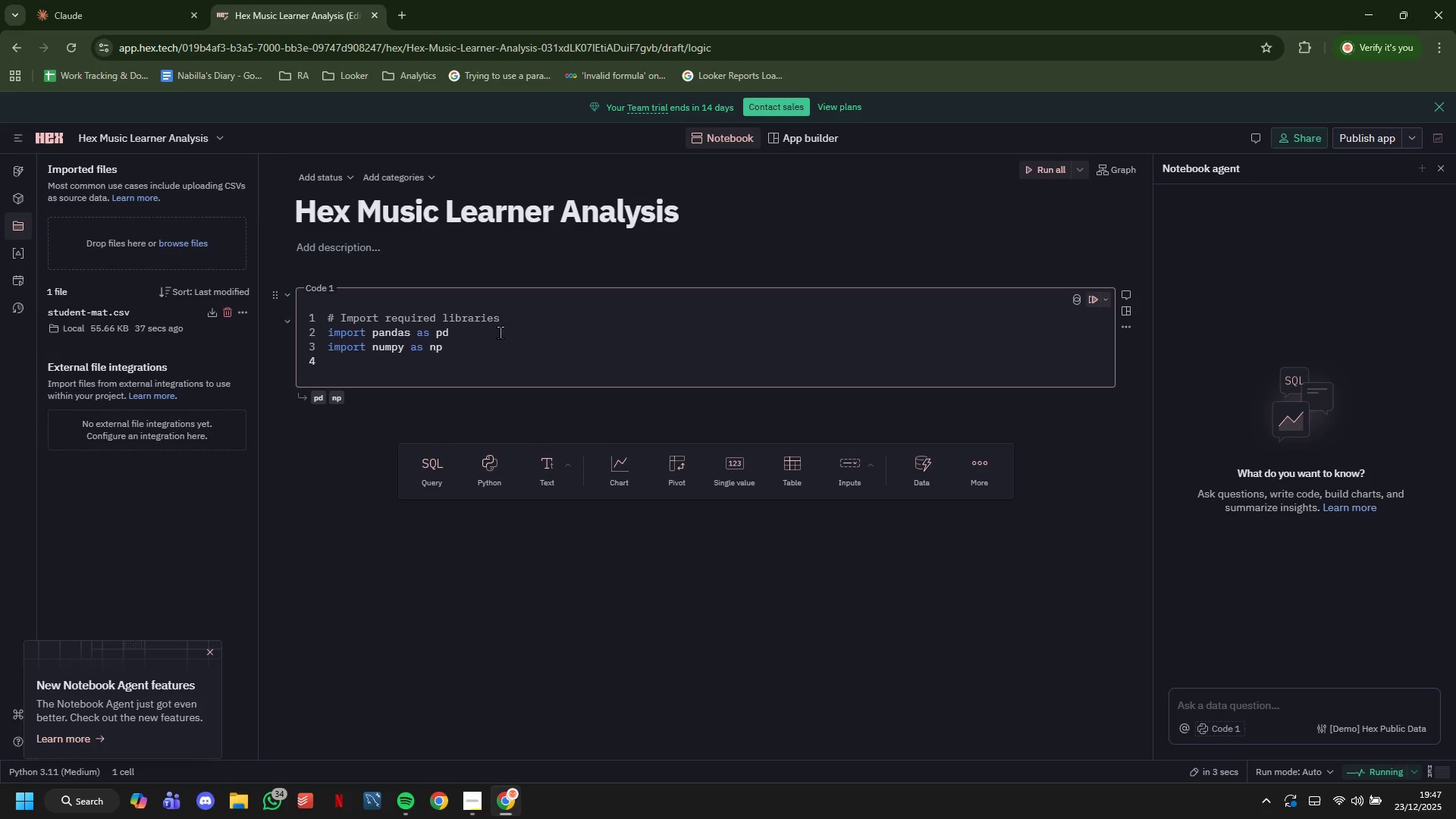 
type(import matplotlib.pyploy as ply)
 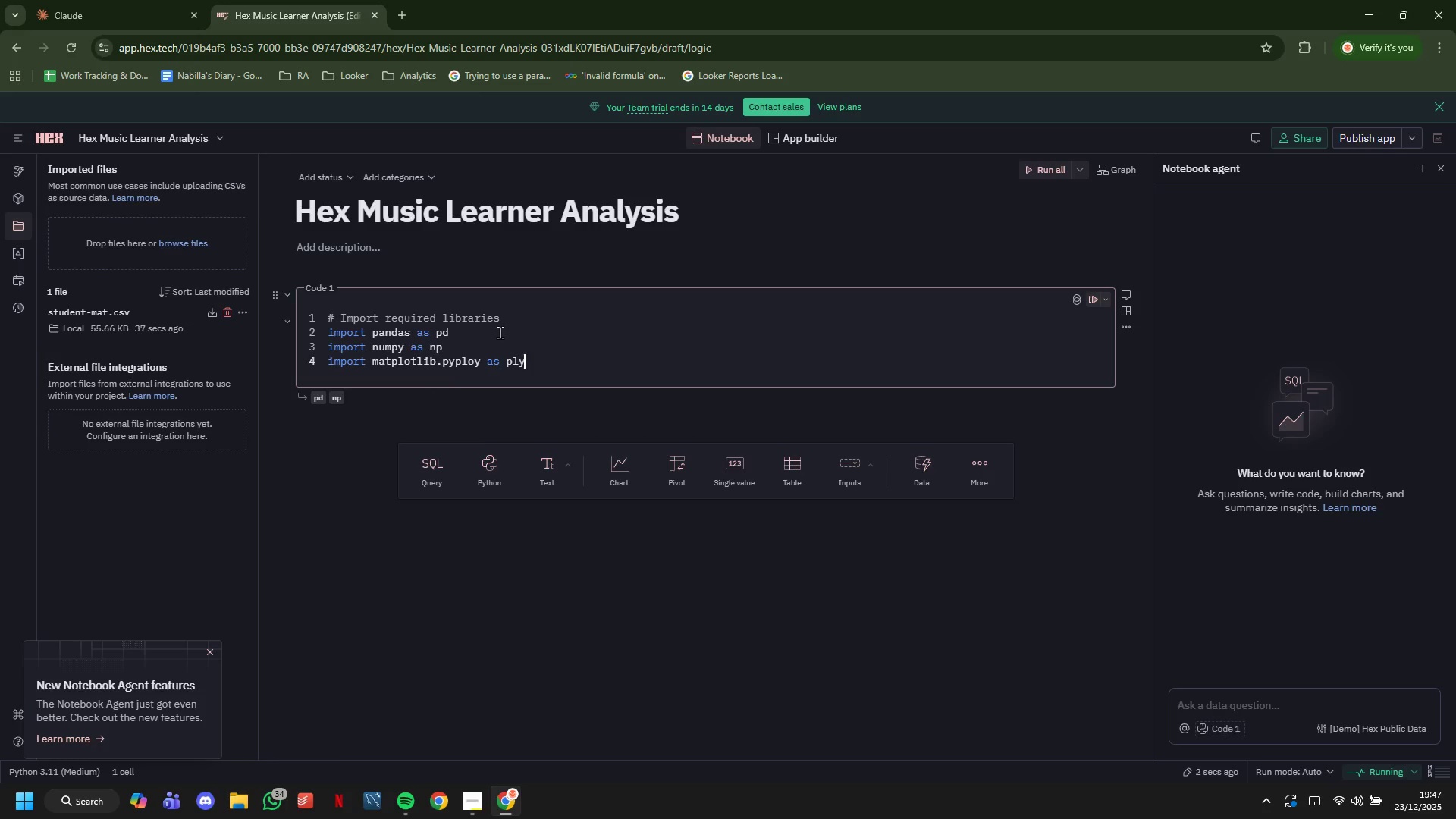 
key(Enter)
 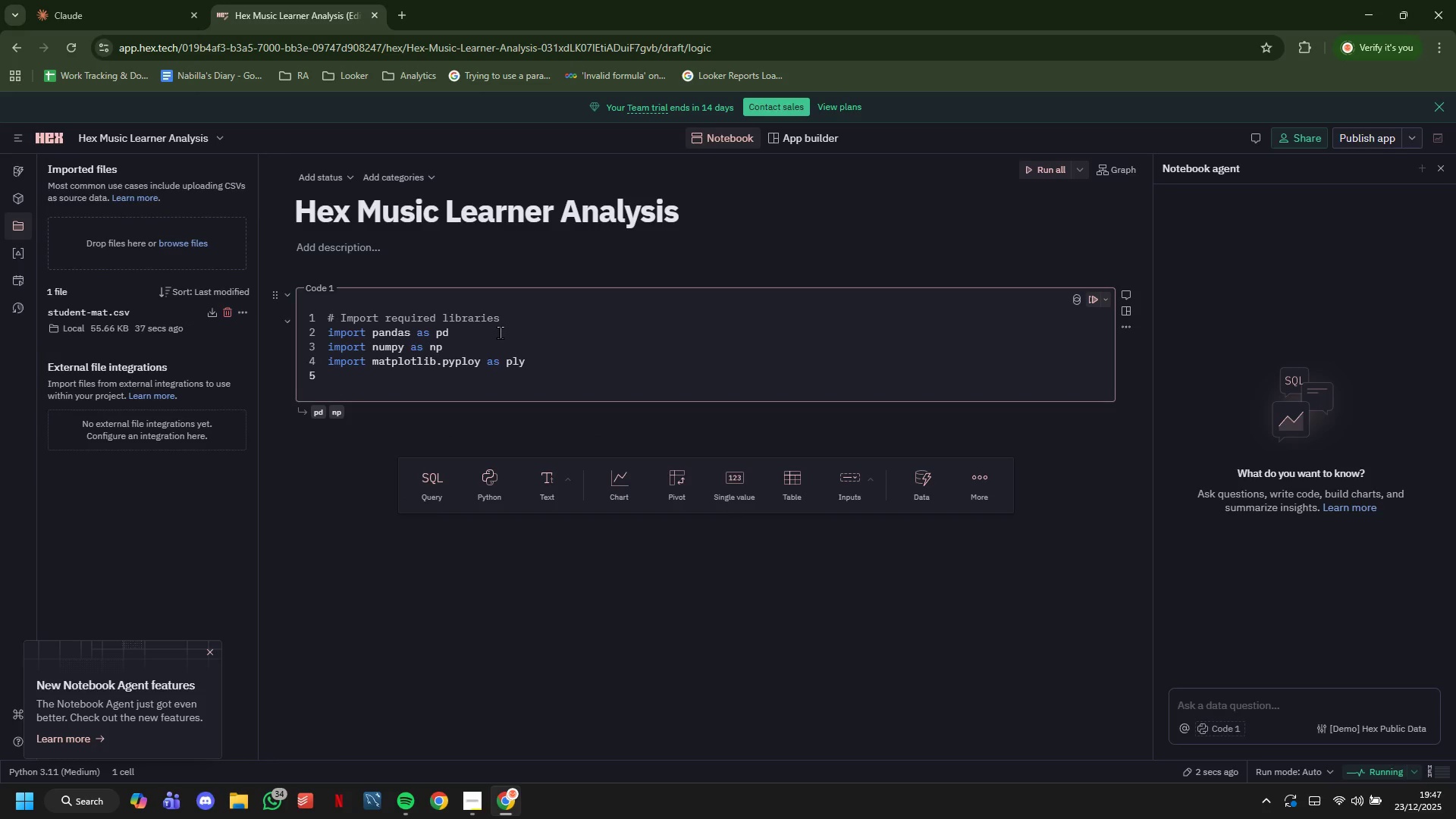 
key(Backspace)
 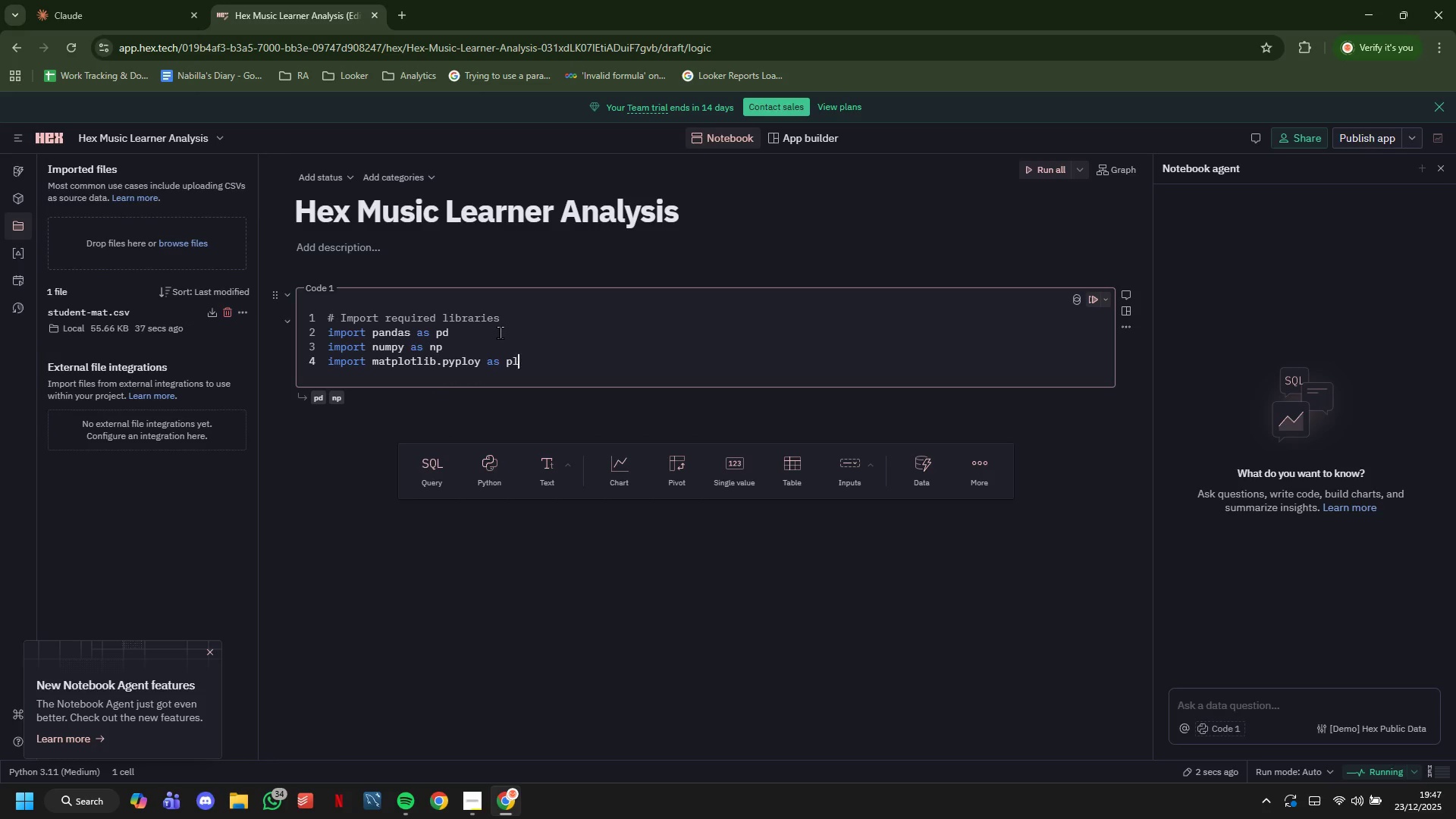 
key(Backspace)
 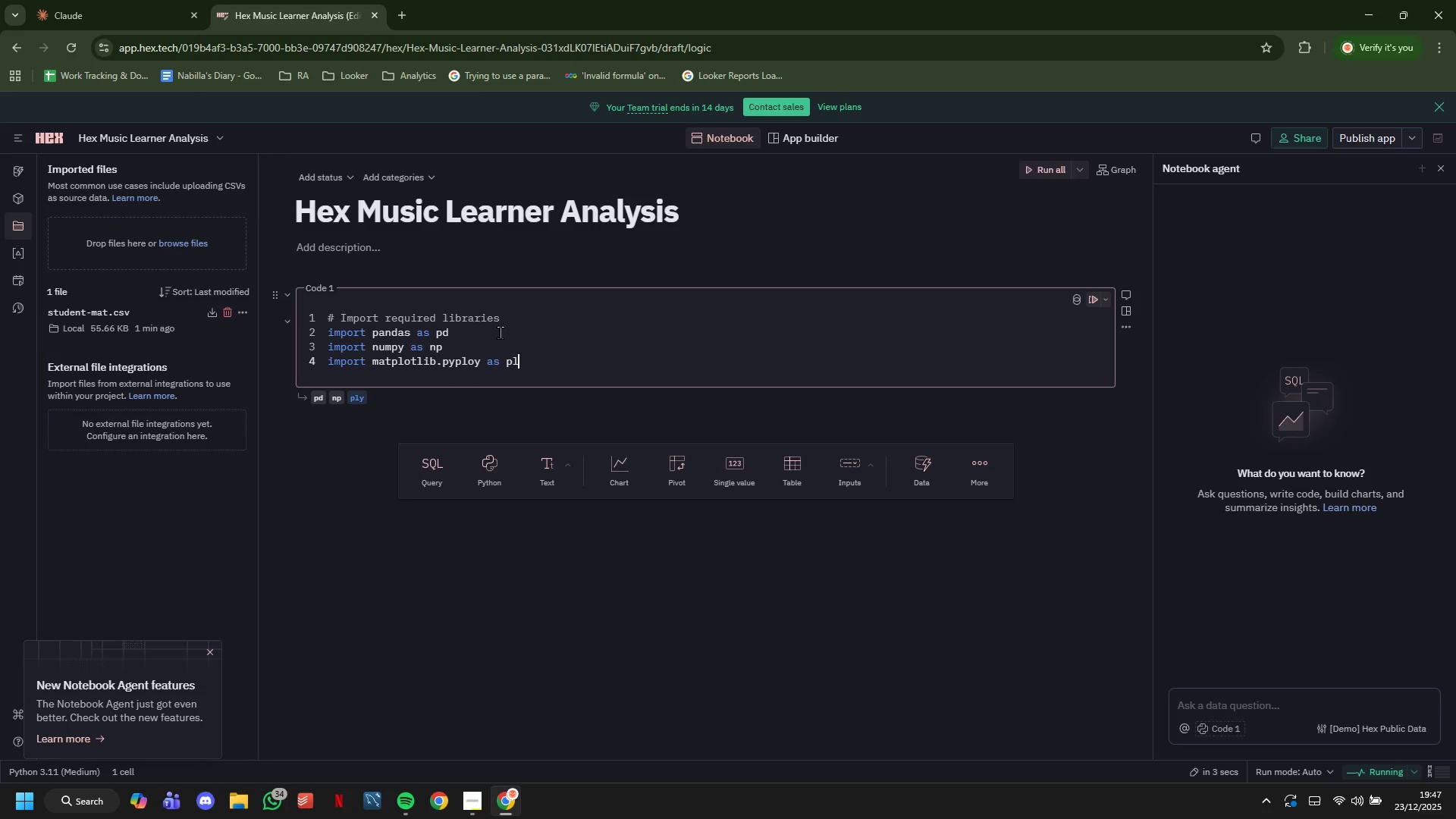 
key(T)
 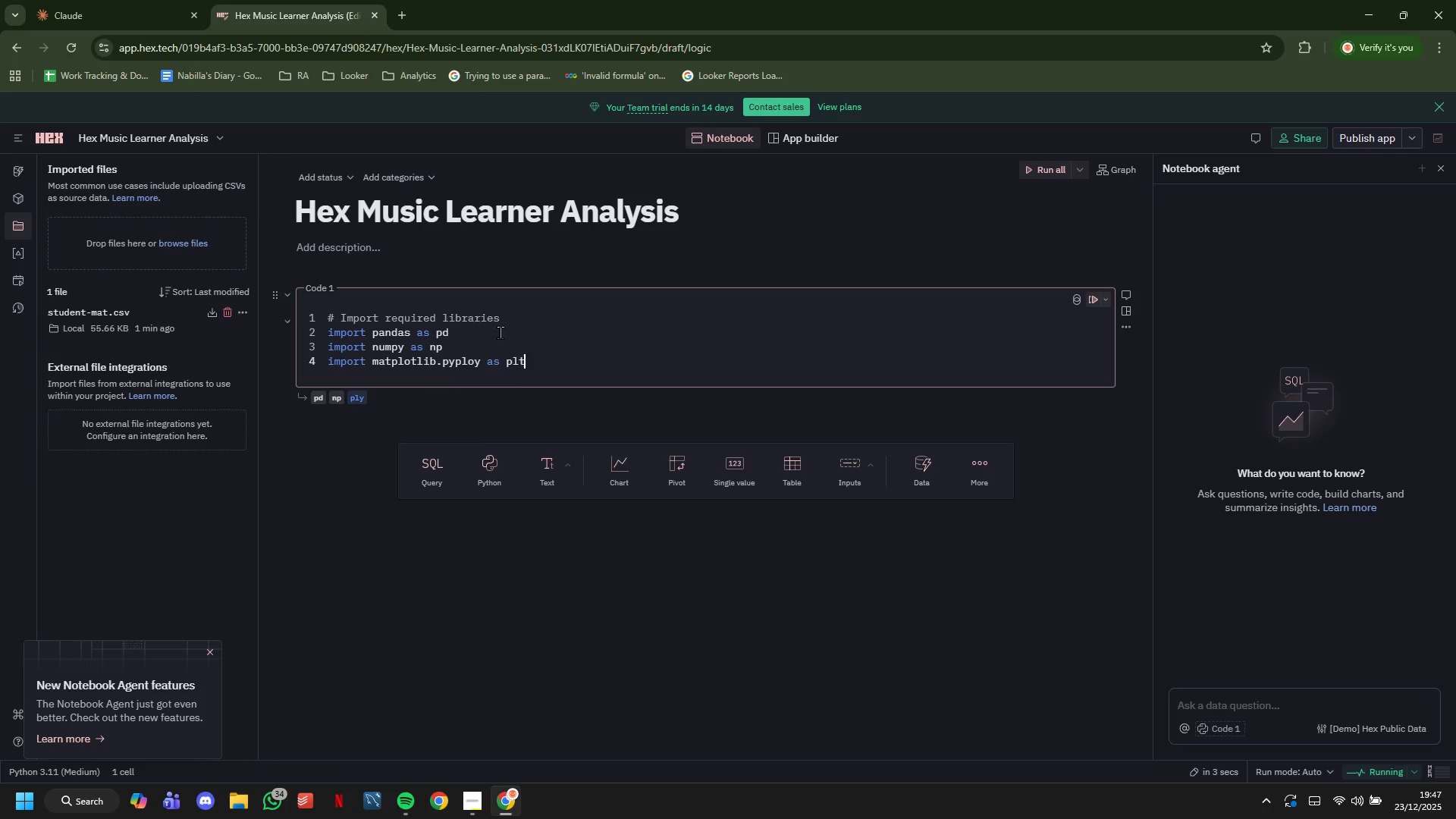 
key(Enter)
 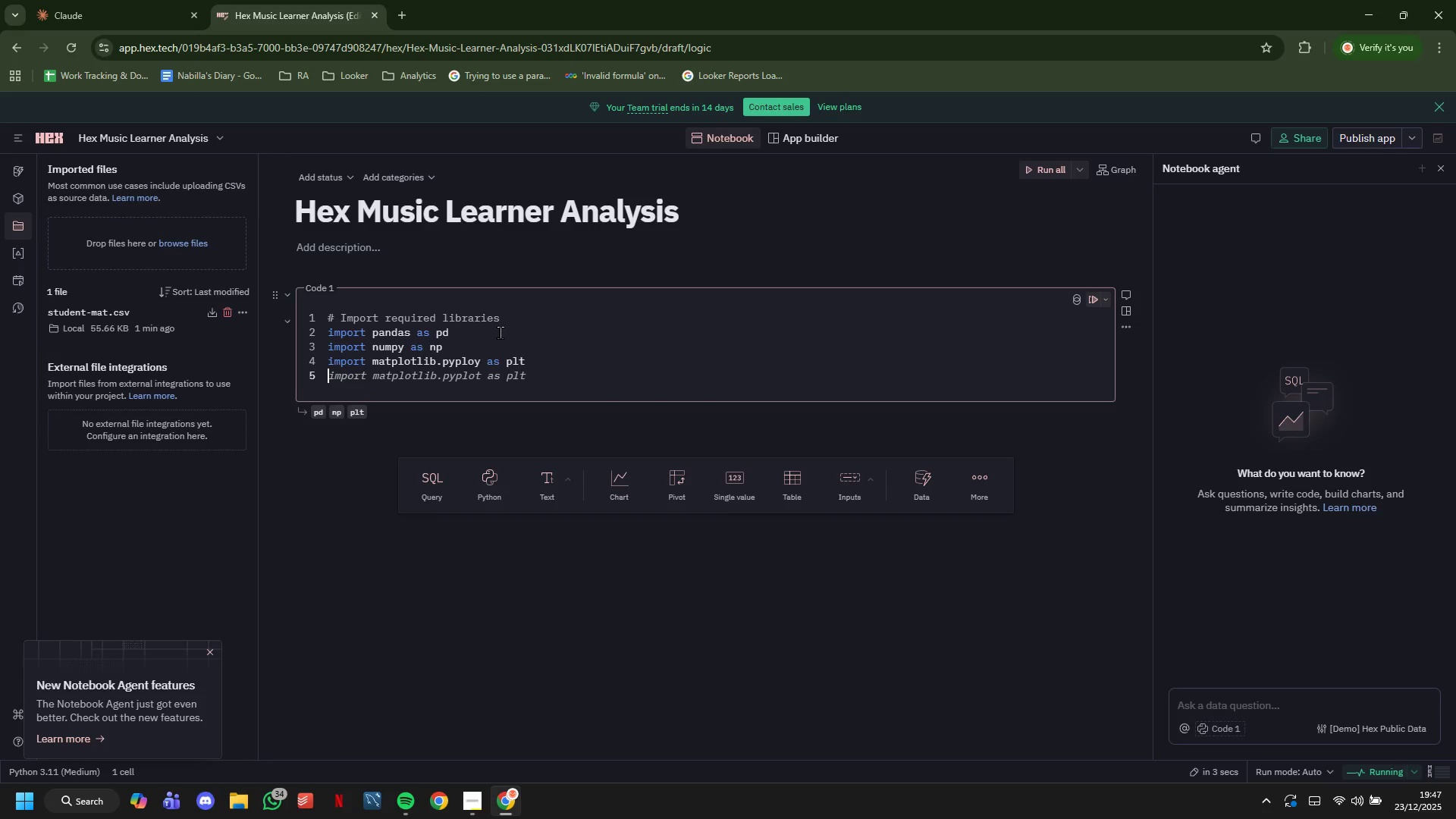 
key(ArrowLeft)
 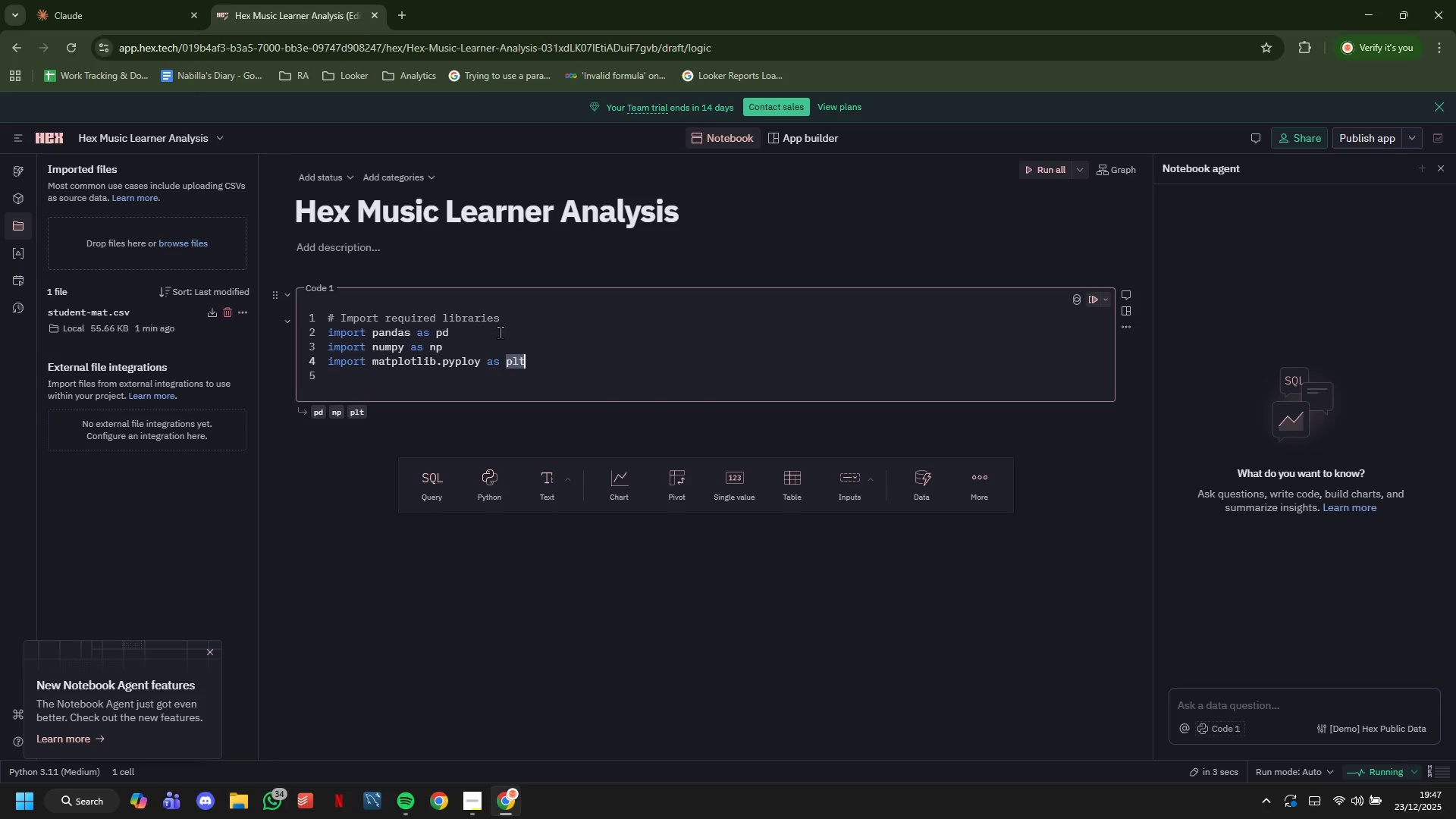 
key(ArrowUp)
 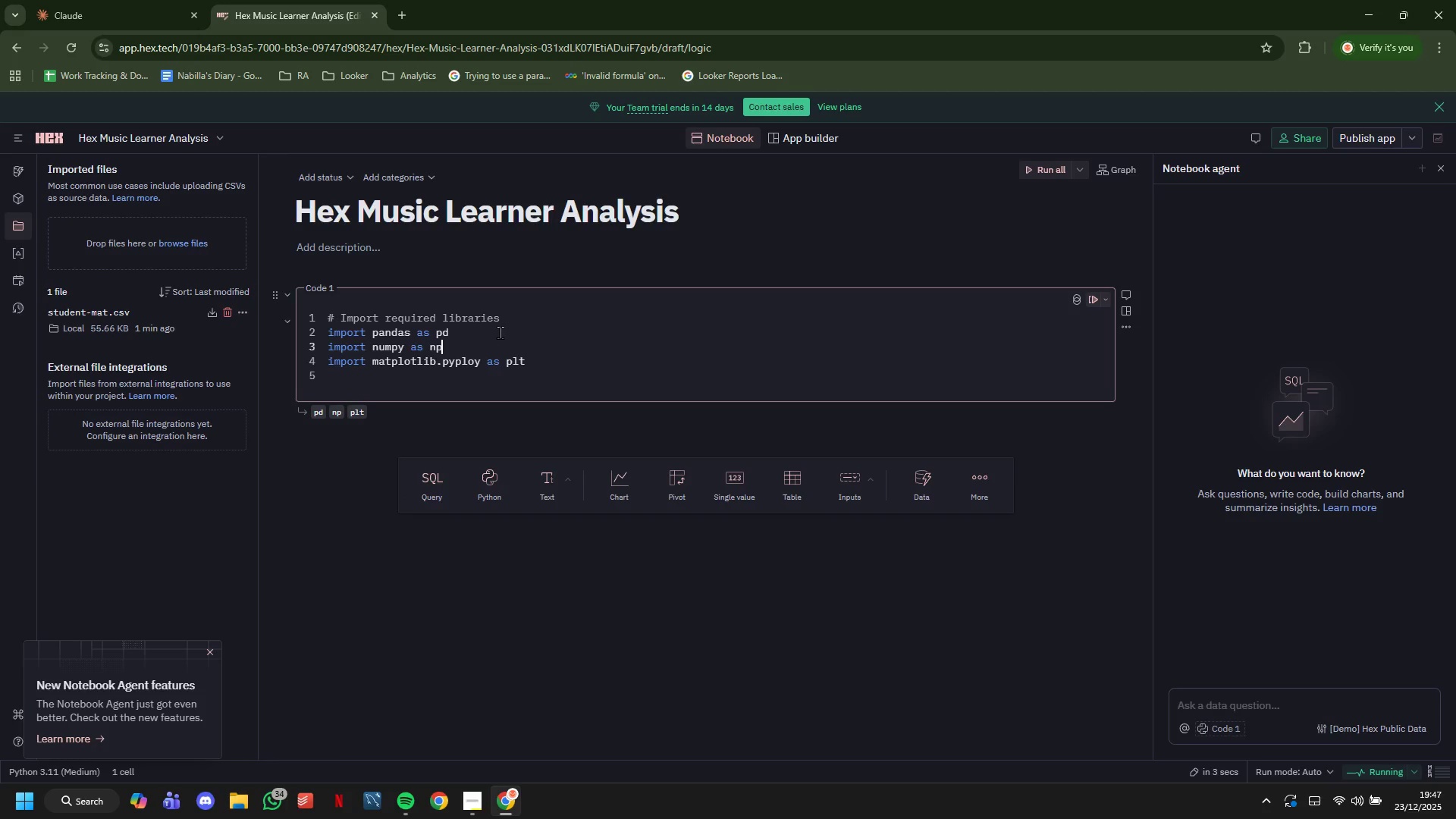 
key(ArrowLeft)
 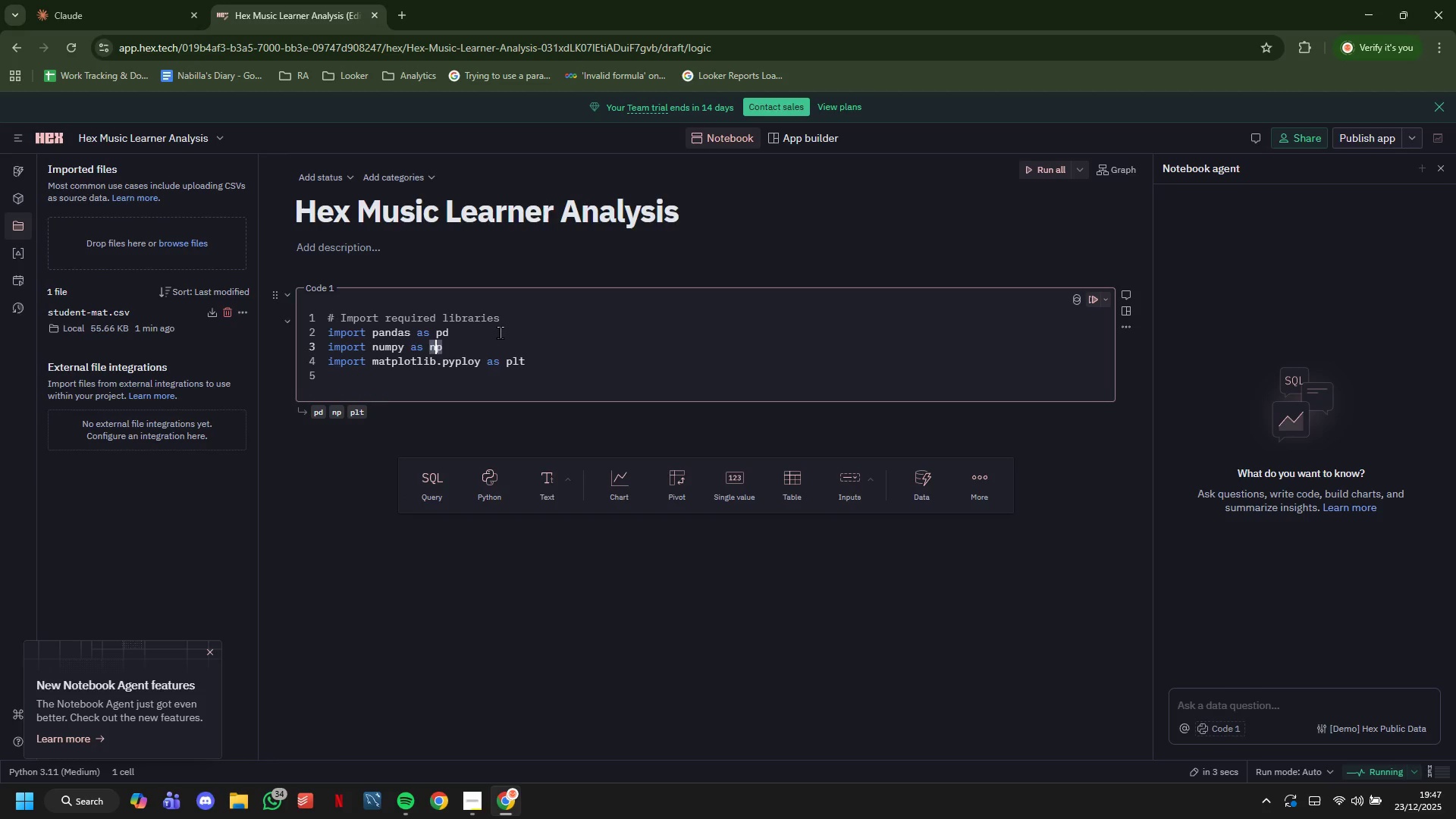 
key(ArrowDown)
 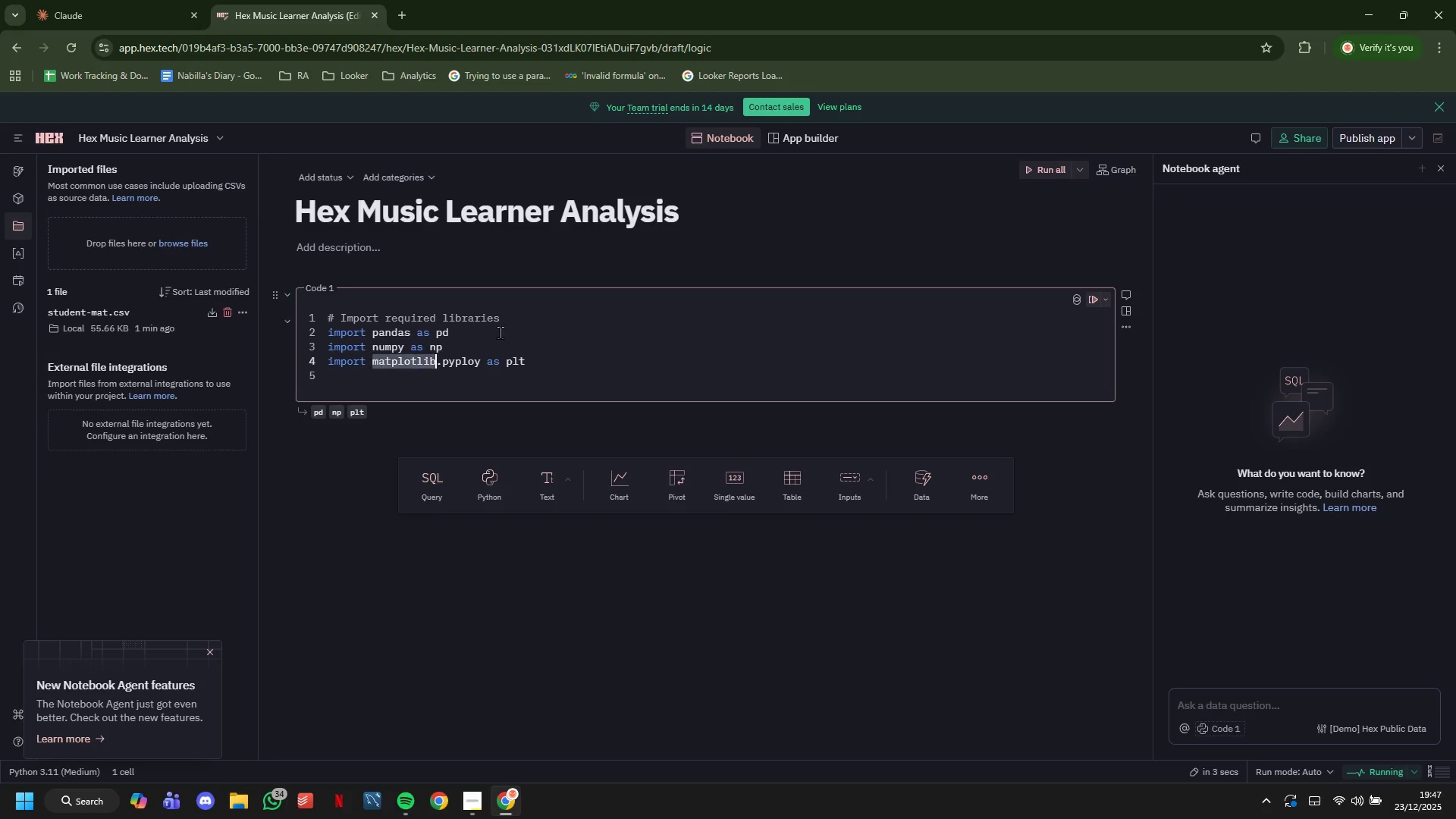 
hold_key(key=ArrowRight, duration=0.61)
 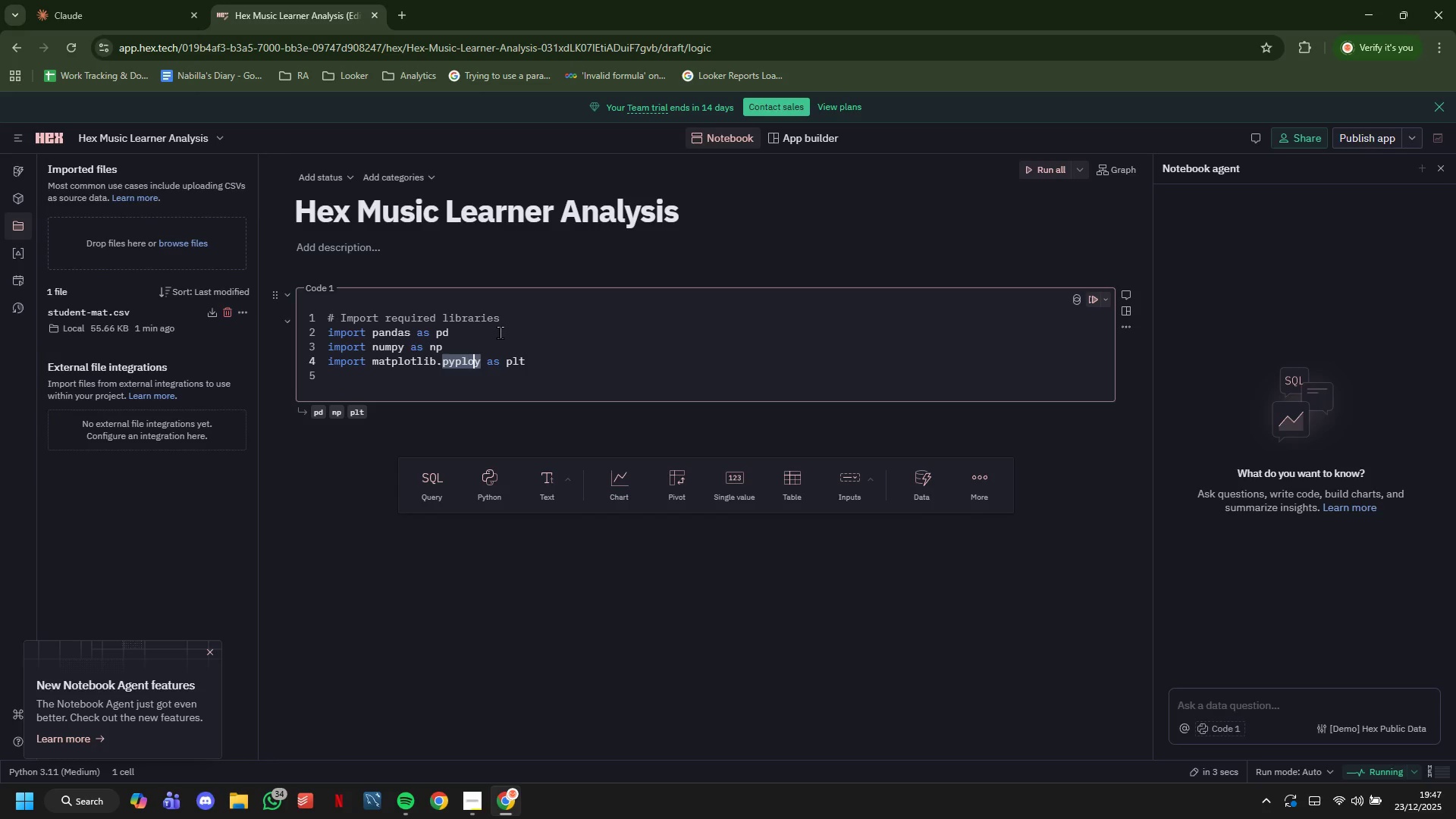 
key(ArrowRight)
 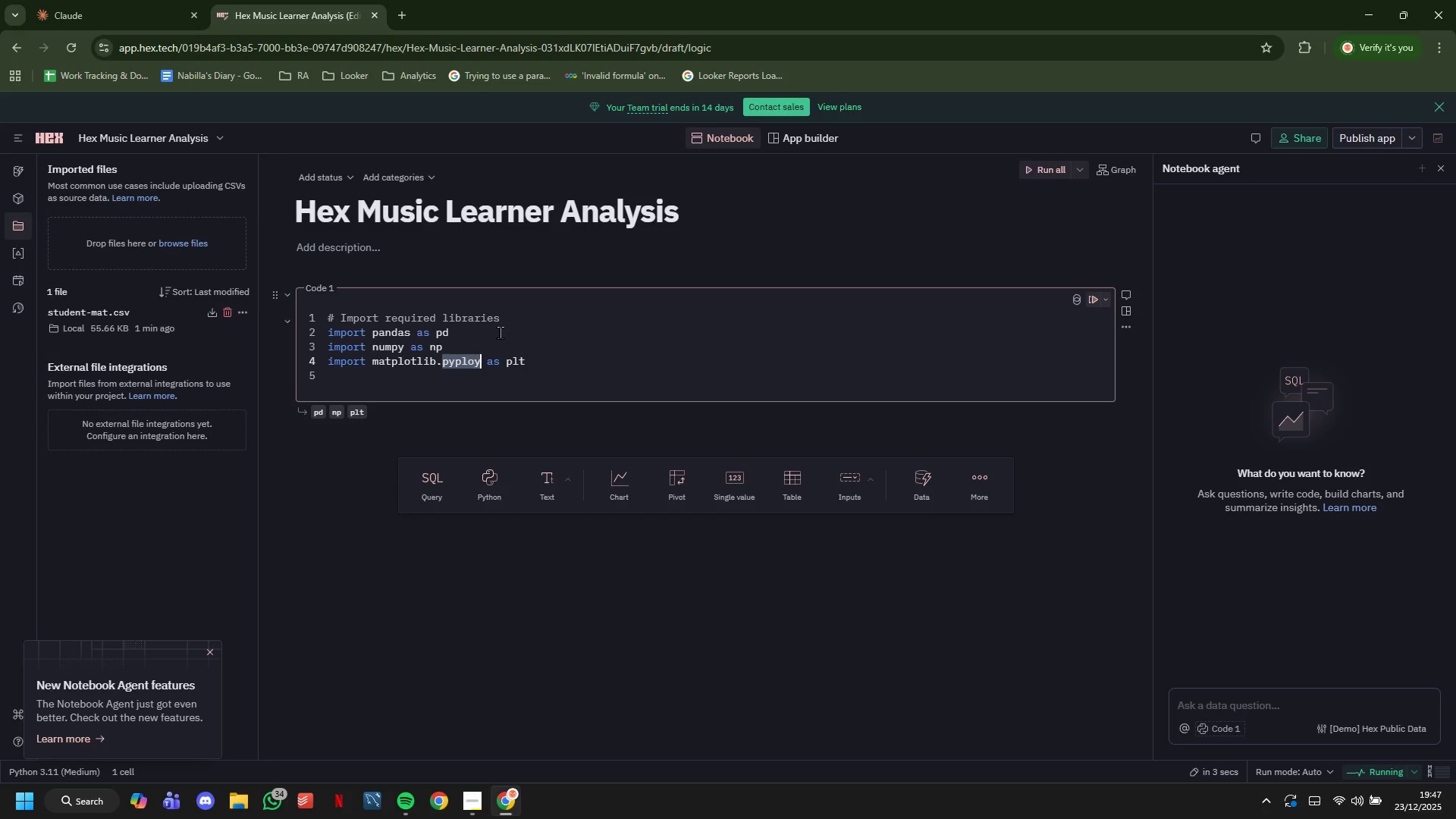 
key(ArrowRight)
 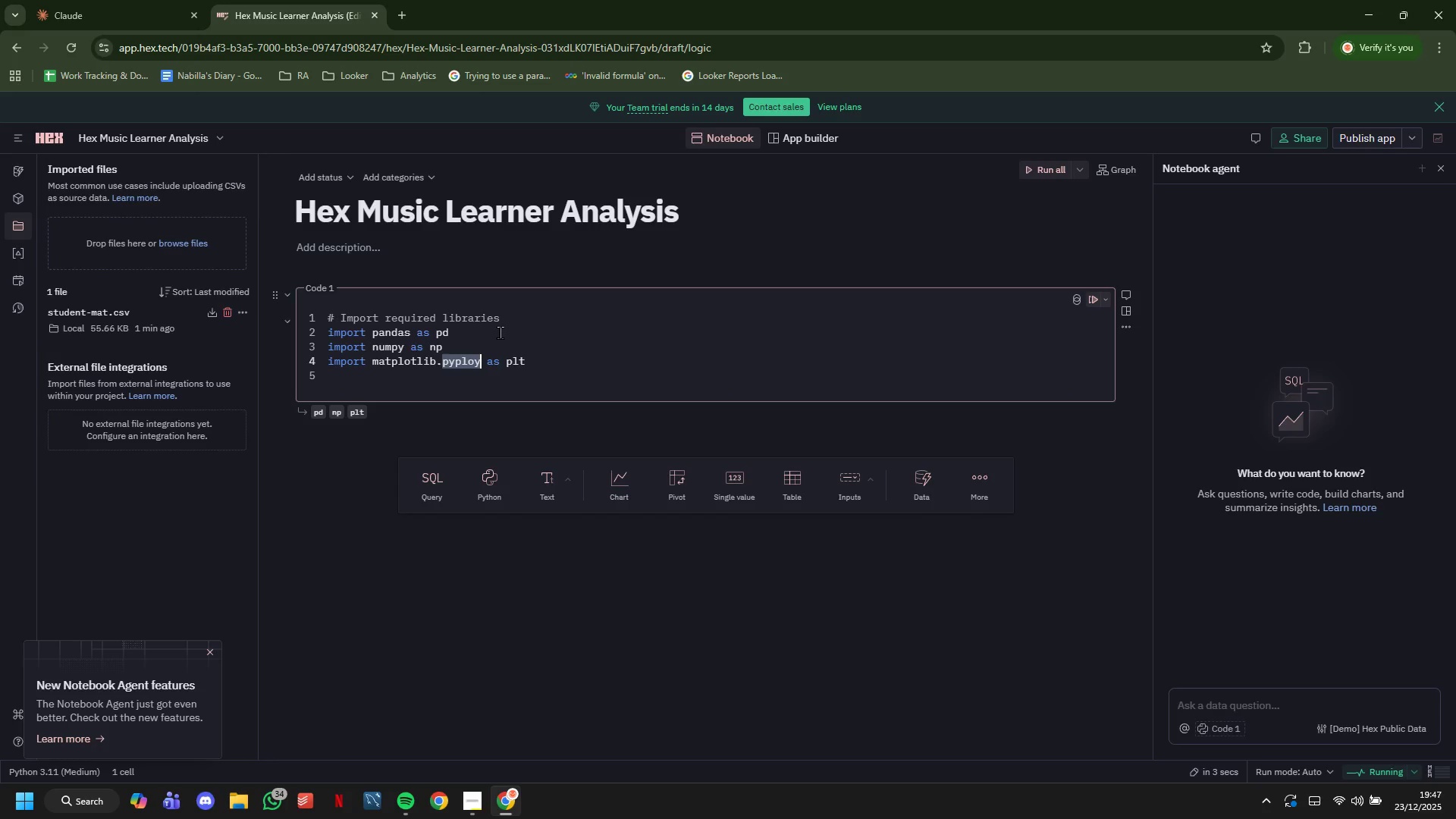 
key(Backspace)
 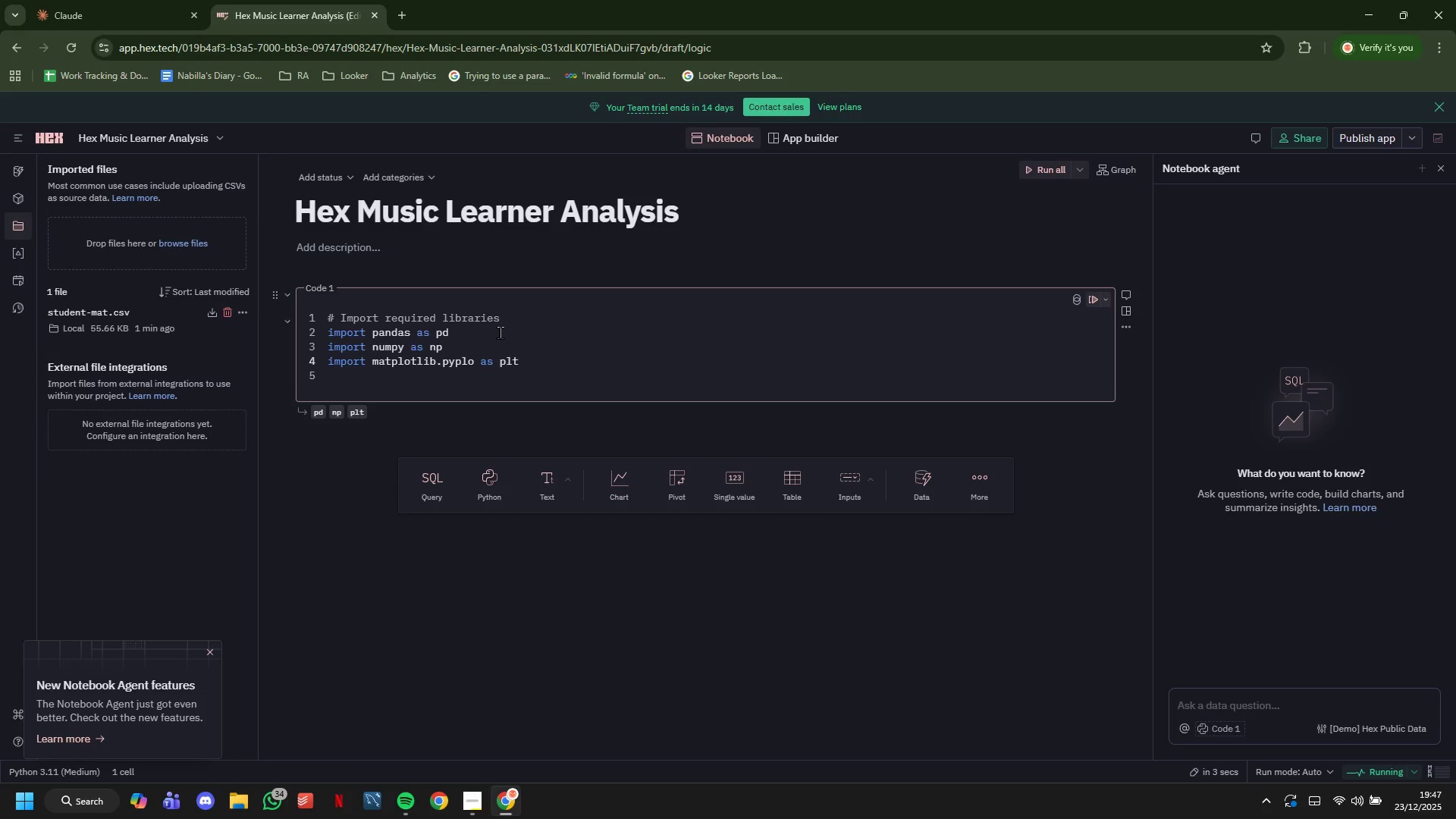 
key(T)
 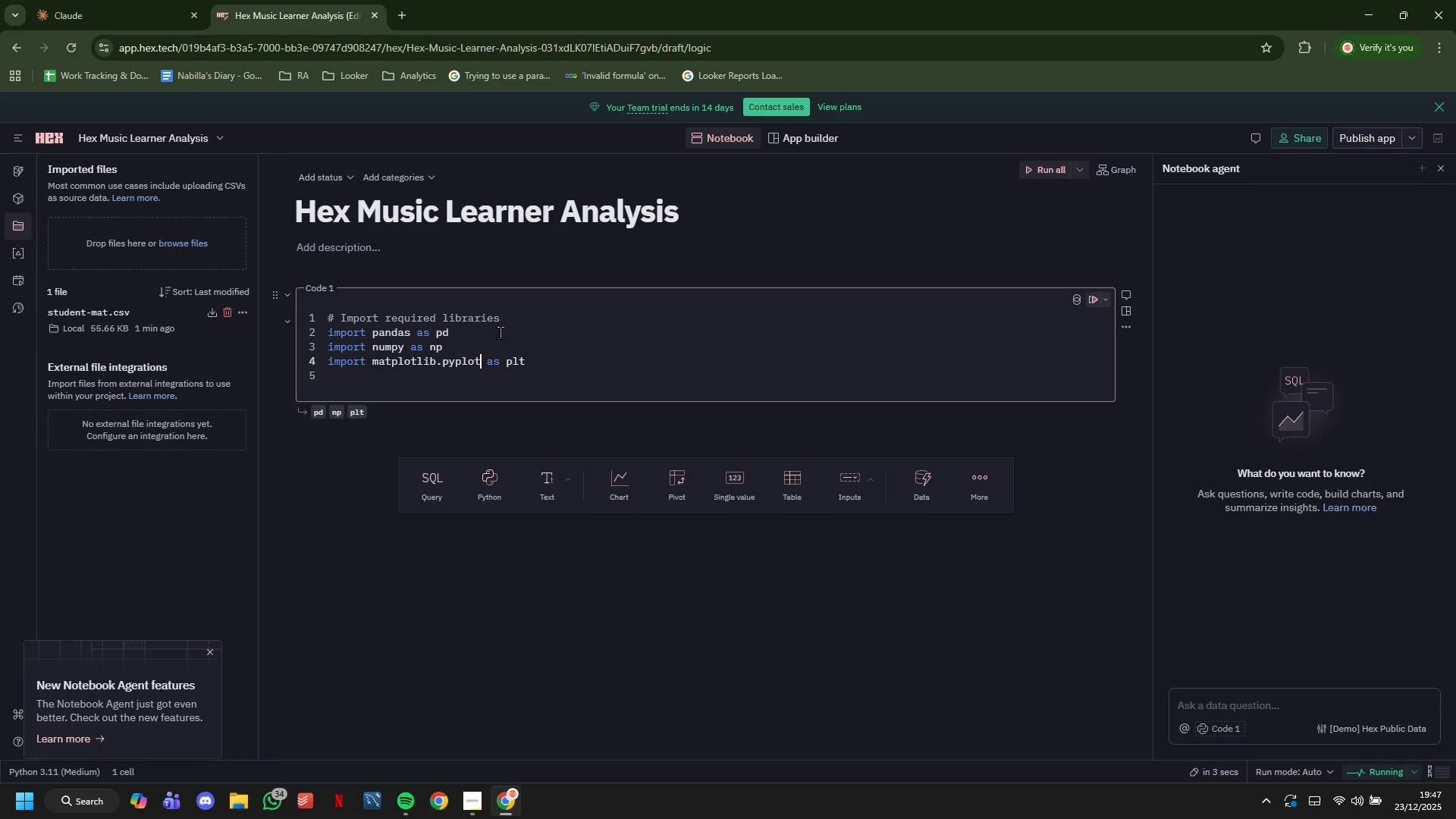 
key(ArrowDown)
 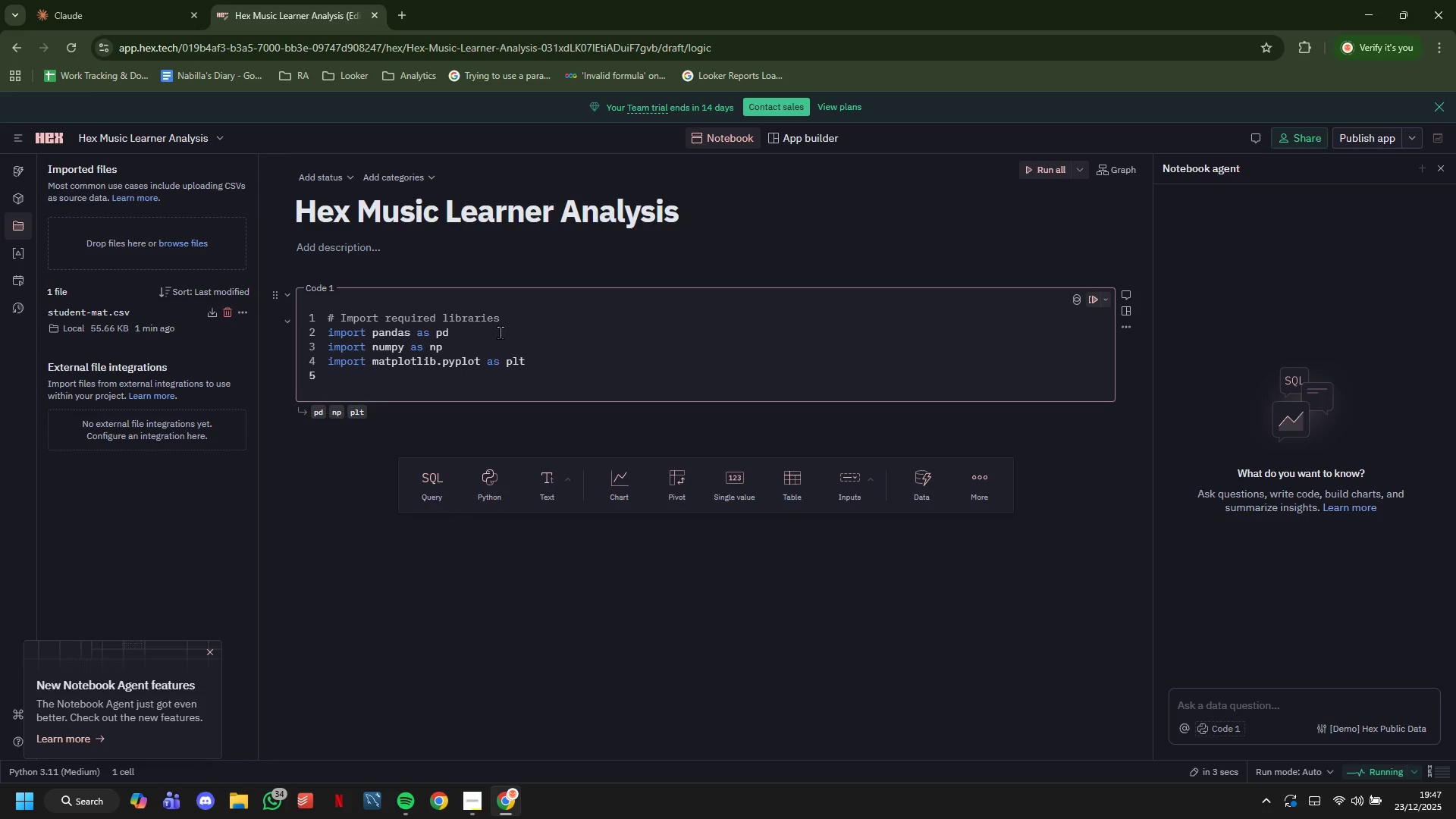 
type(import seaborn as sns)
 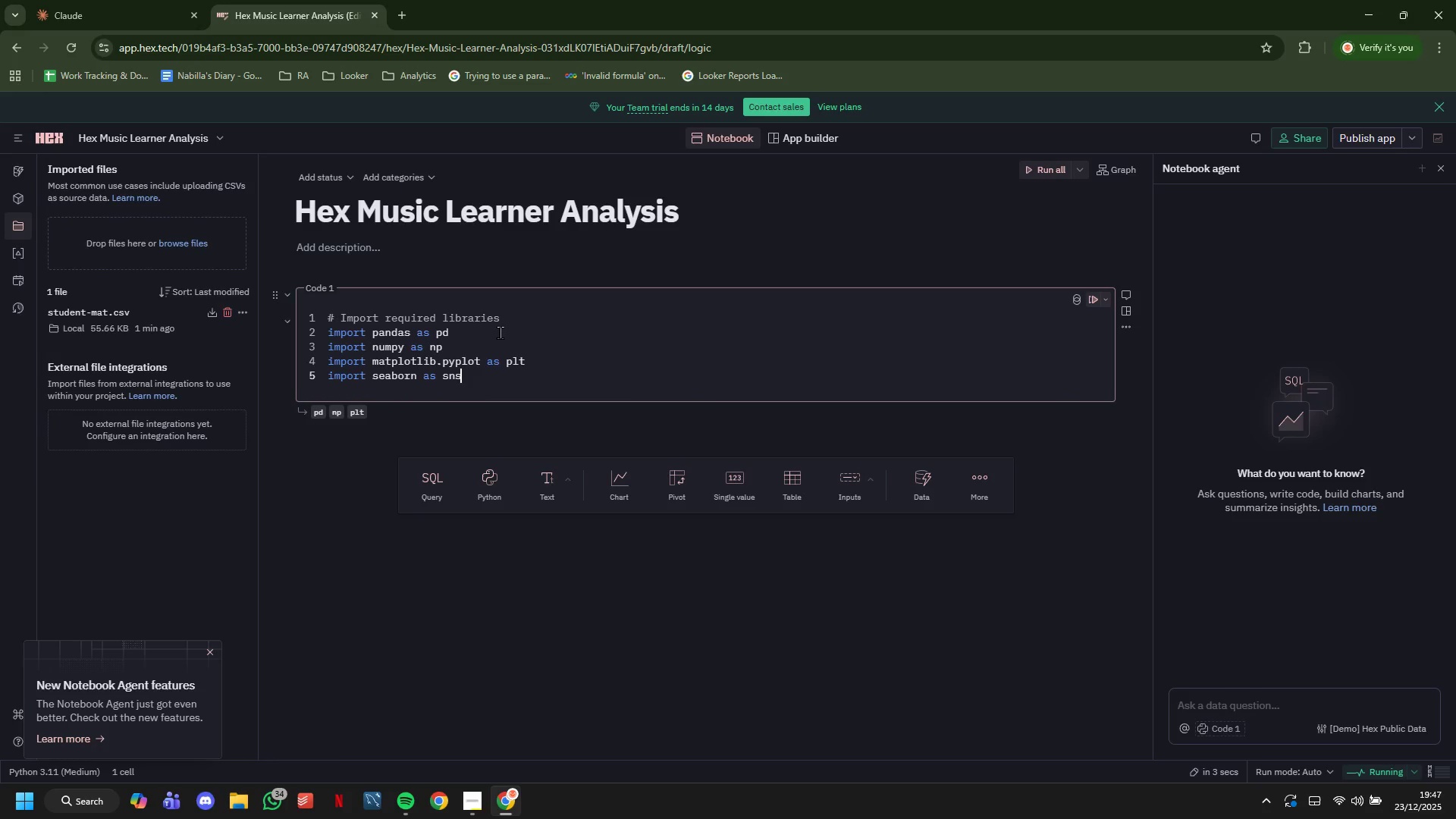 
key(Enter)
 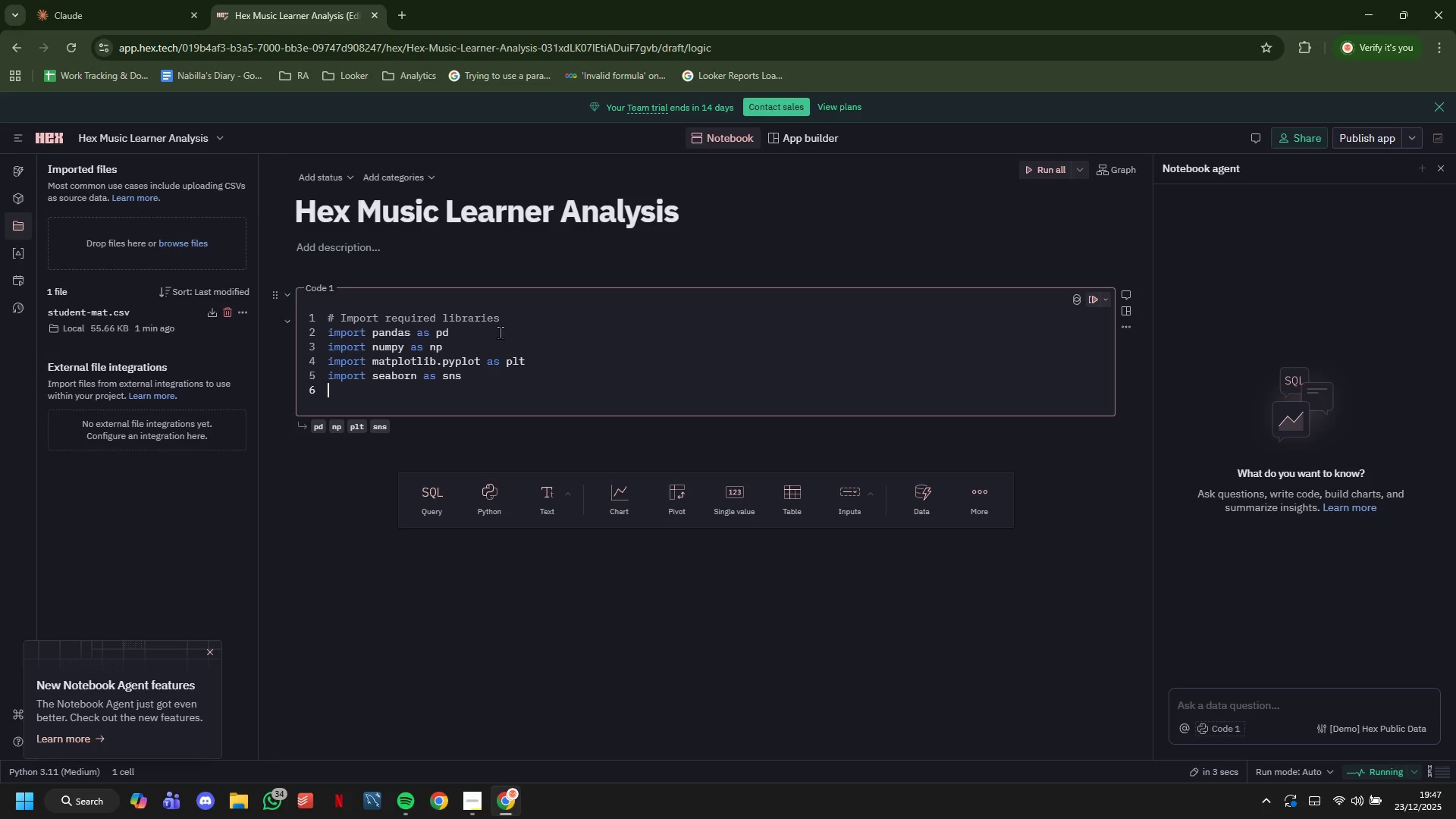 
type(from scipy impot)
key(Backspace)
type(rt stats)
 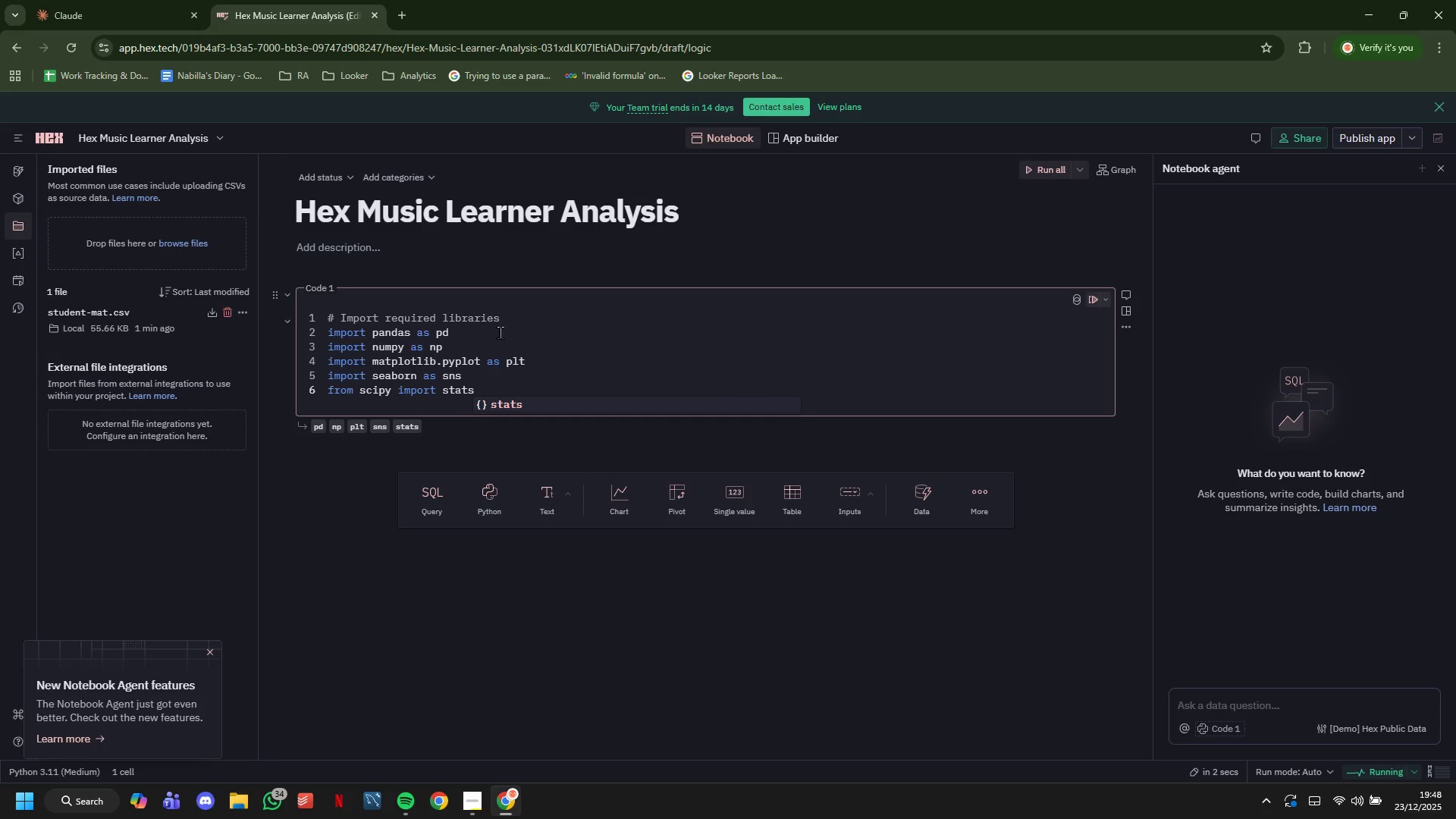 
wait(8.51)
 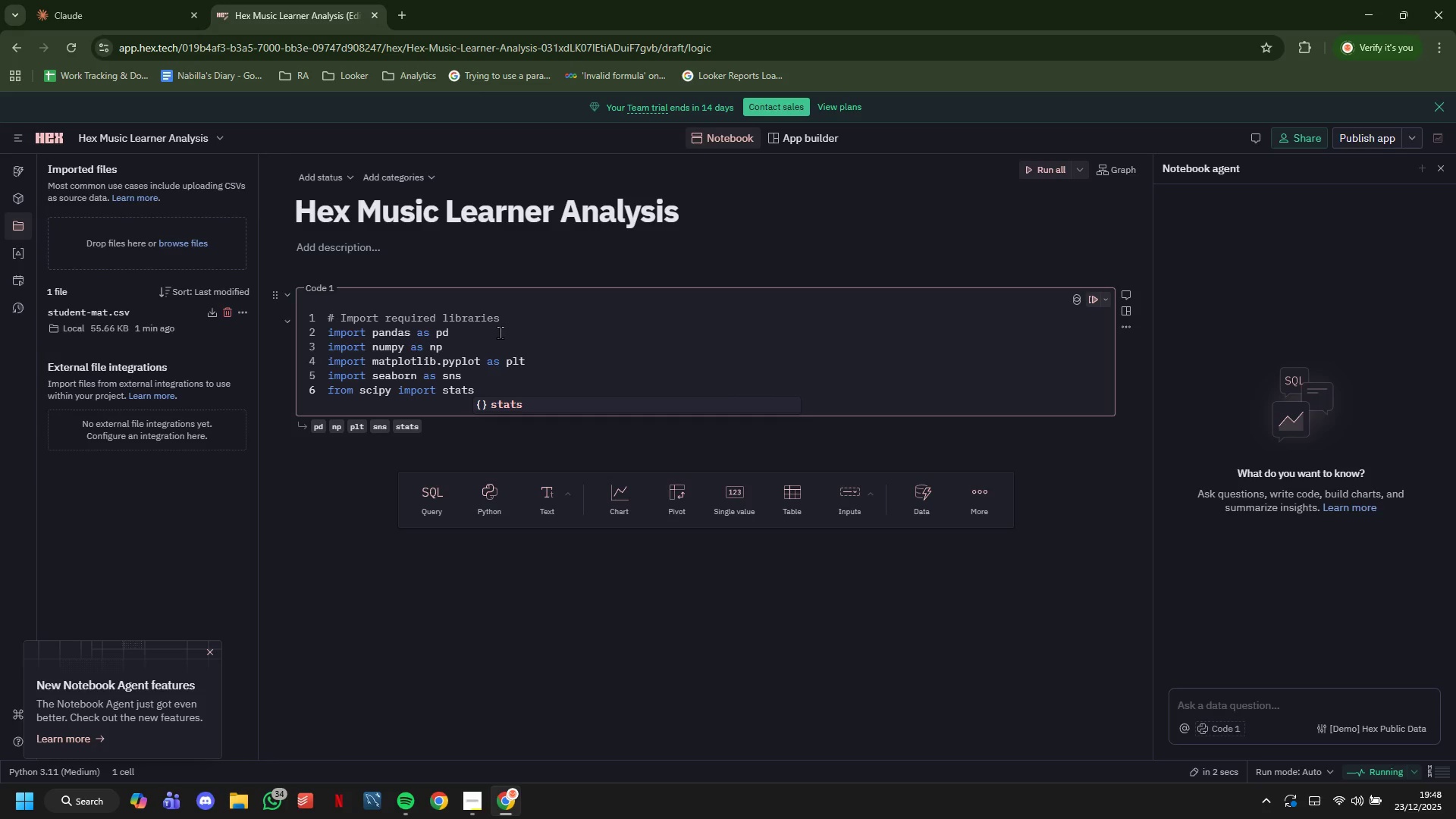 
left_click([1094, 297])
 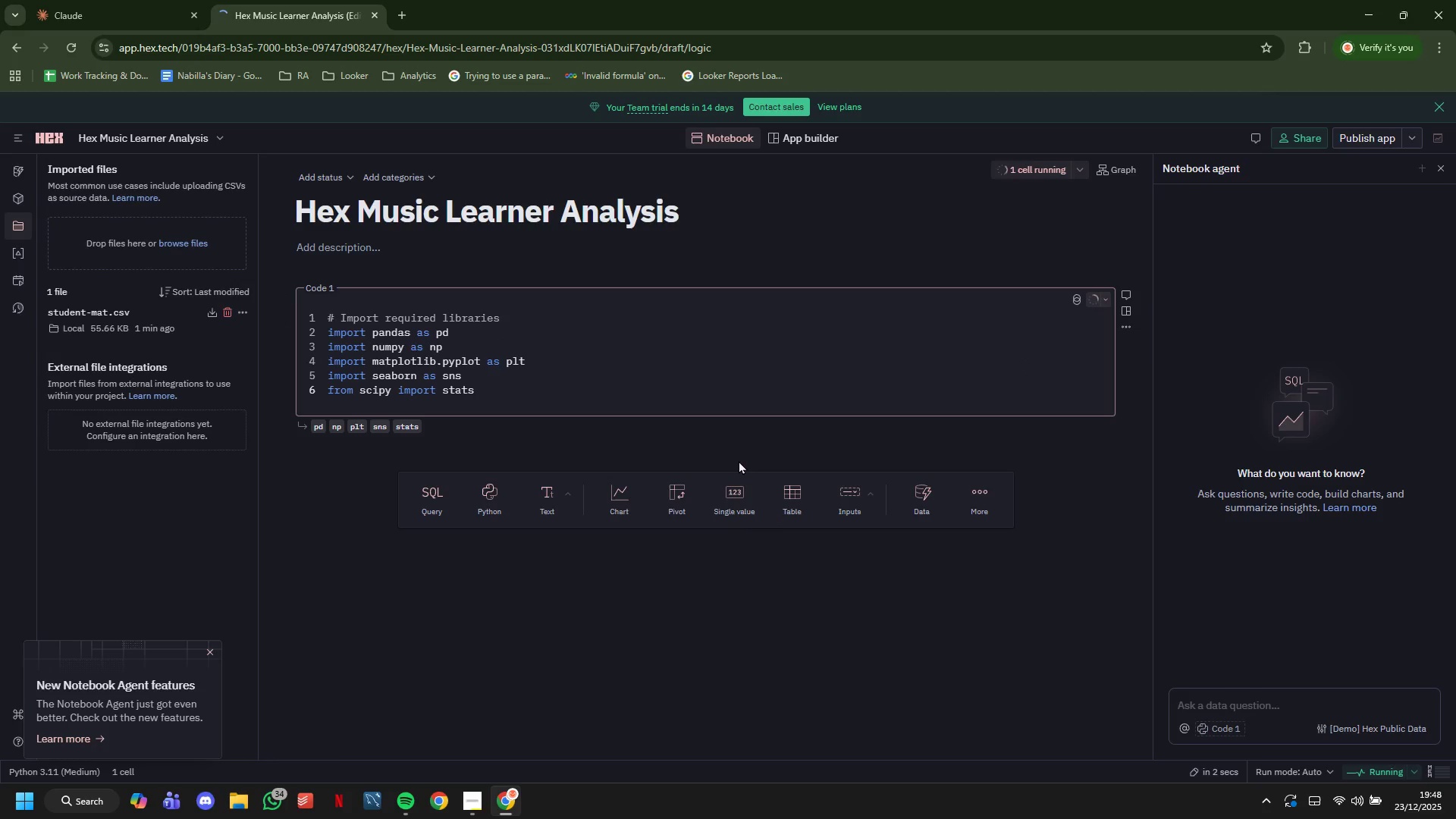 
wait(8.38)
 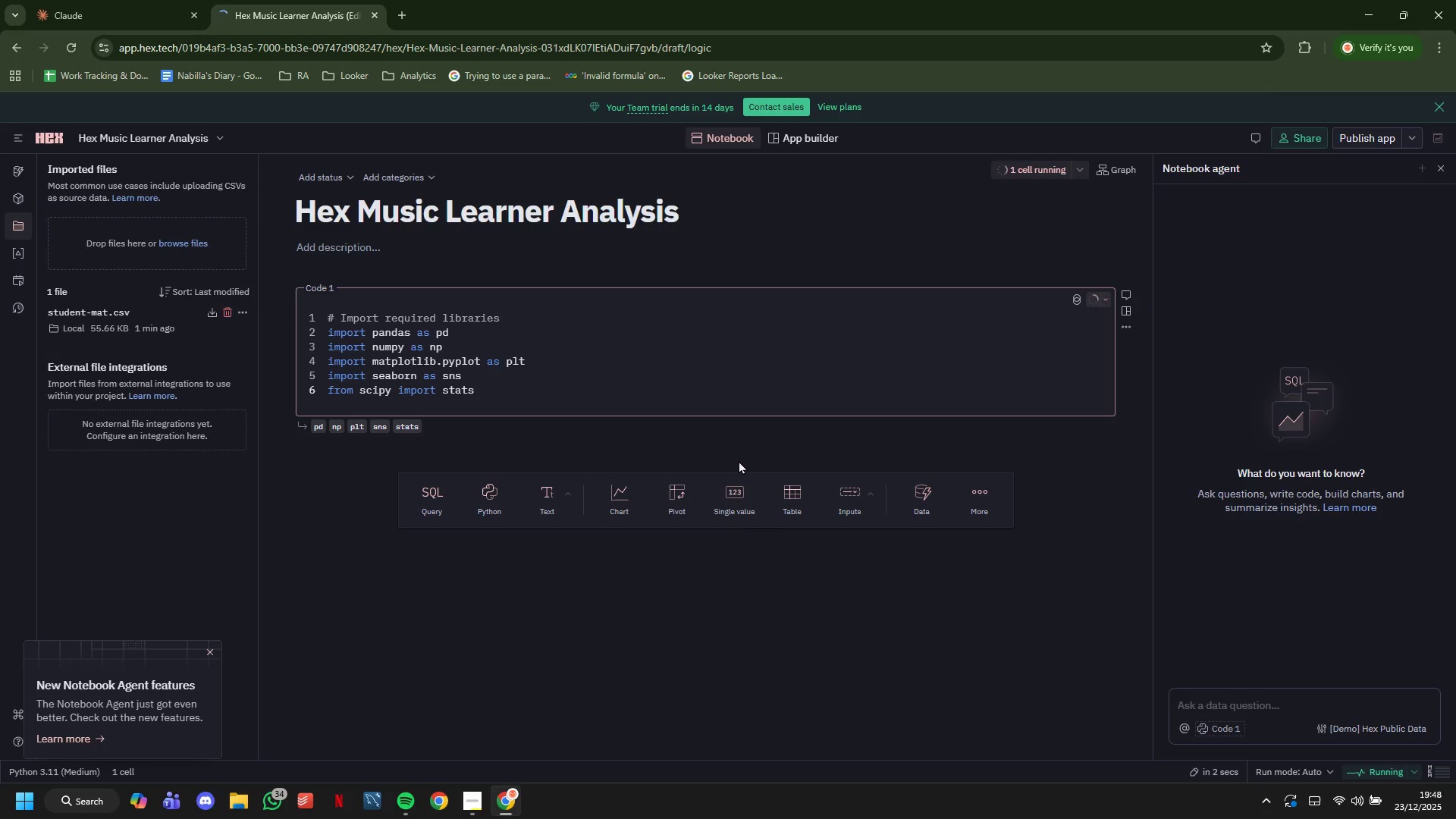 
left_click([481, 506])
 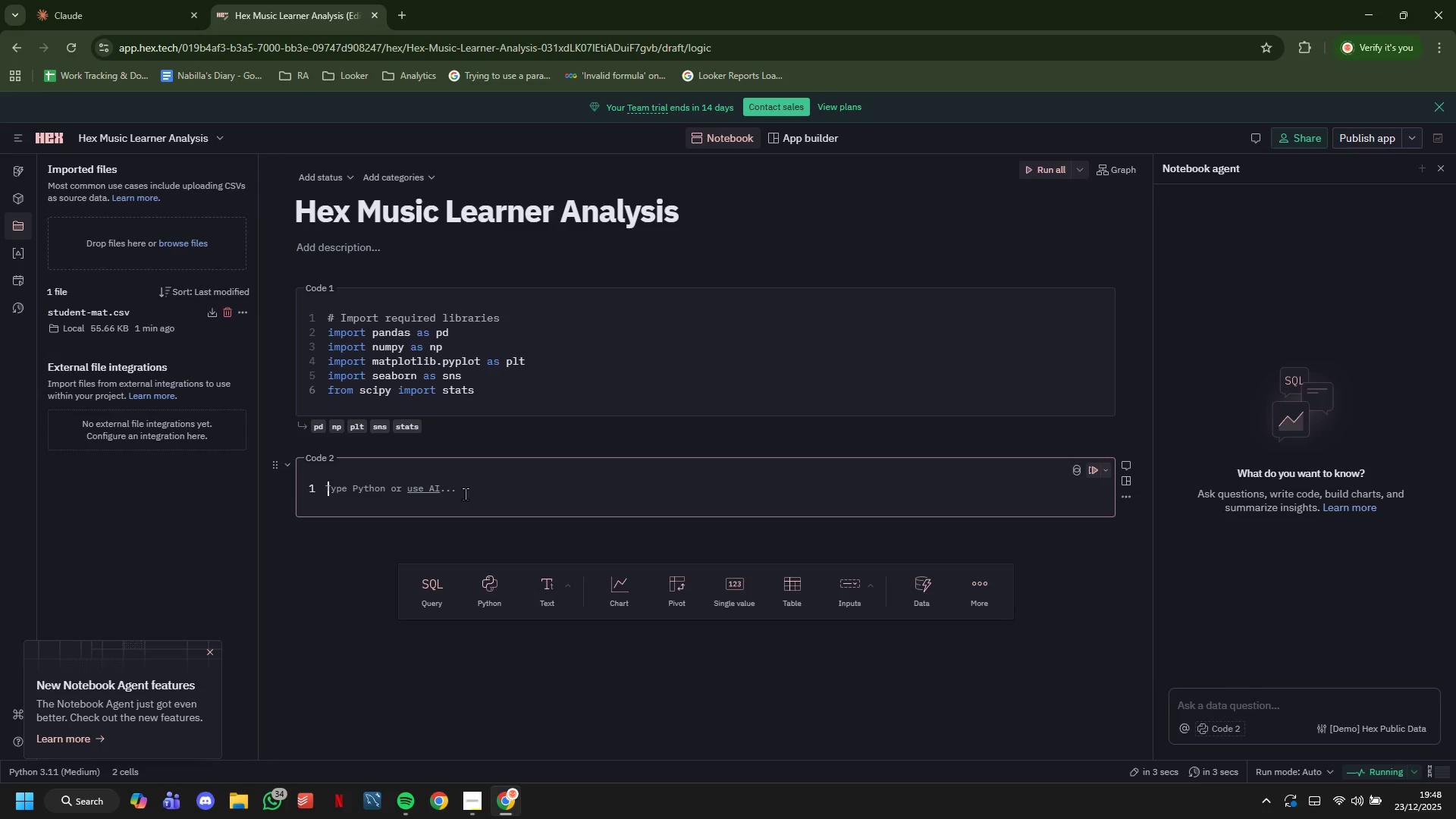 
type(# Load data fo)
key(Backspace)
type(rom uploaded file)
 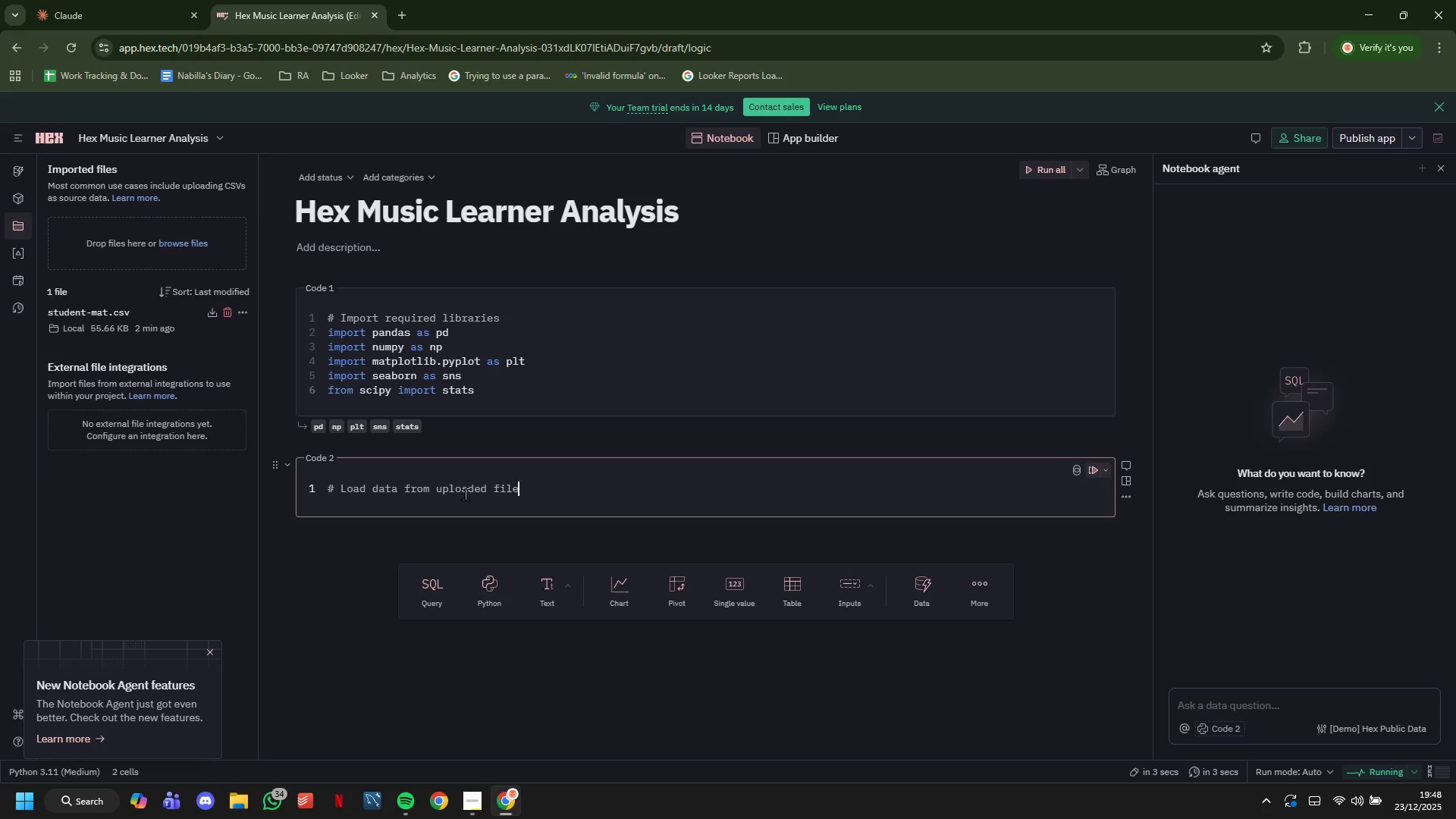 
key(Enter)
 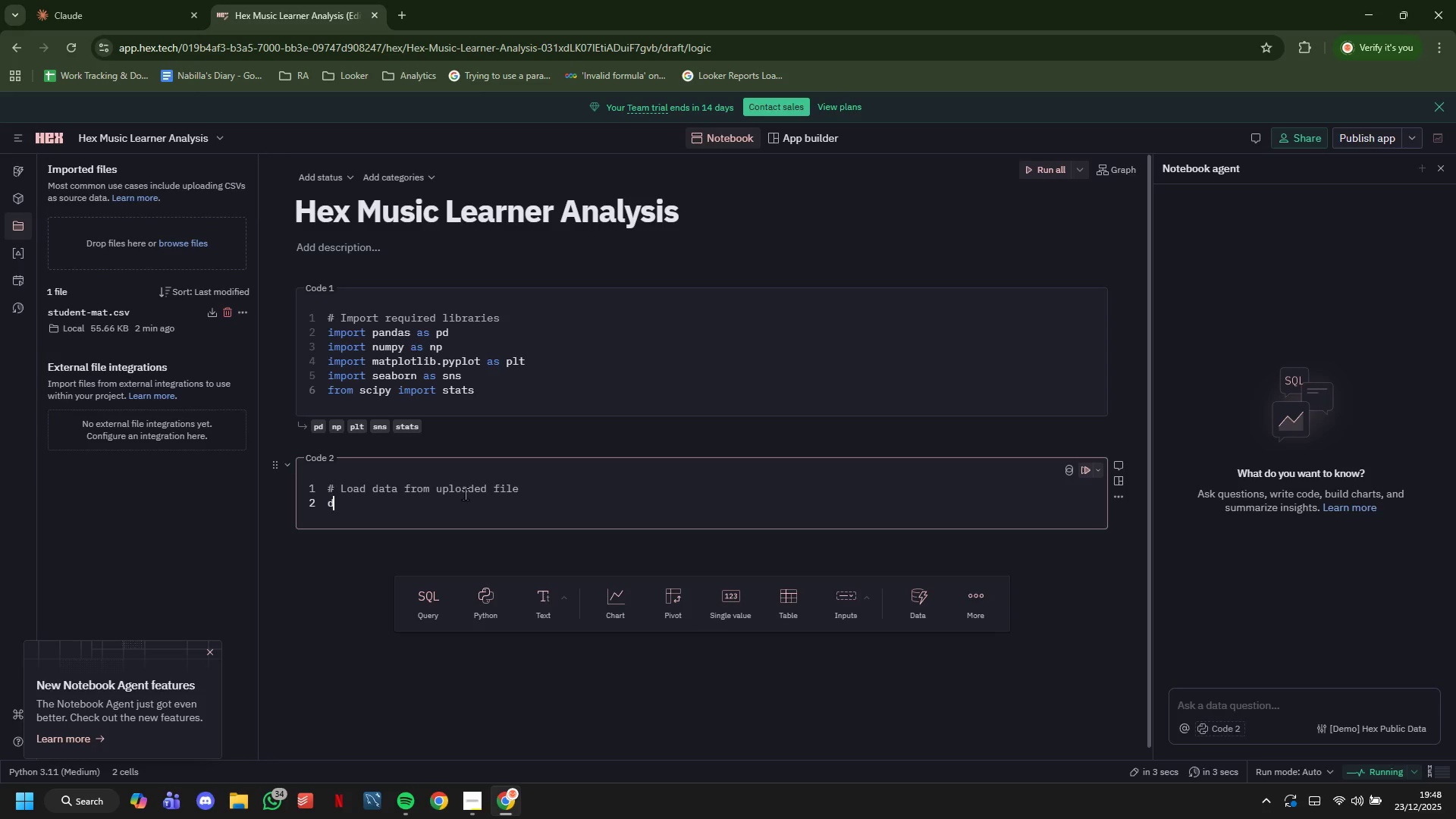 
type(d)
key(Backspace)
type(df = pd.read_csv(')
 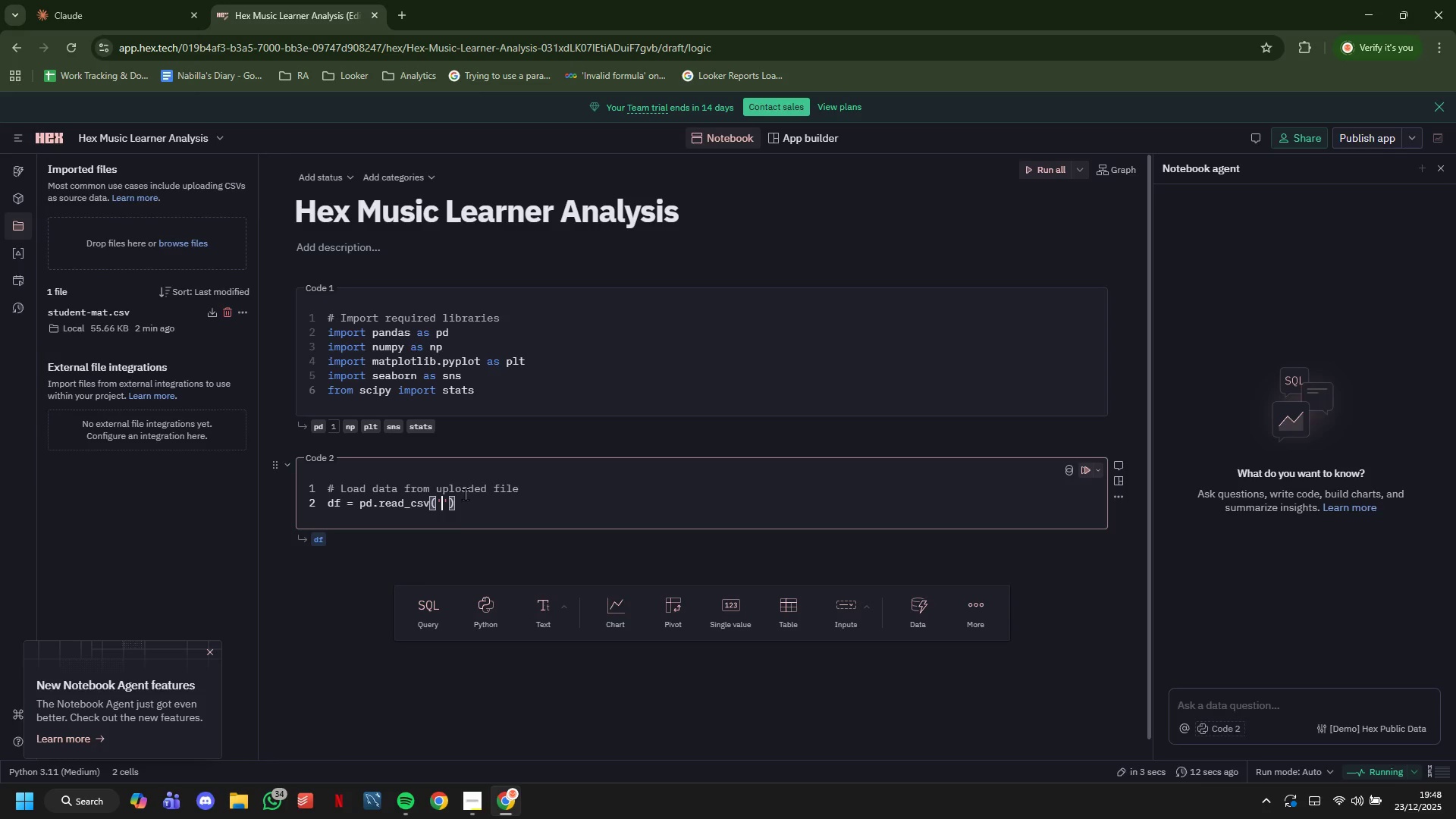 
wait(5.53)
 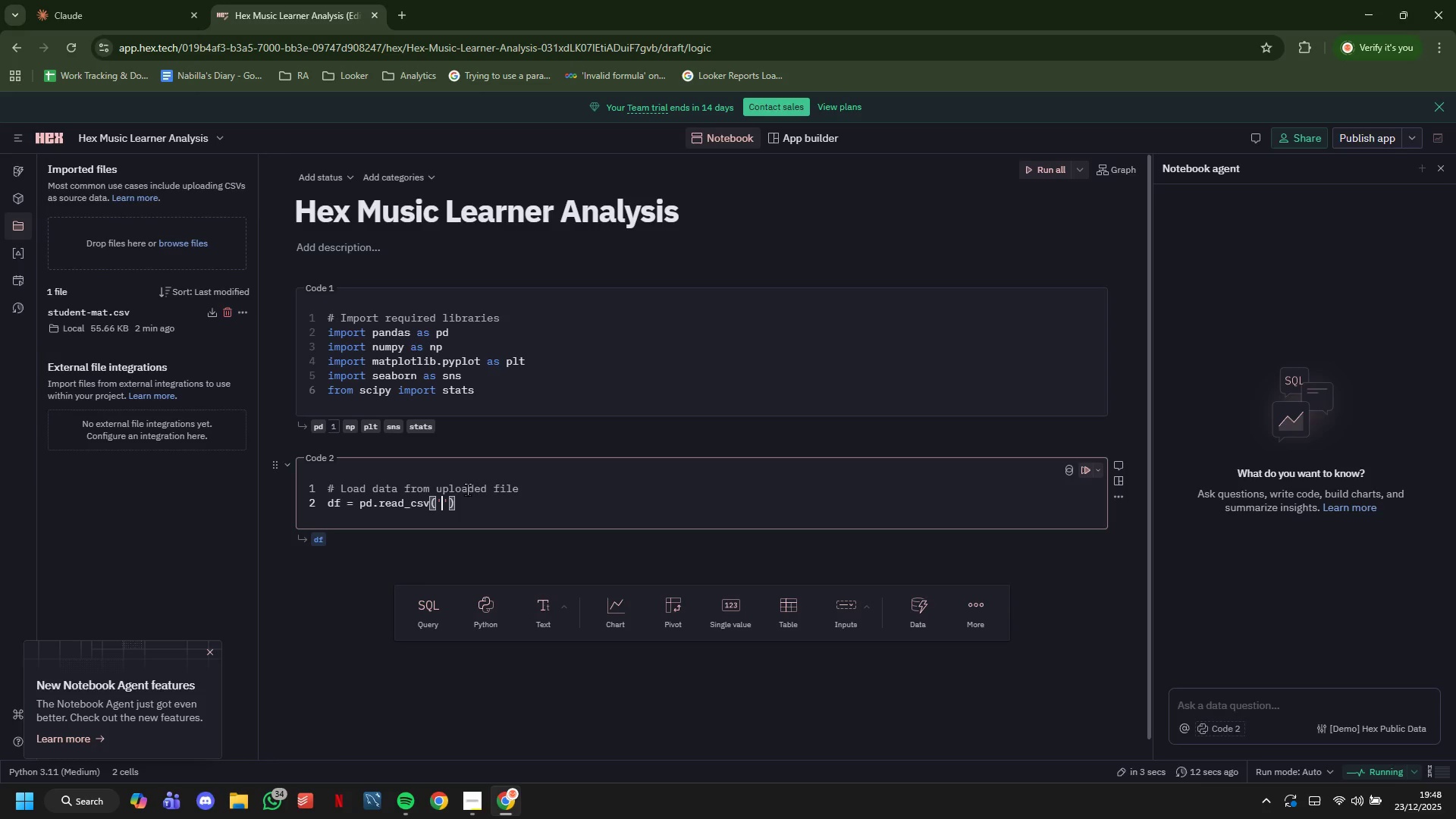 
left_click([247, 306])
 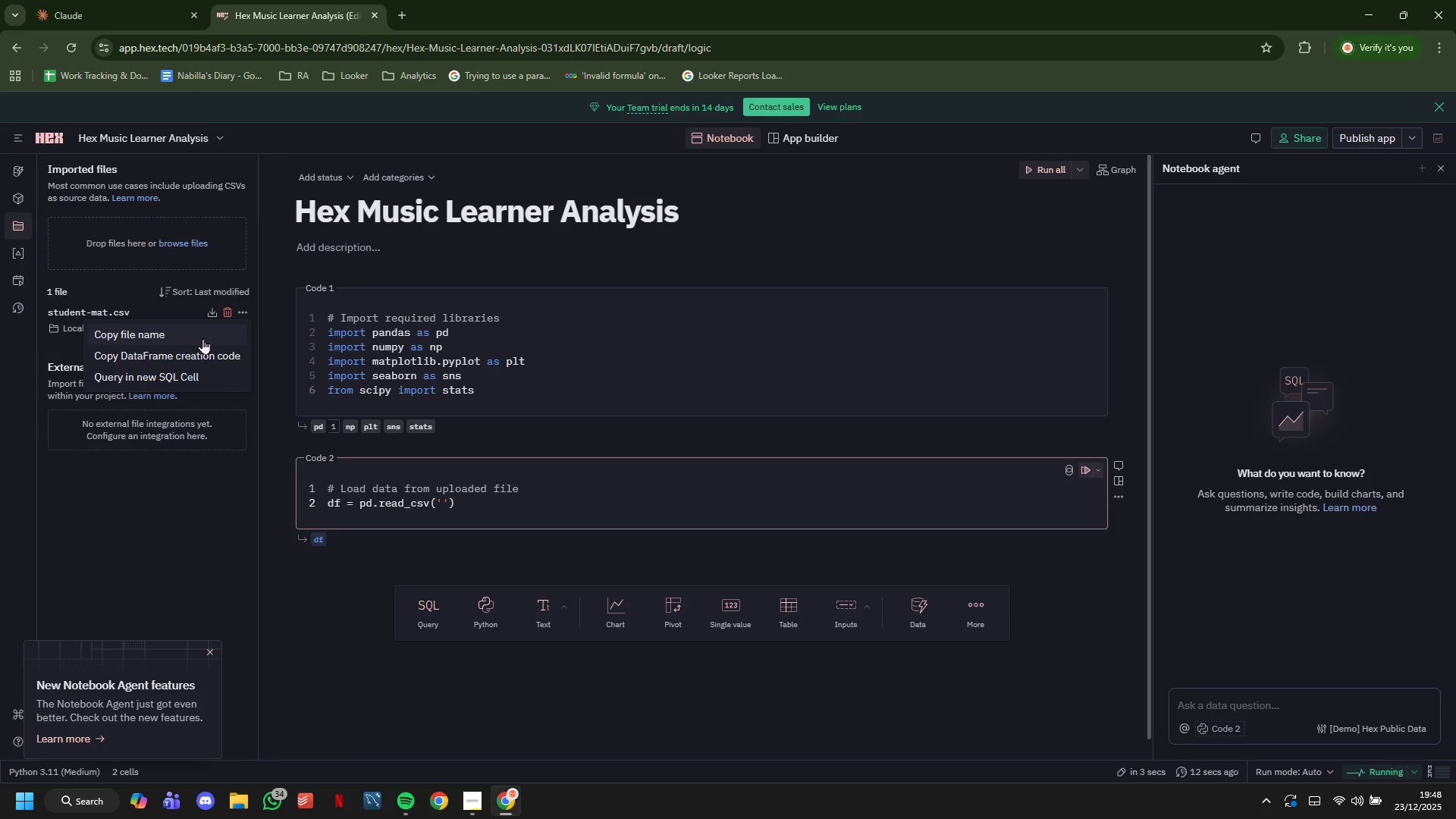 
left_click([202, 338])
 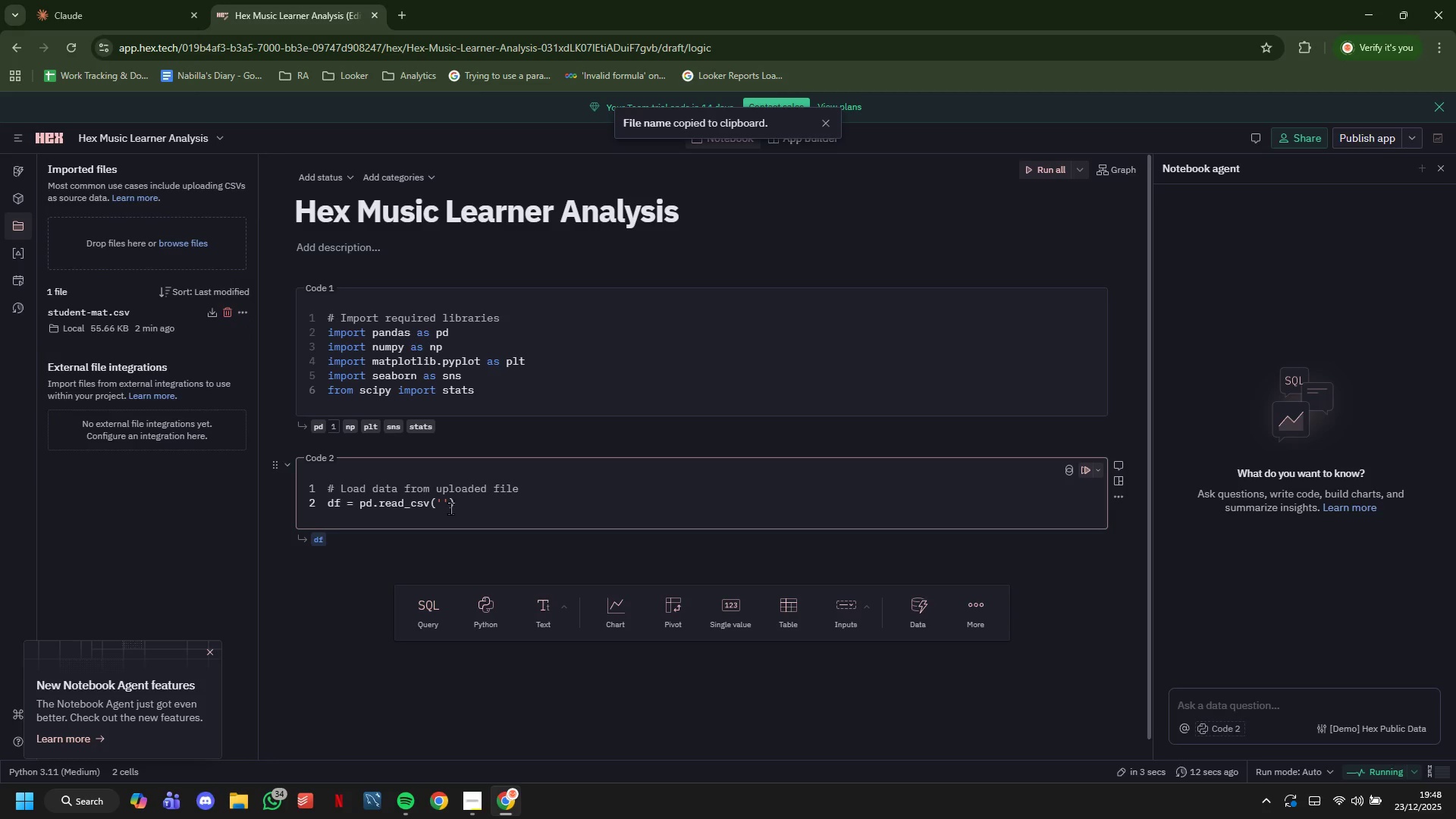 
left_click([443, 504])
 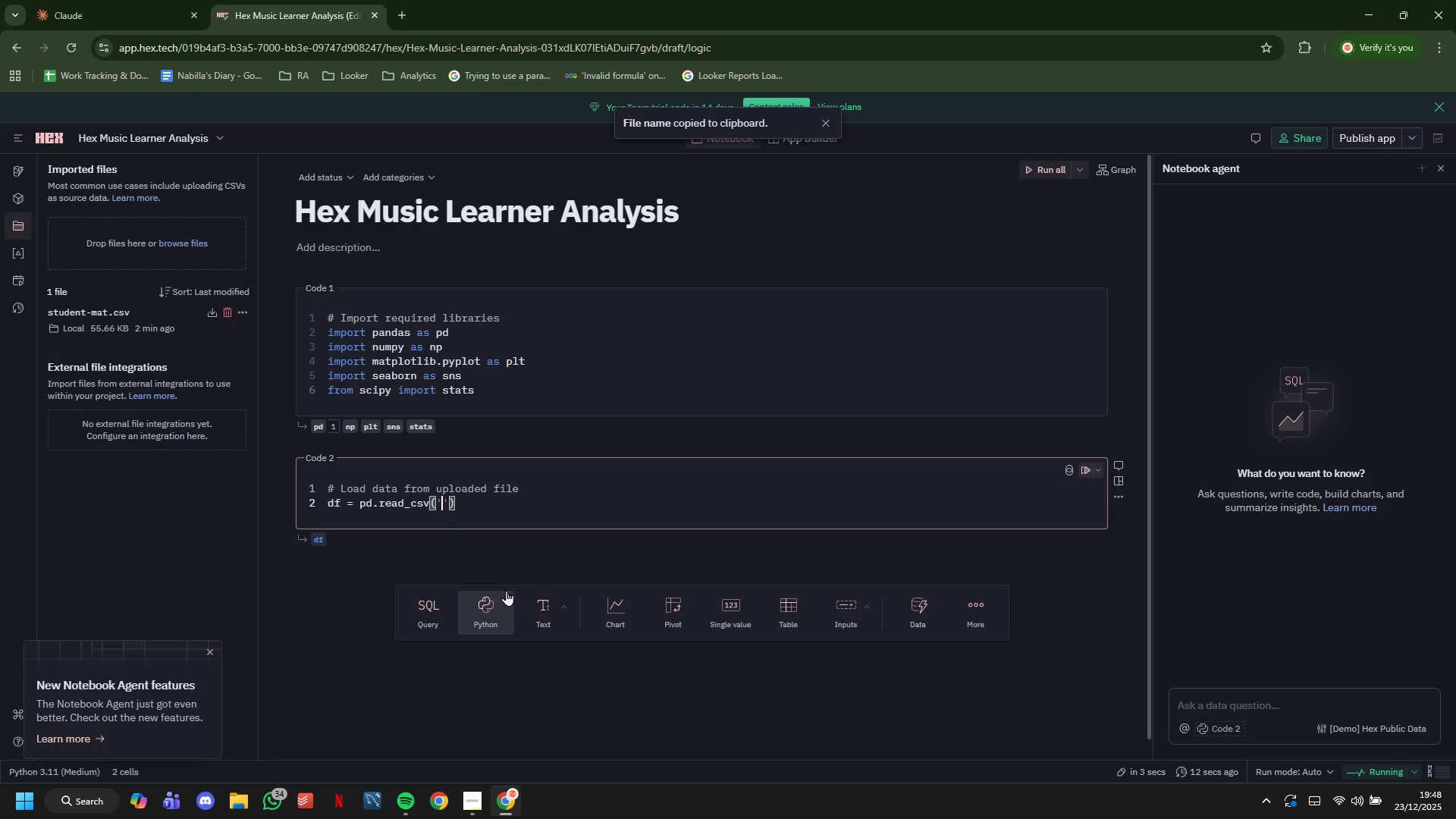 
key(Control+V)
 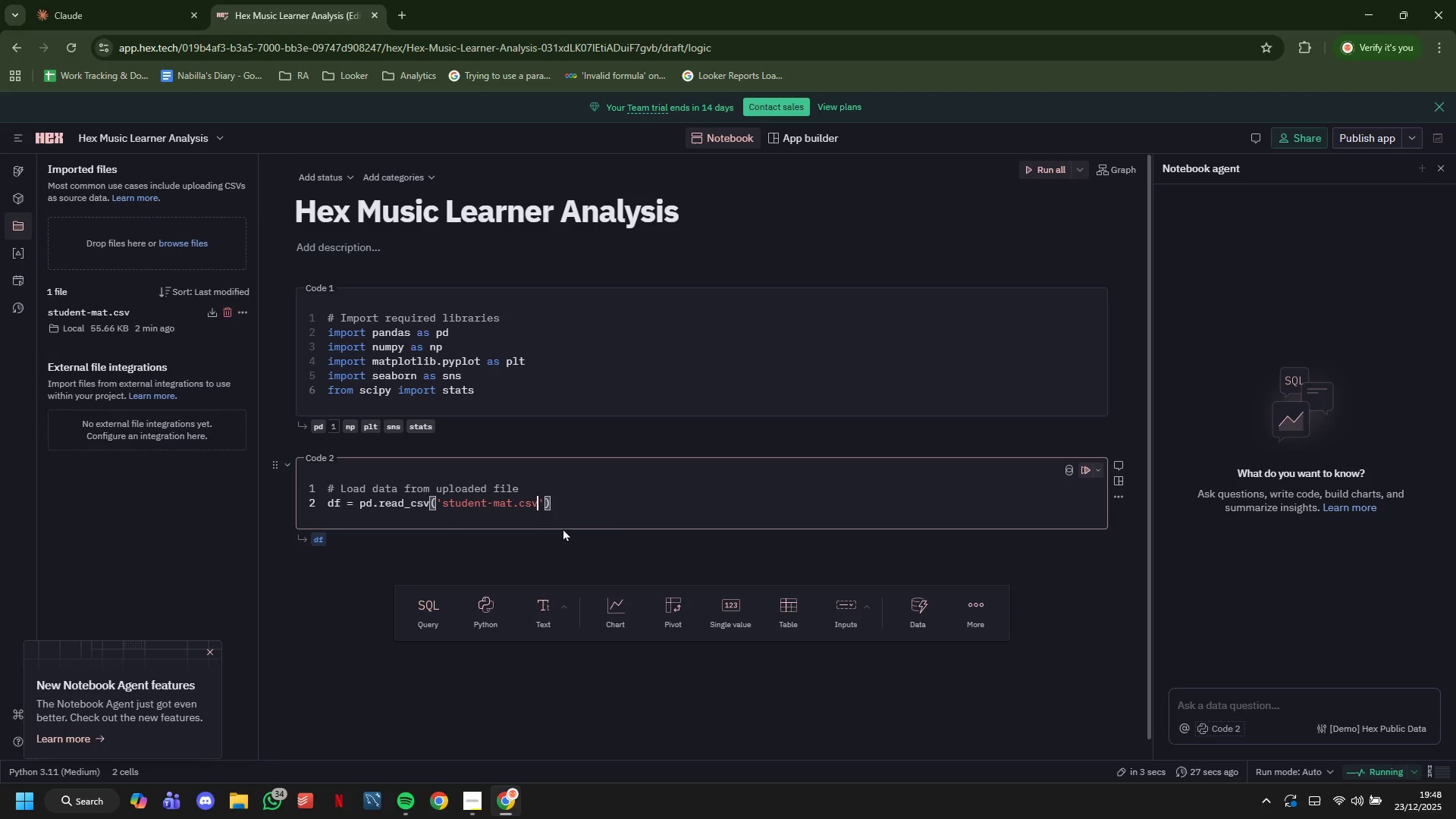 
left_click([609, 509])
 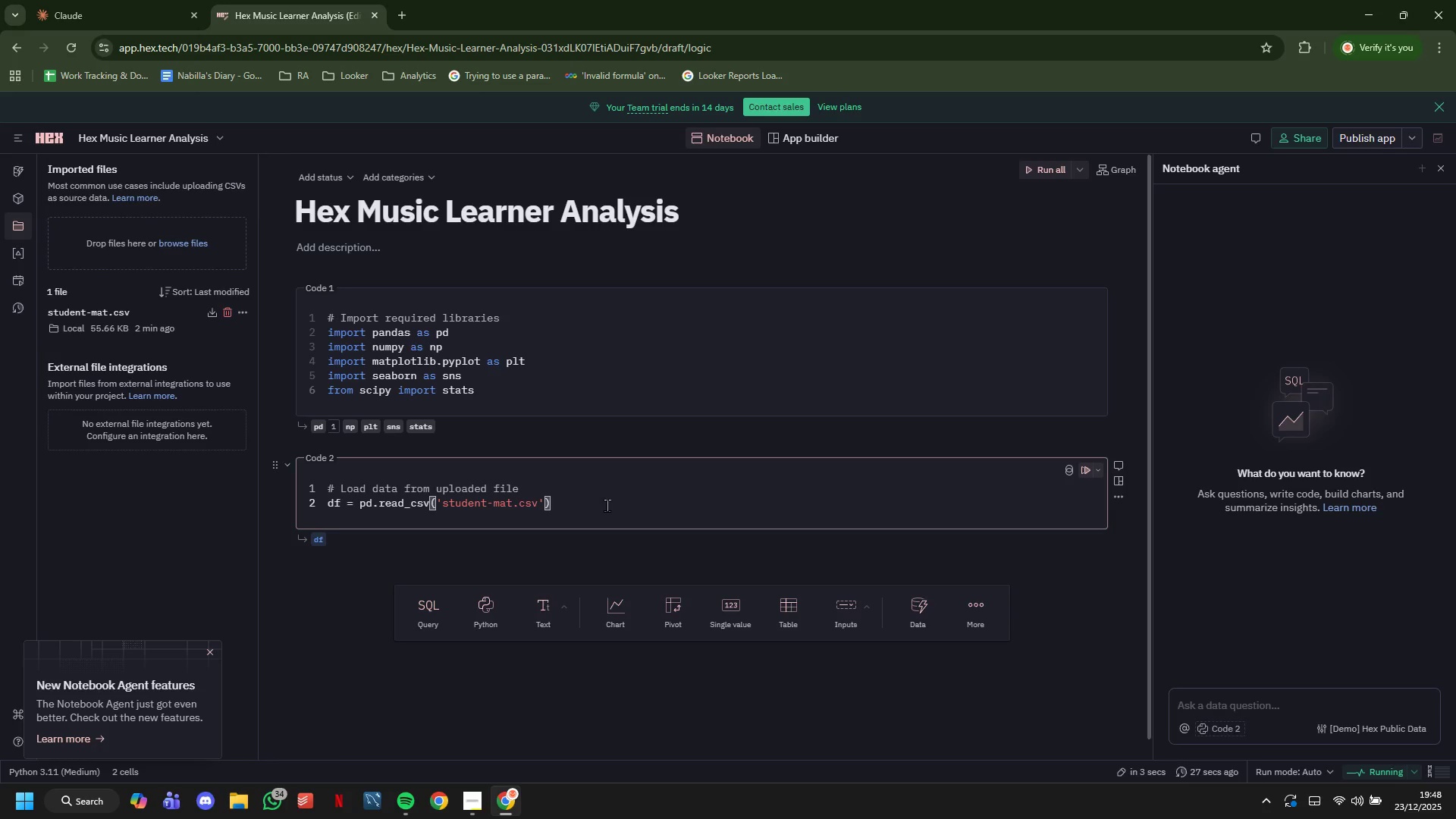 
key(Enter)
 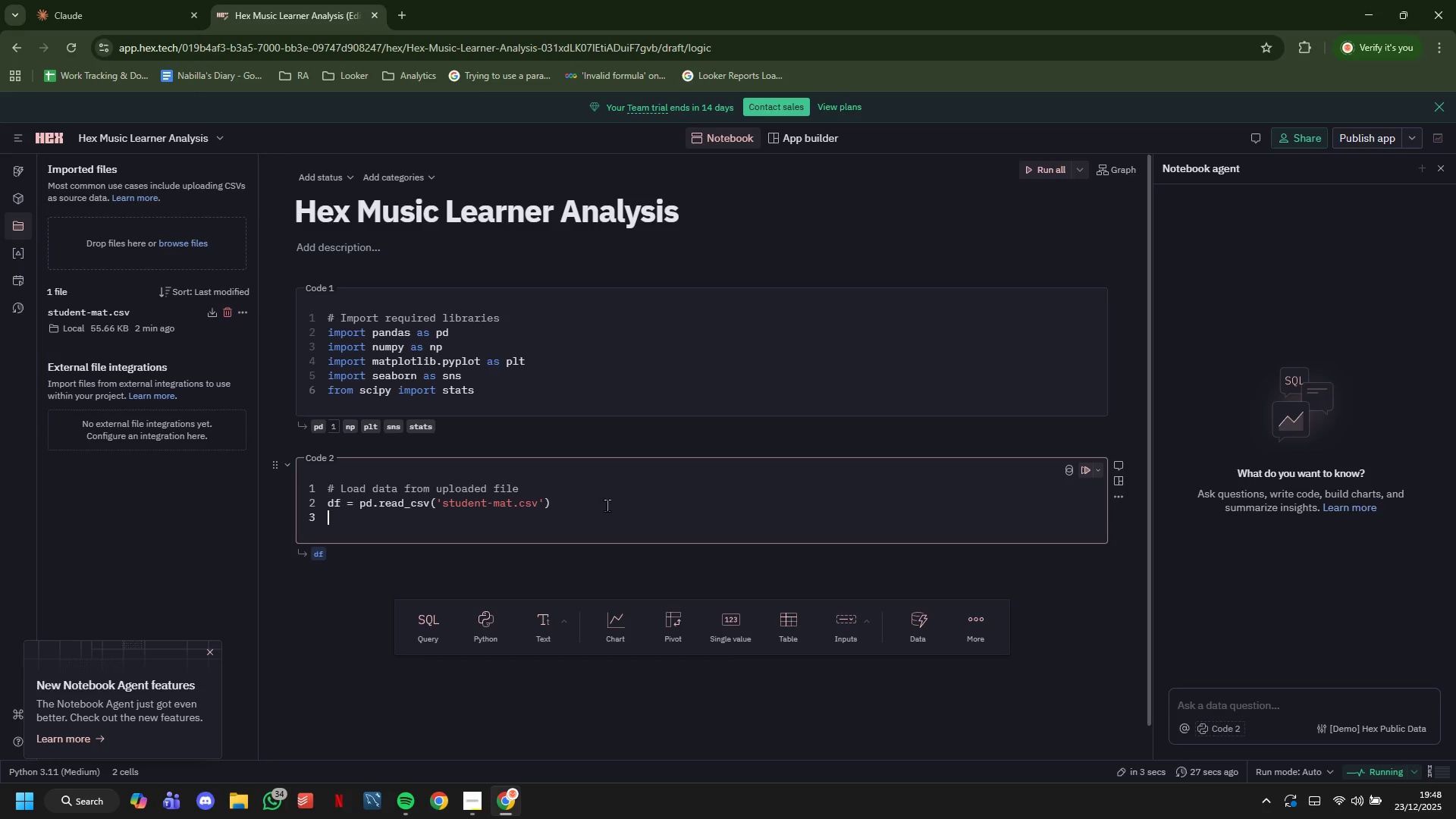 
type(df)
 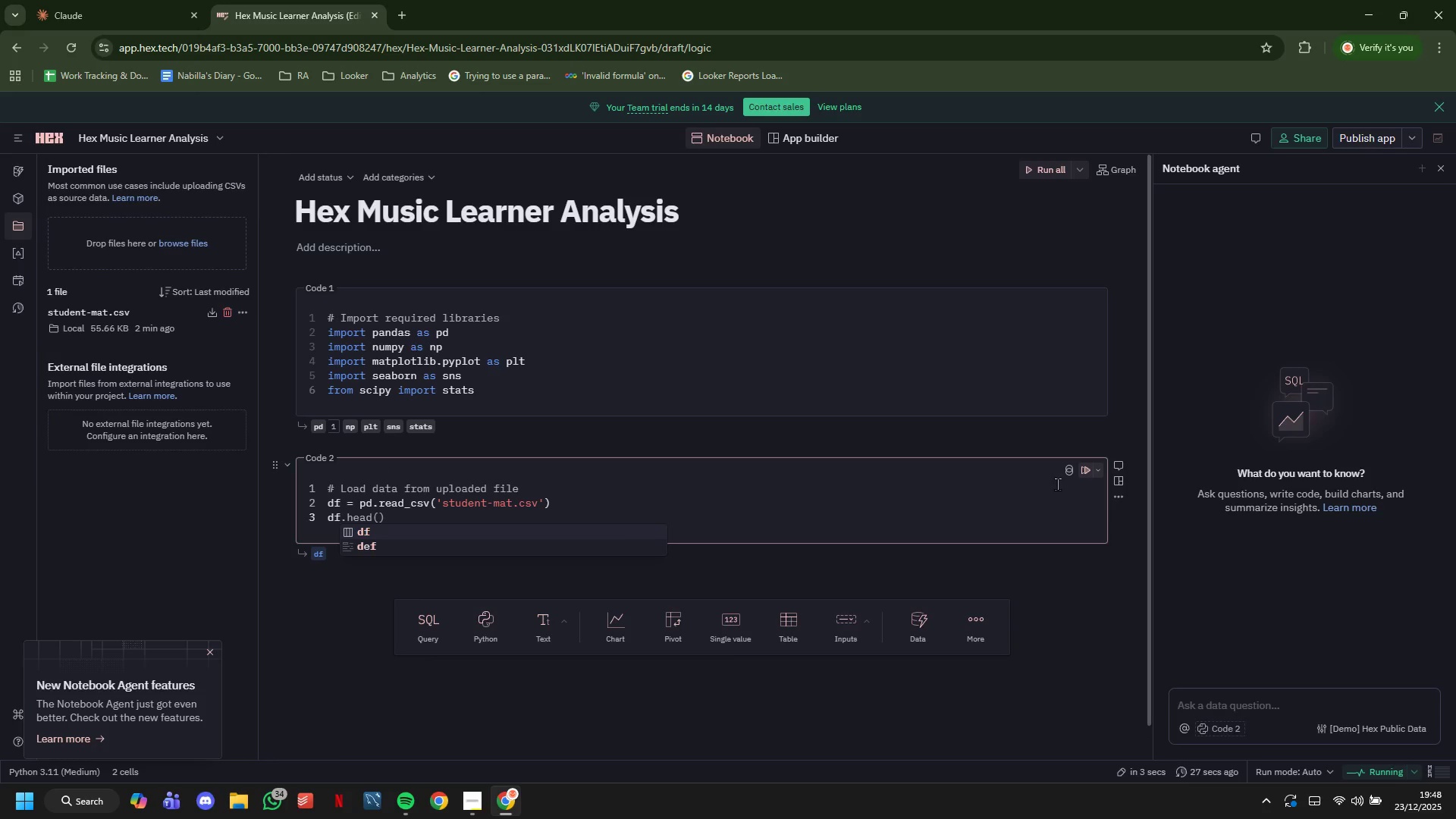 
wait(6.17)
 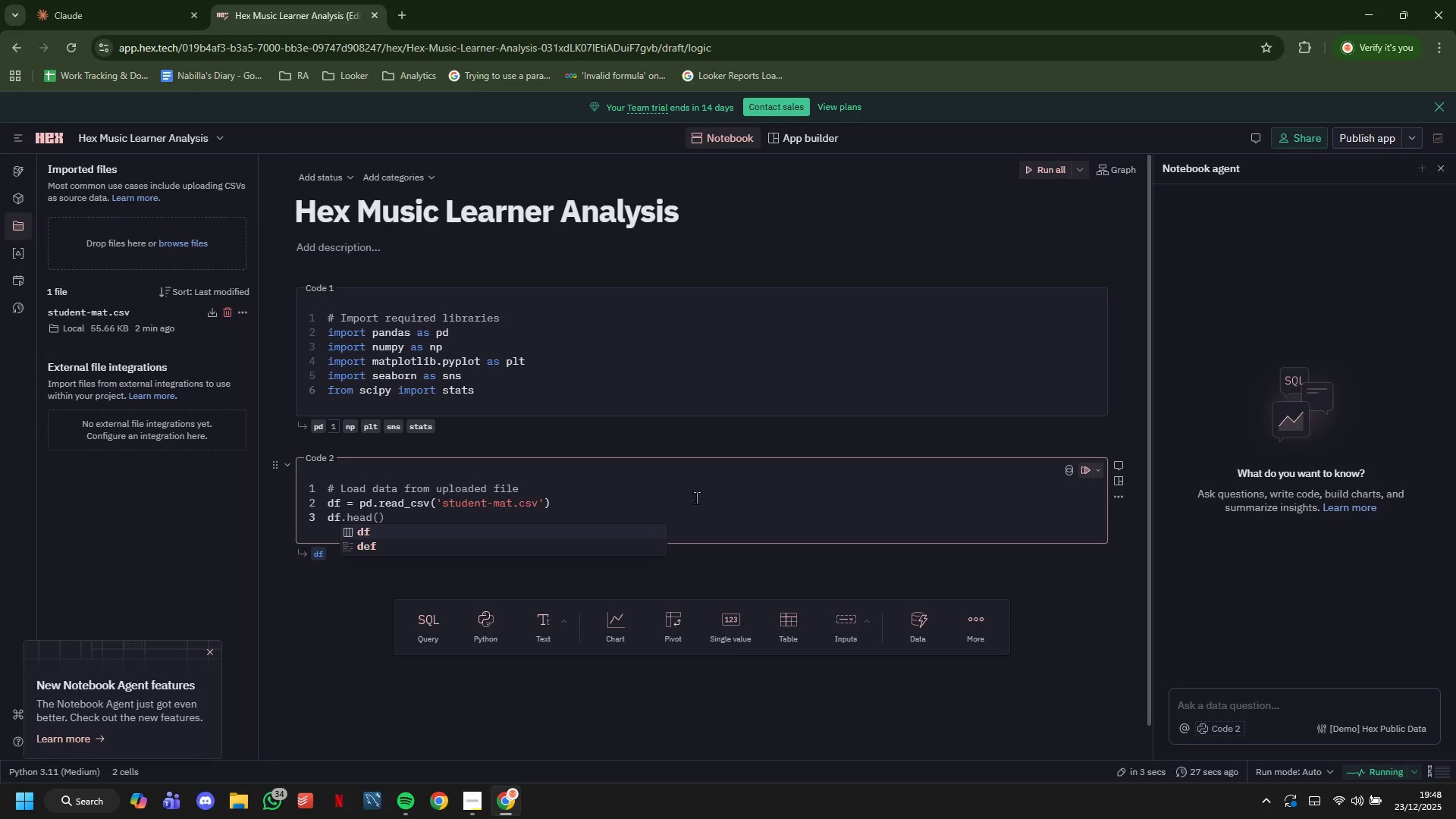 
left_click([1088, 470])
 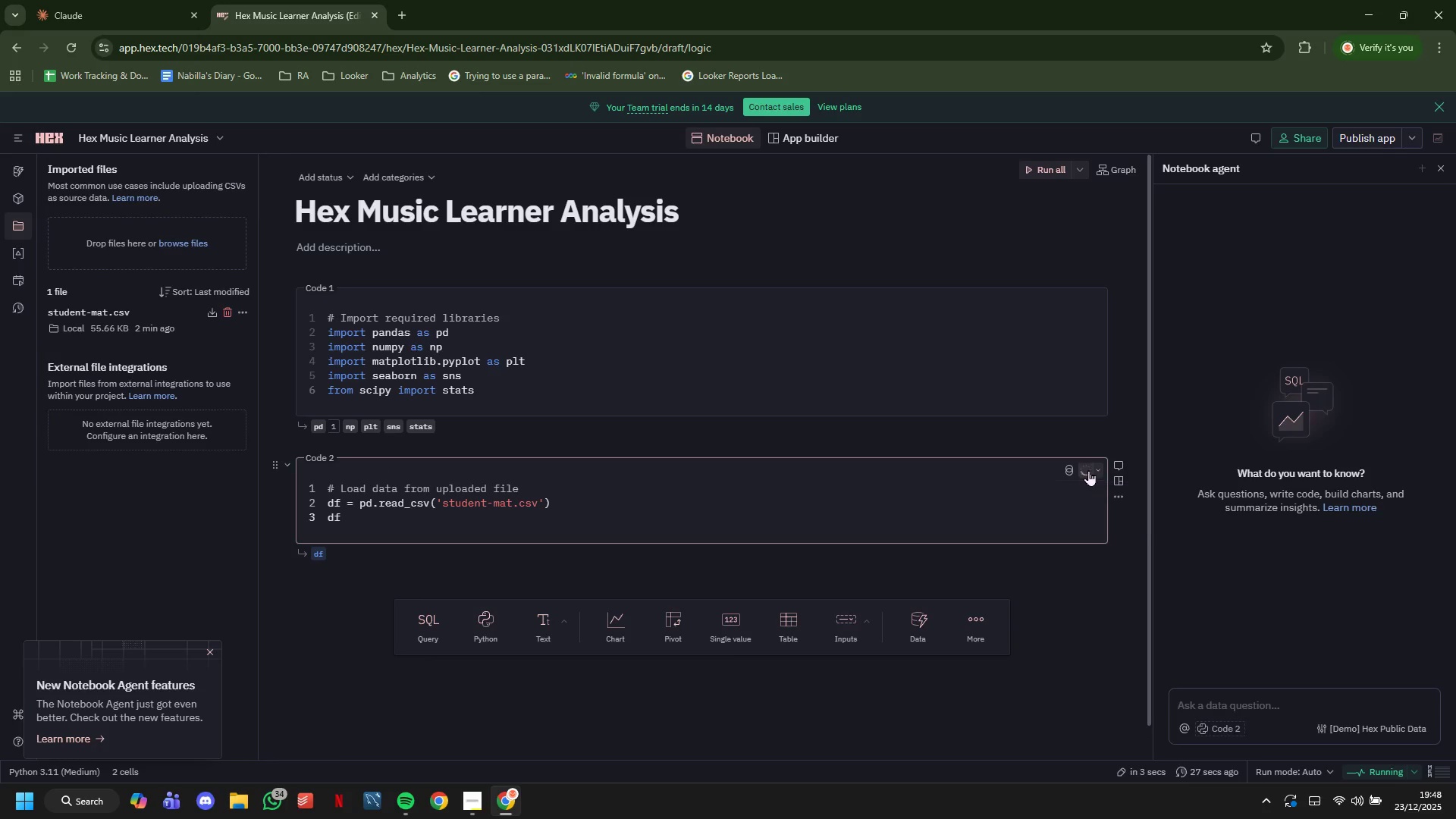 
mouse_move([961, 493])
 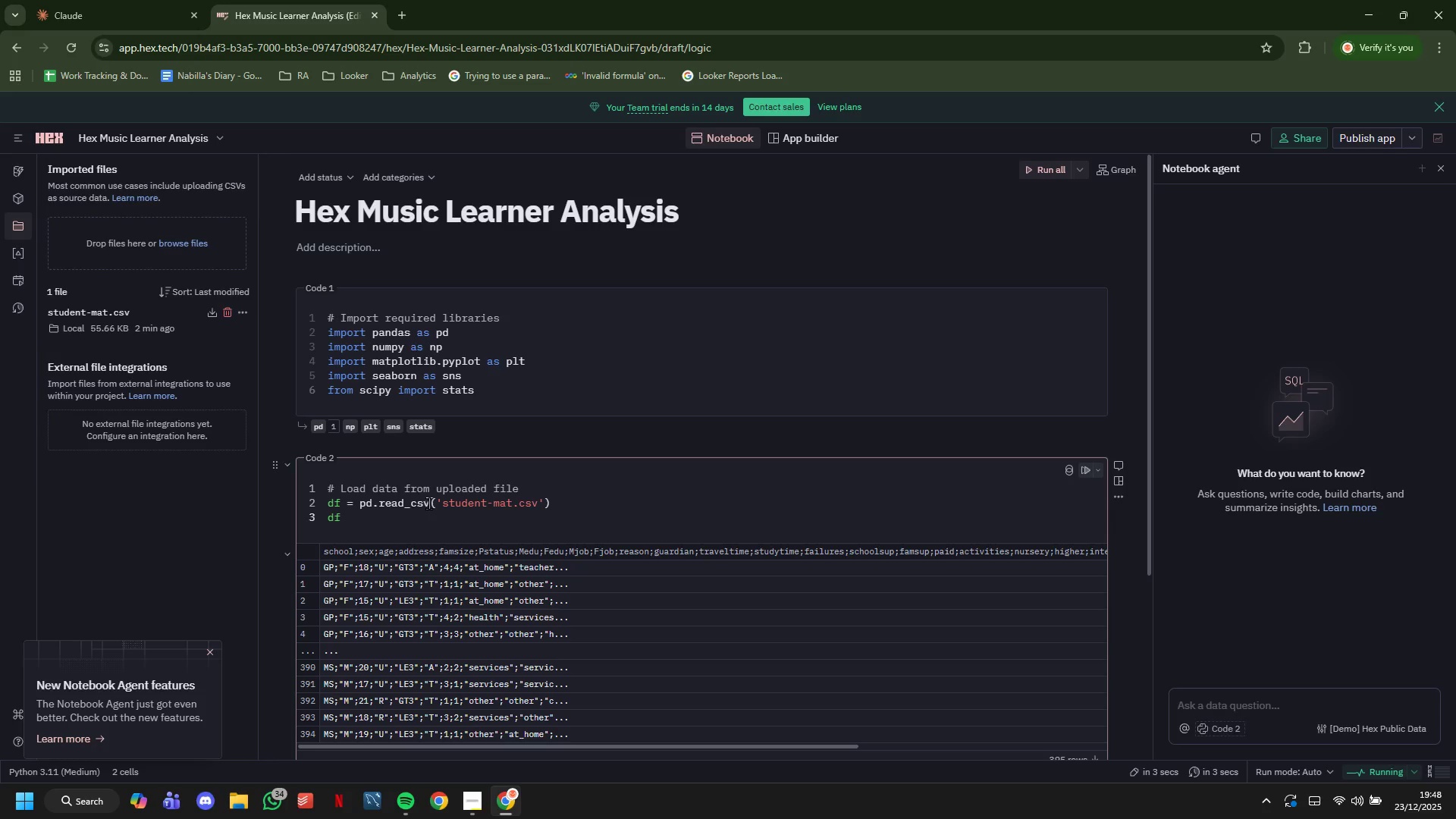 
key(Backspace)
 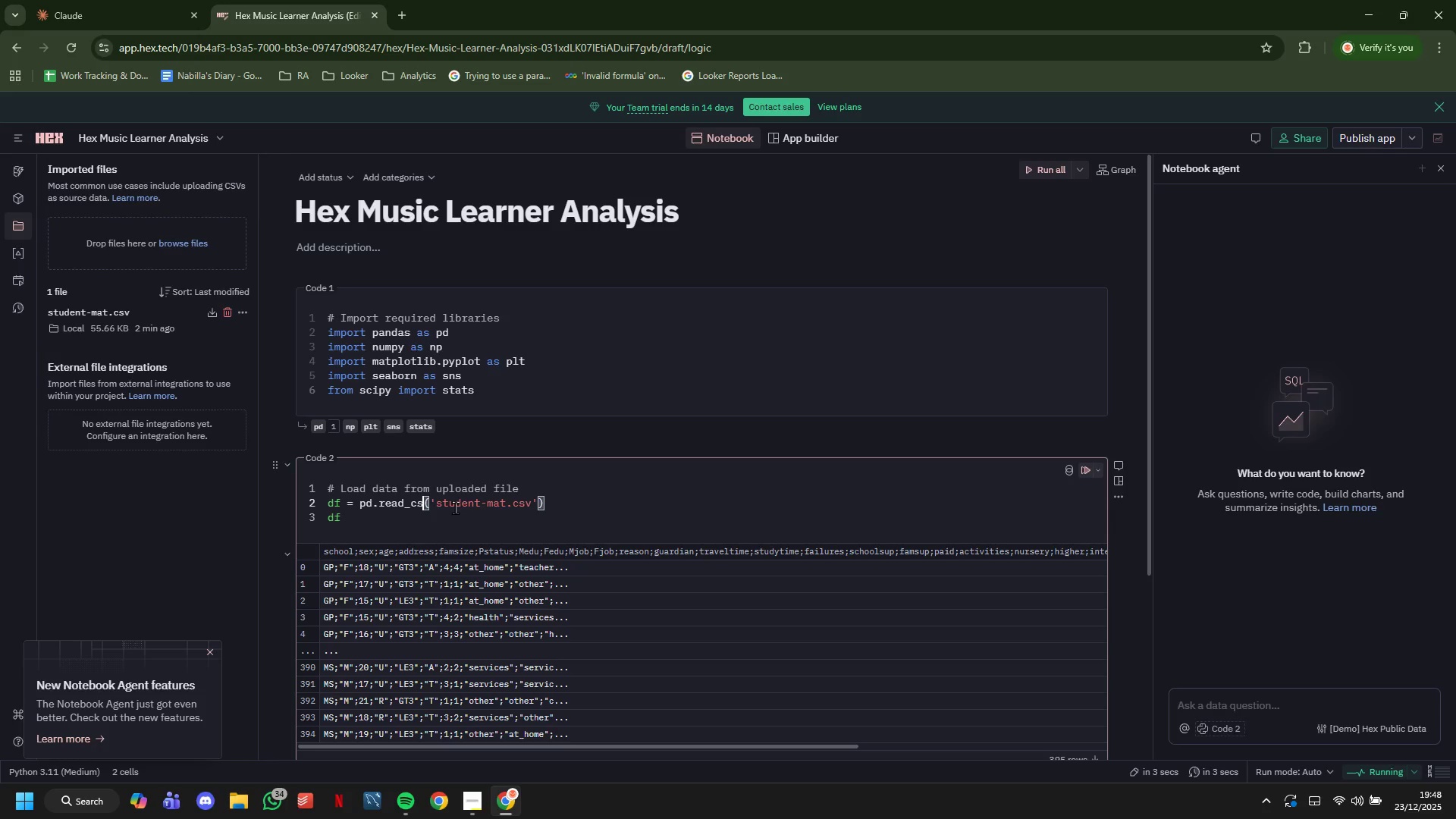 
key(Backspace)
 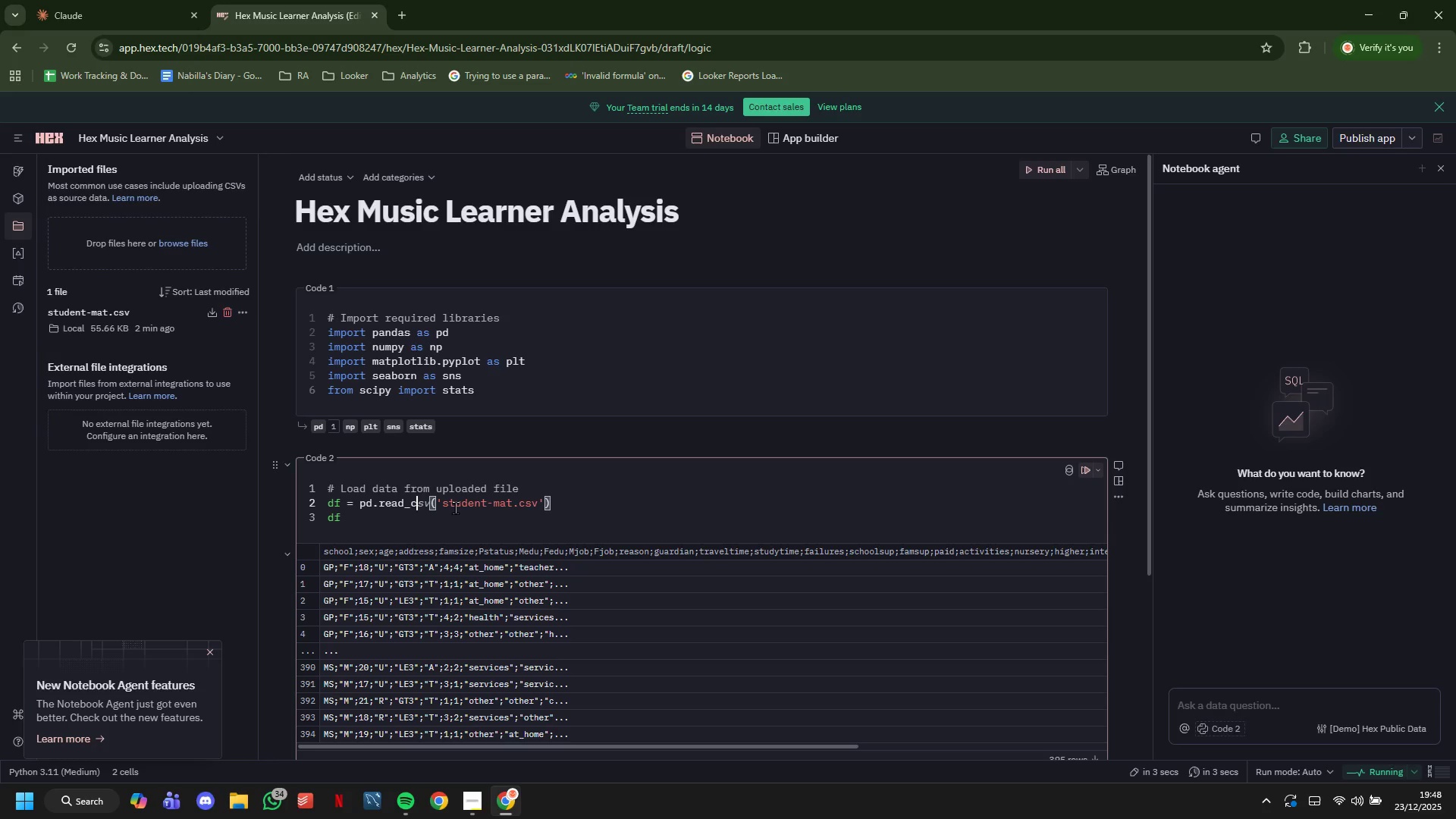 
key(ArrowRight)
 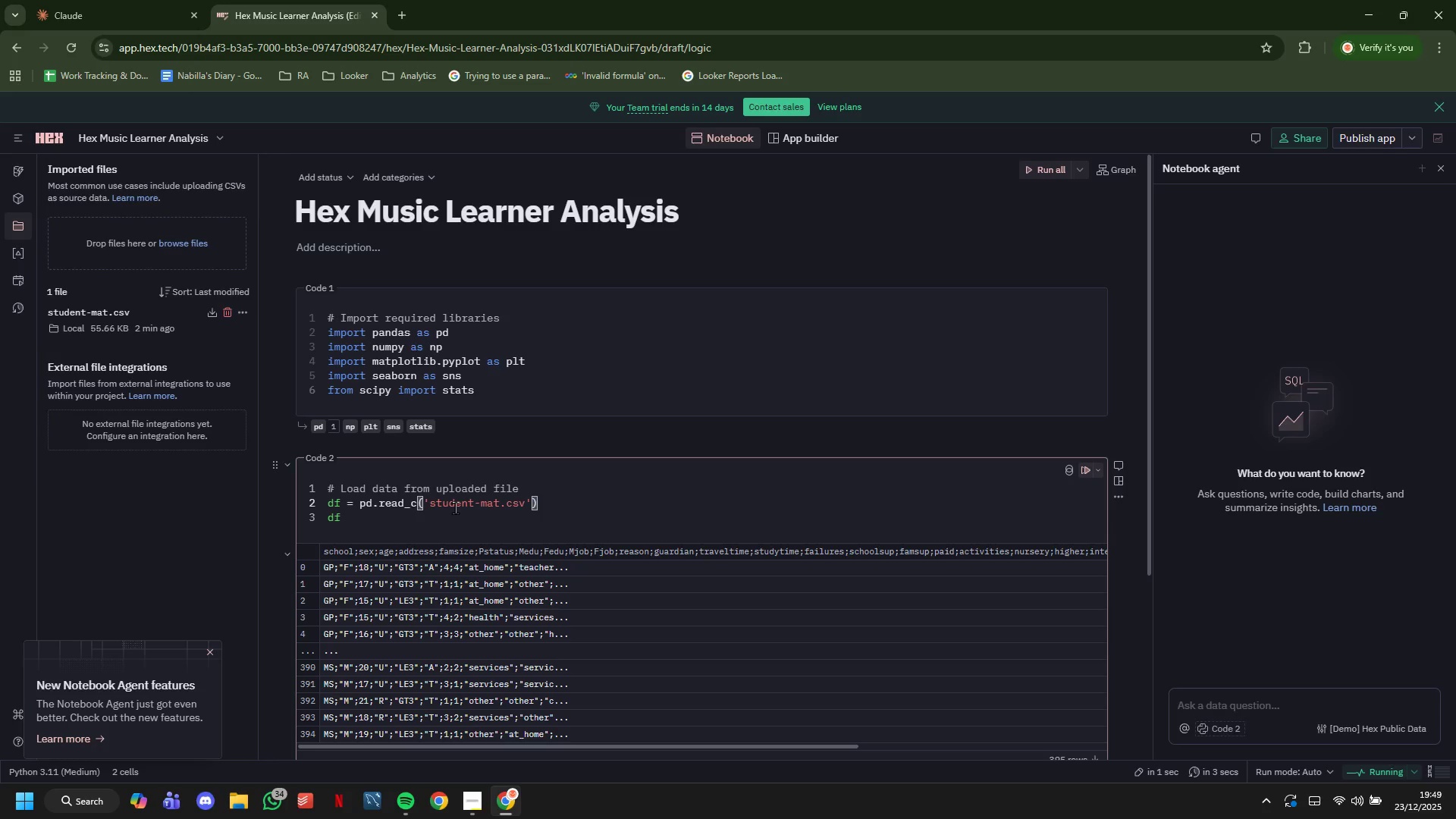 
key(ArrowLeft)
 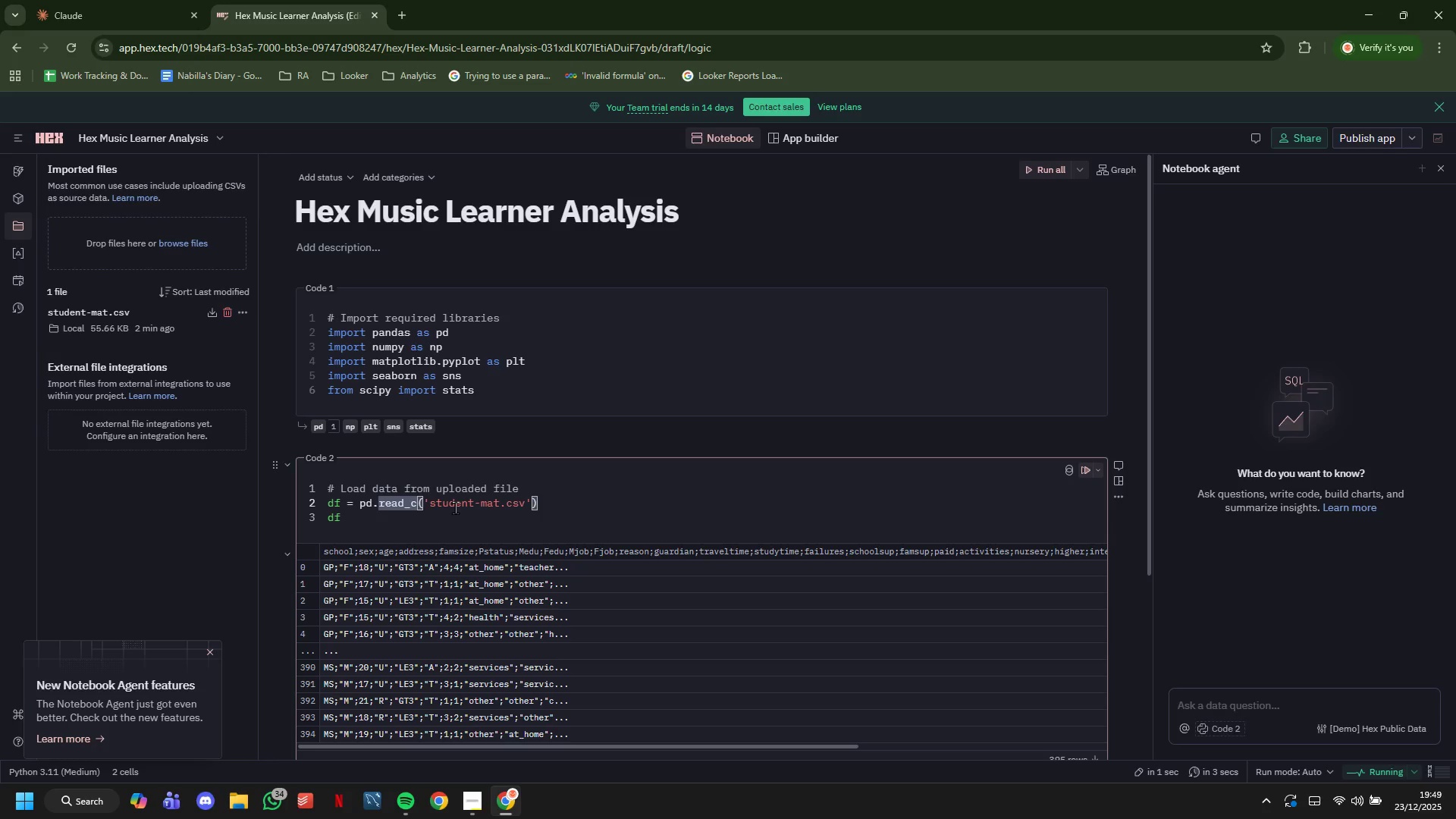 
type(sv)
 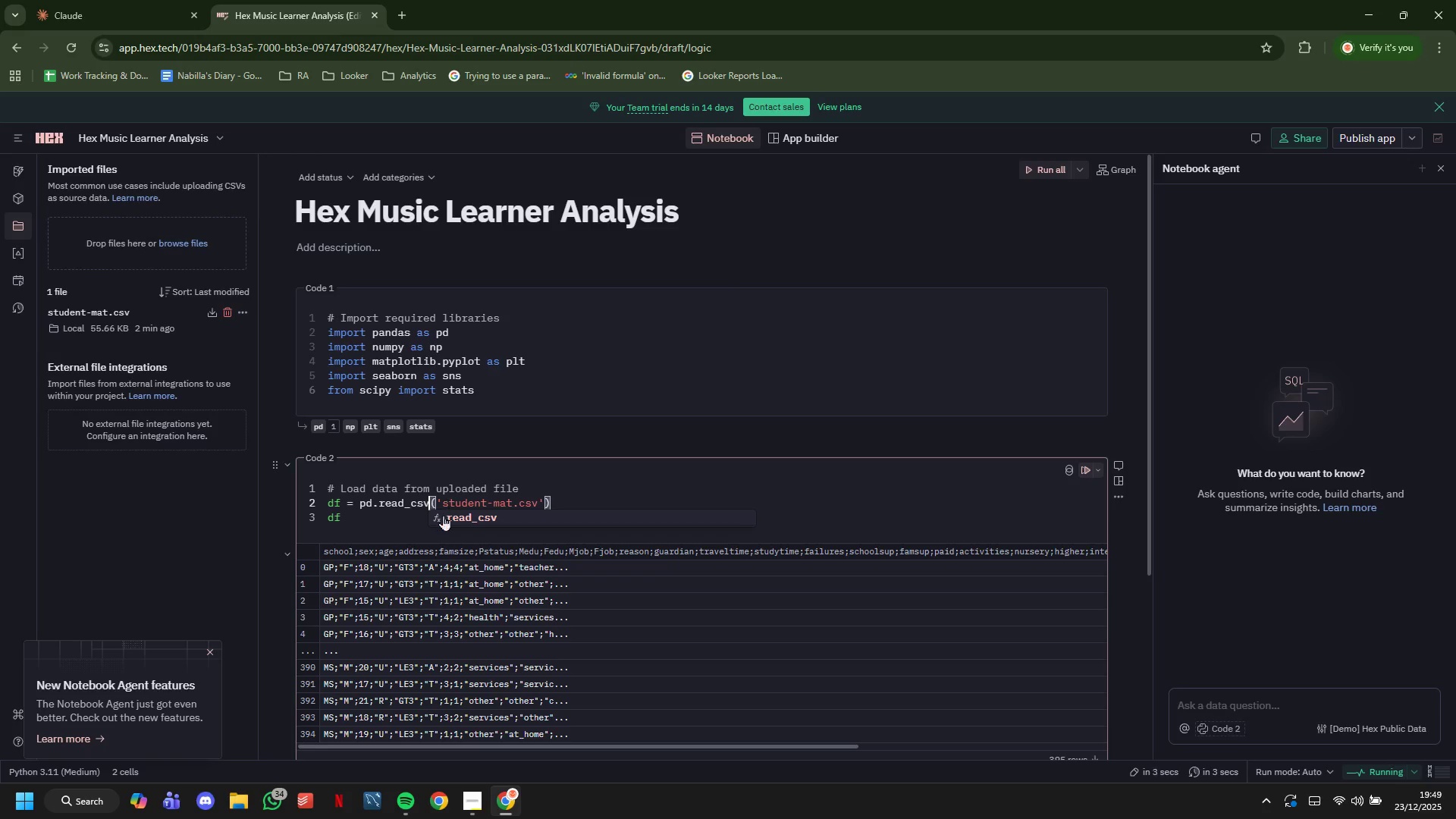 
left_click([435, 532])
 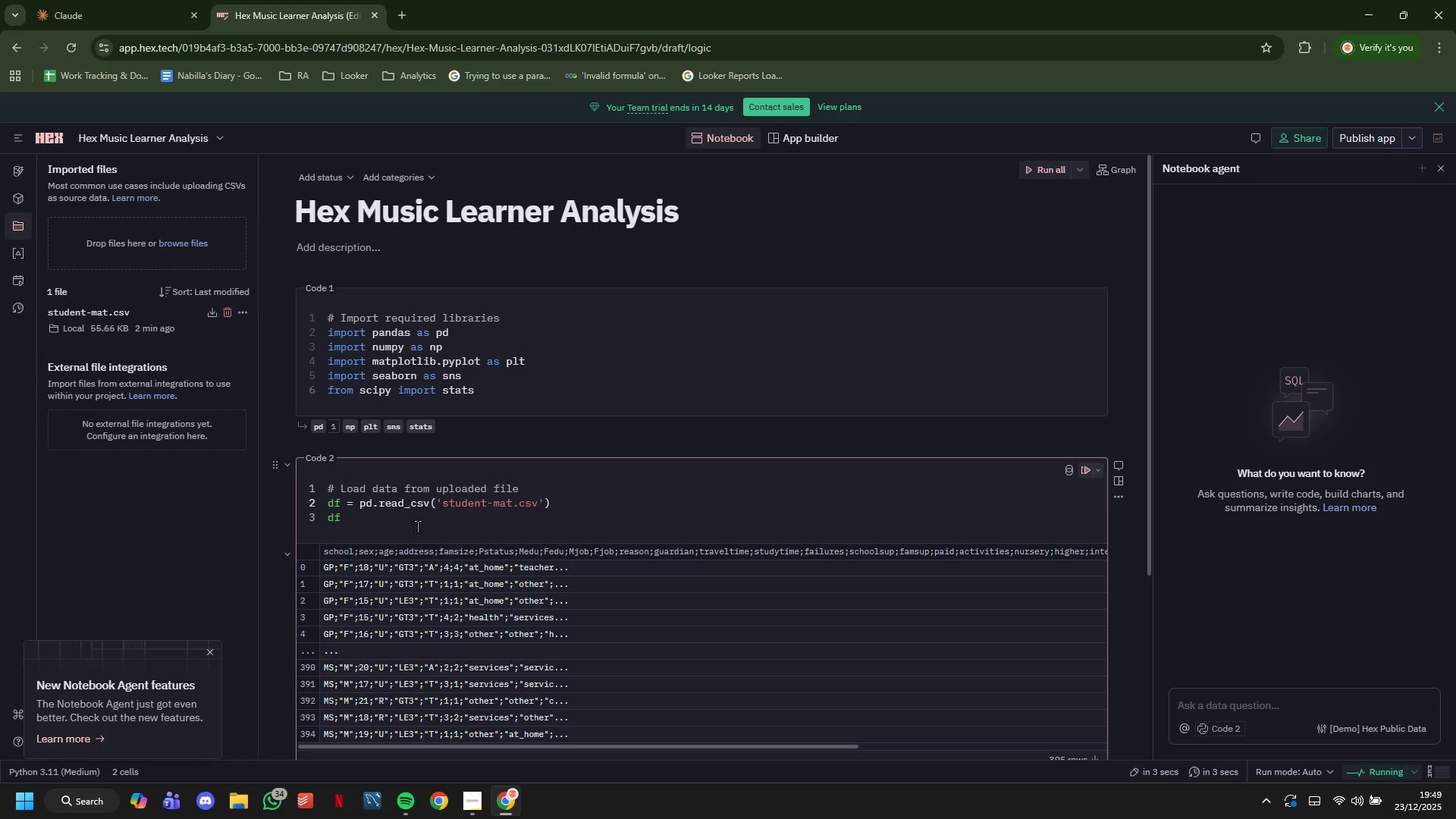 
left_click([413, 524])
 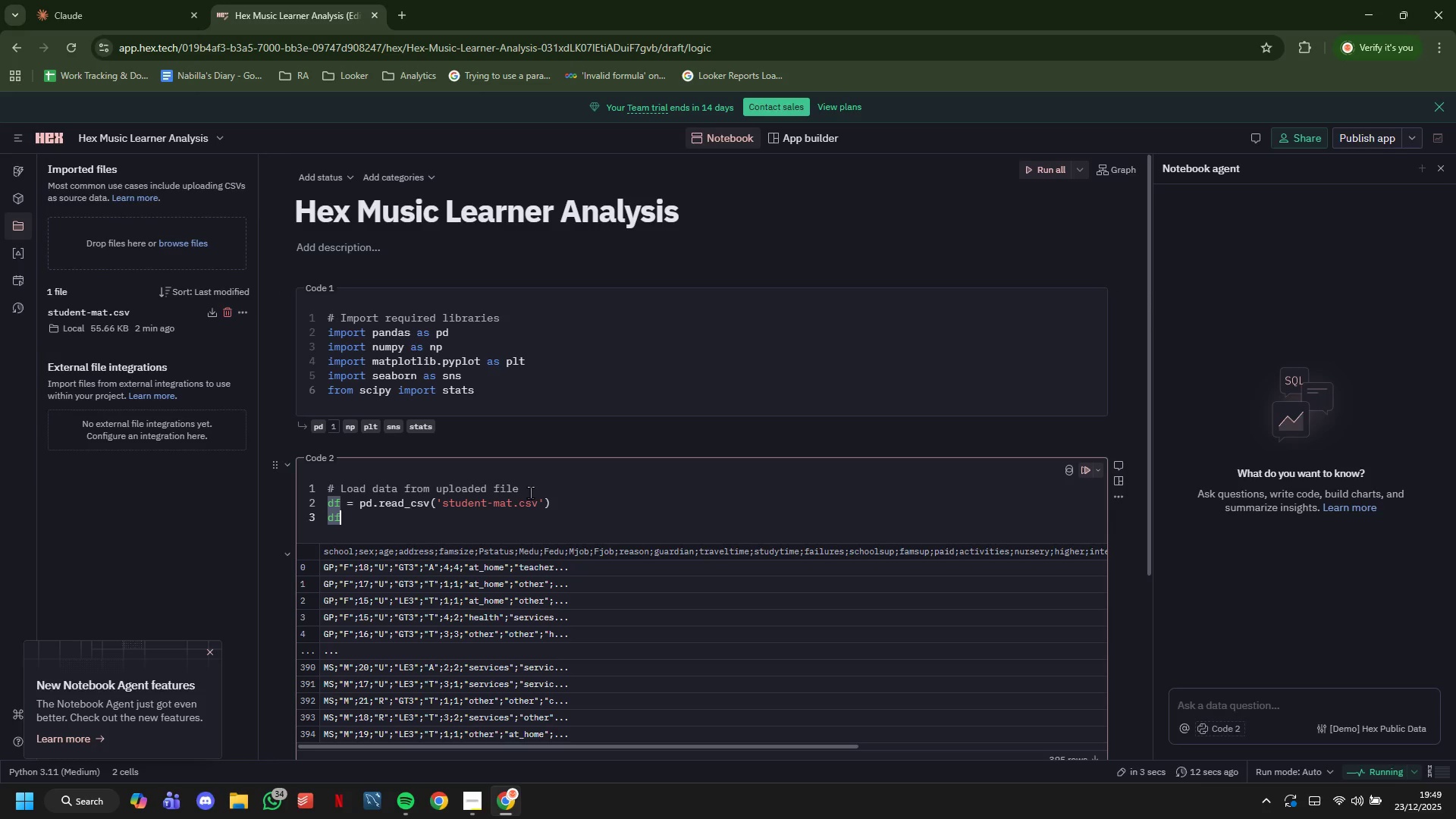 
wait(5.78)
 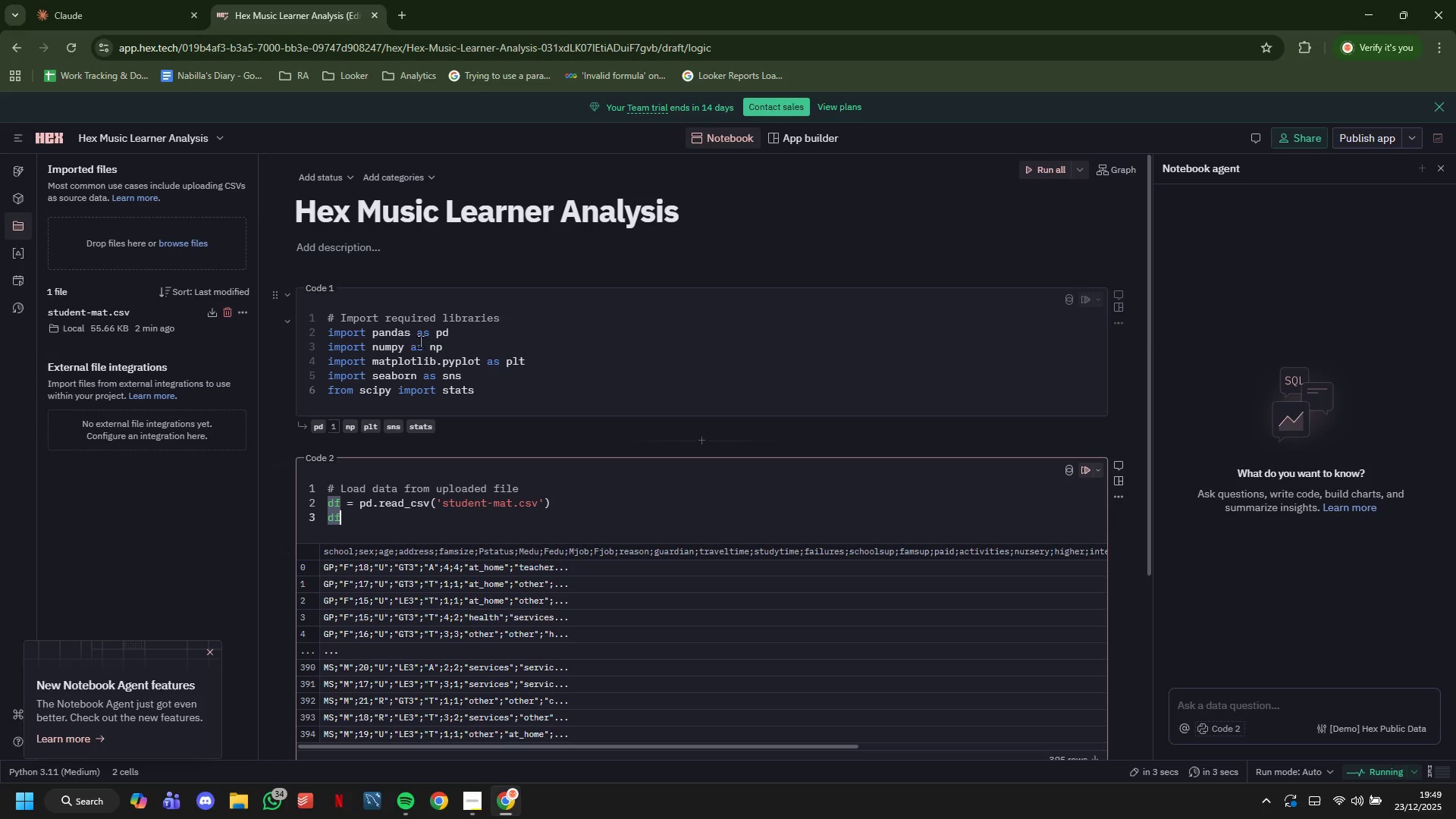 
left_click([543, 502])
 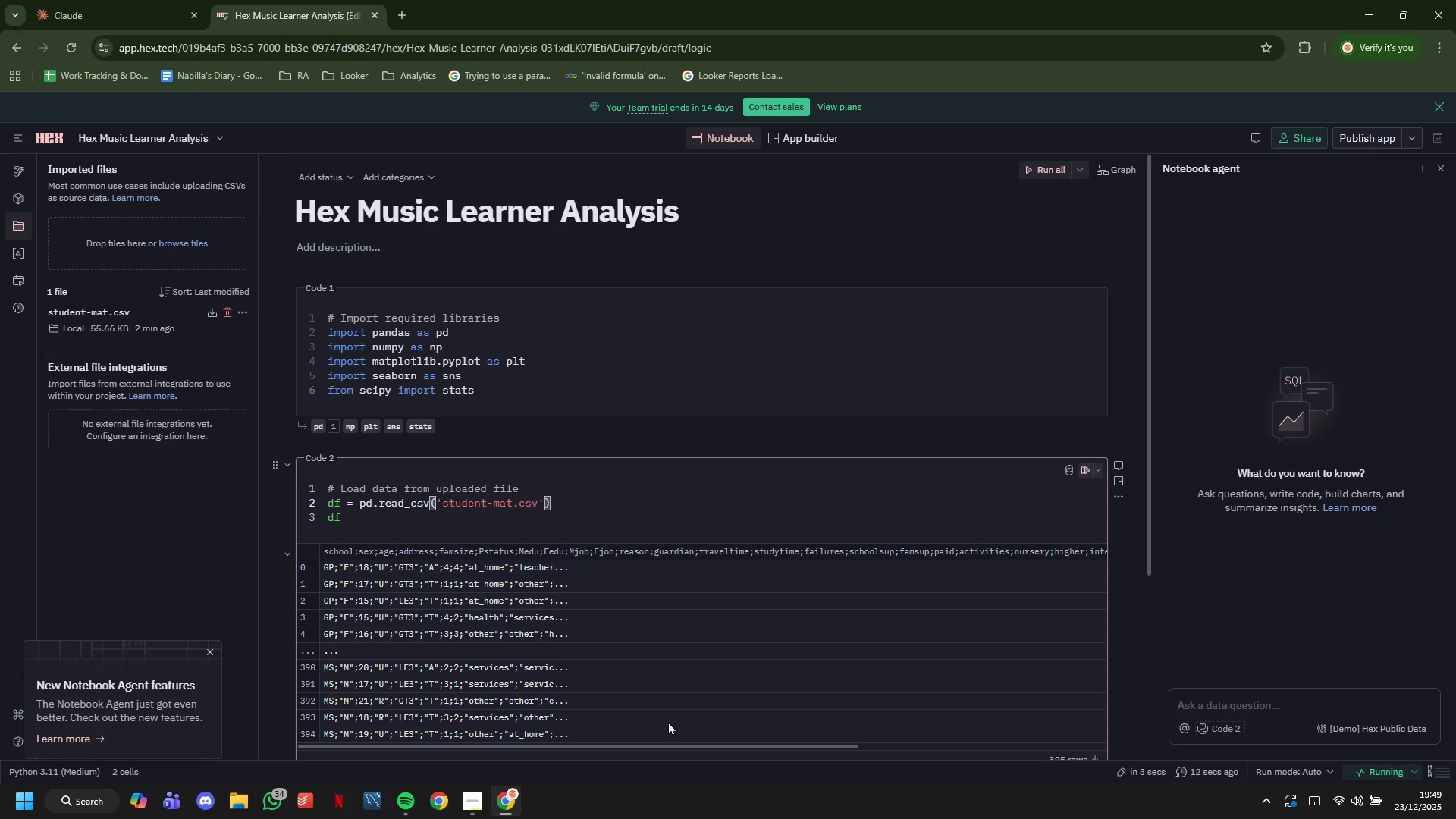 
type(,sep=';)
 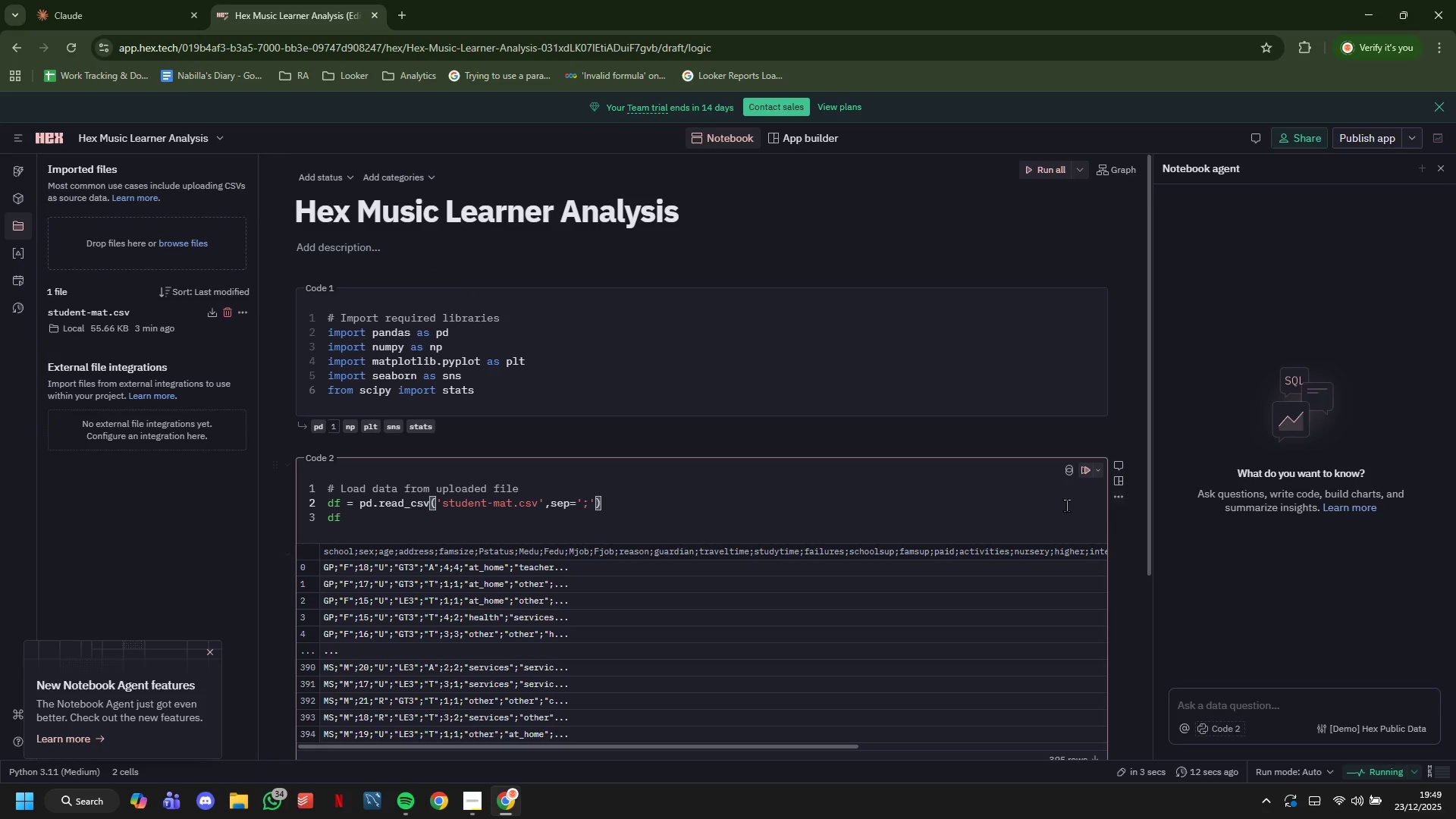 
left_click([1087, 473])
 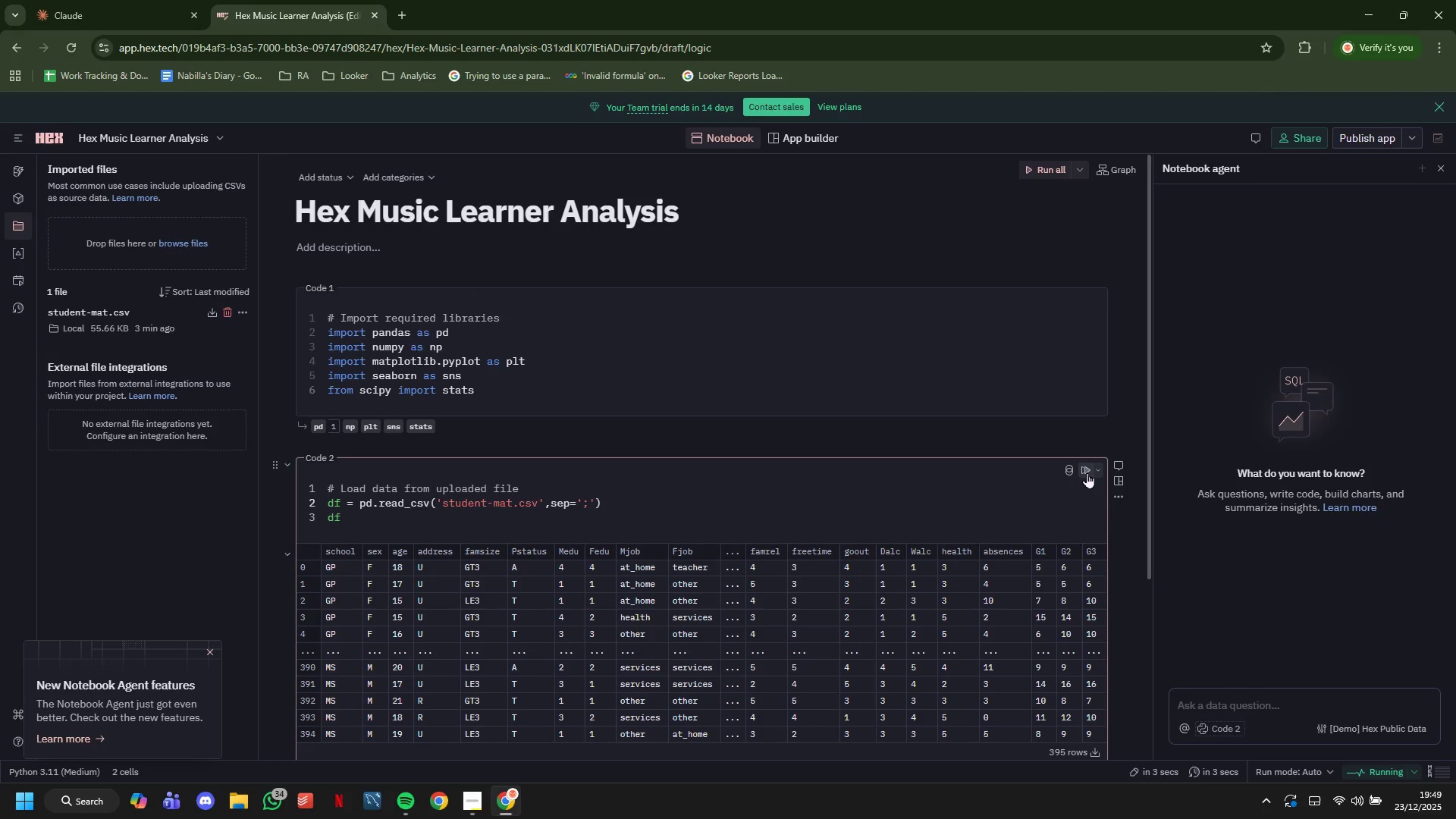 
scroll: coordinate [824, 388], scroll_direction: down, amount: 3.0
 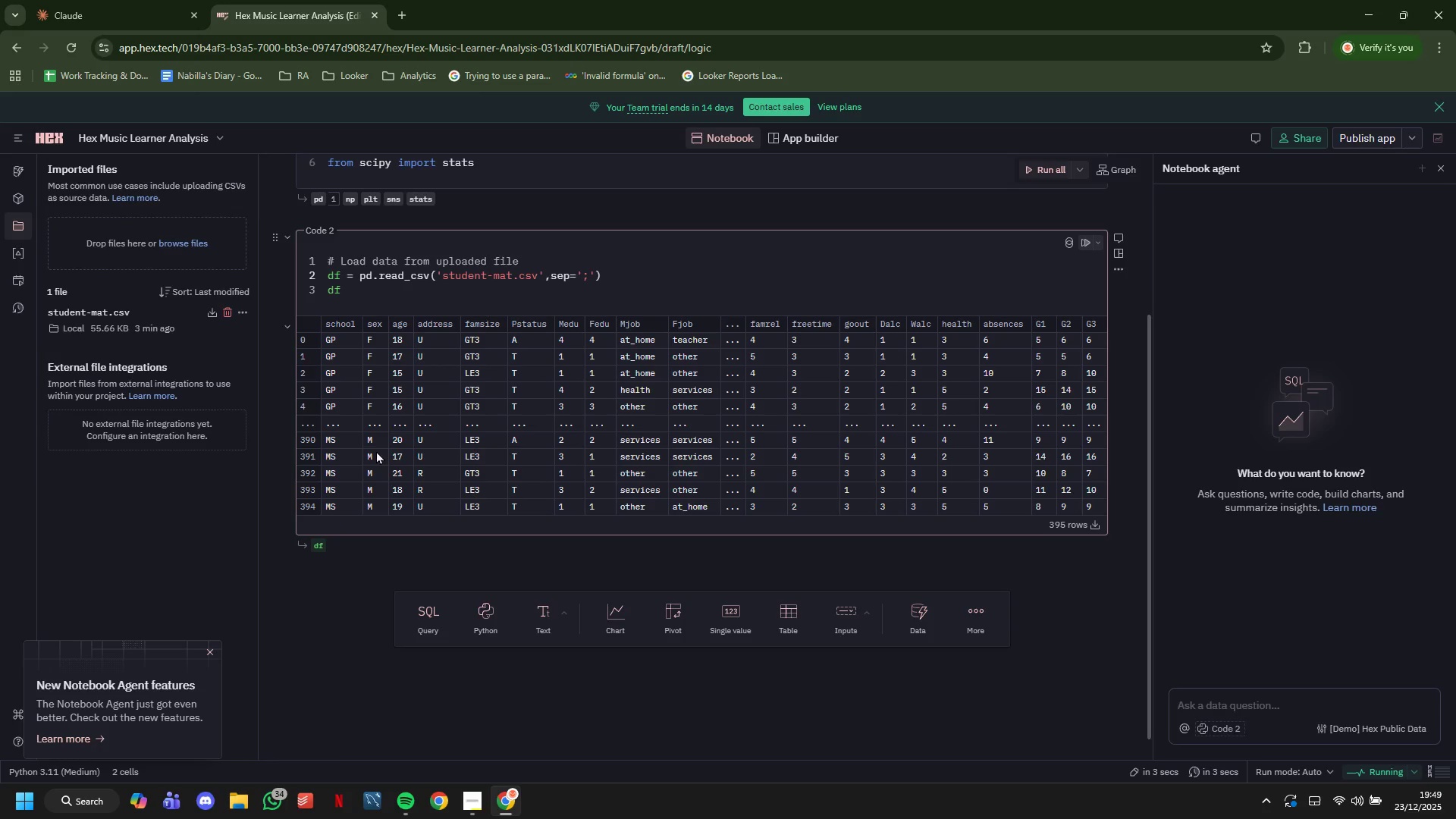 
left_click([466, 624])
 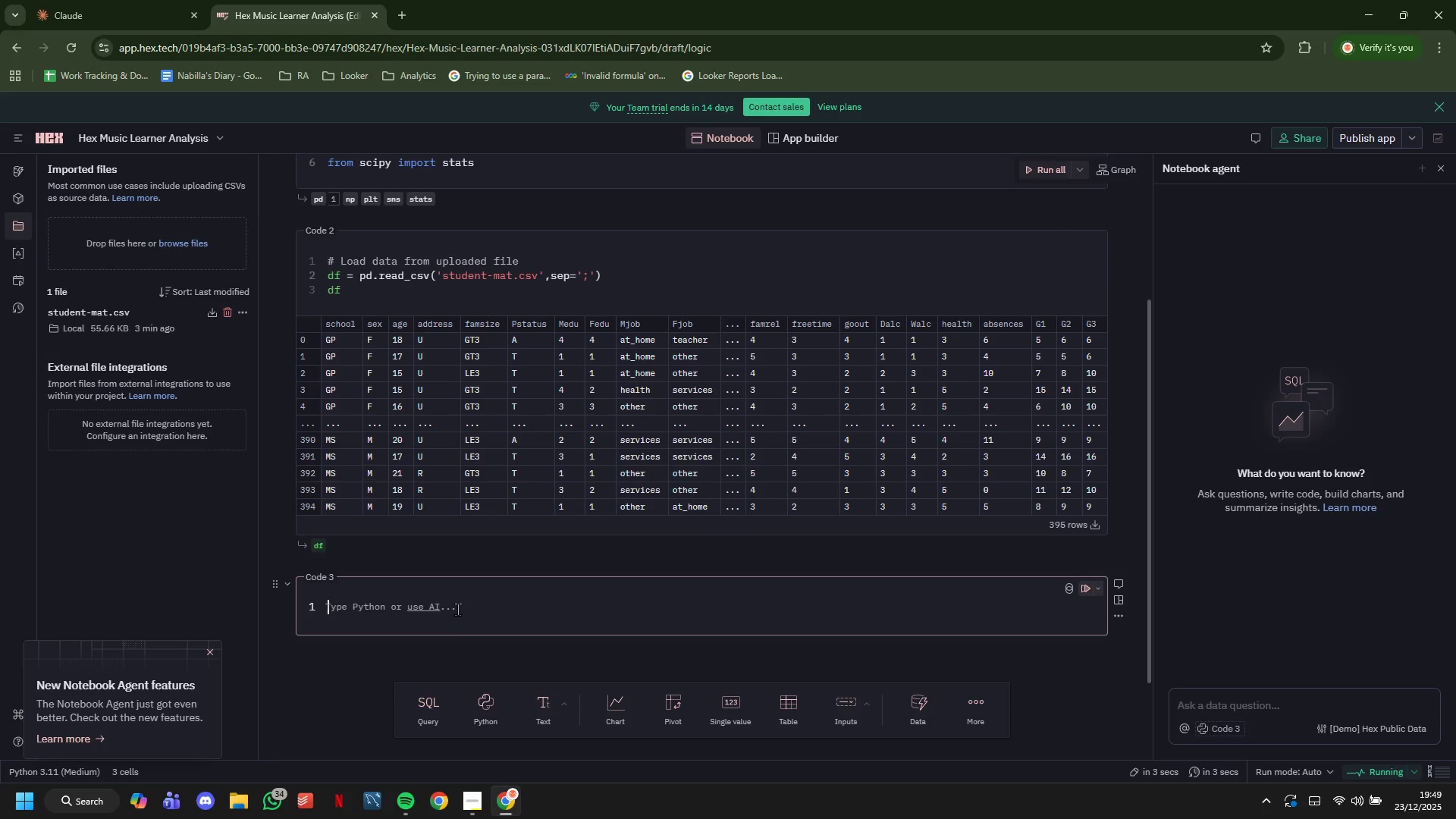 
type(Display)
key(Backspace)
key(Backspace)
key(Backspace)
key(Backspace)
key(Backspace)
key(Backspace)
key(Backspace)
type(# Display info)
 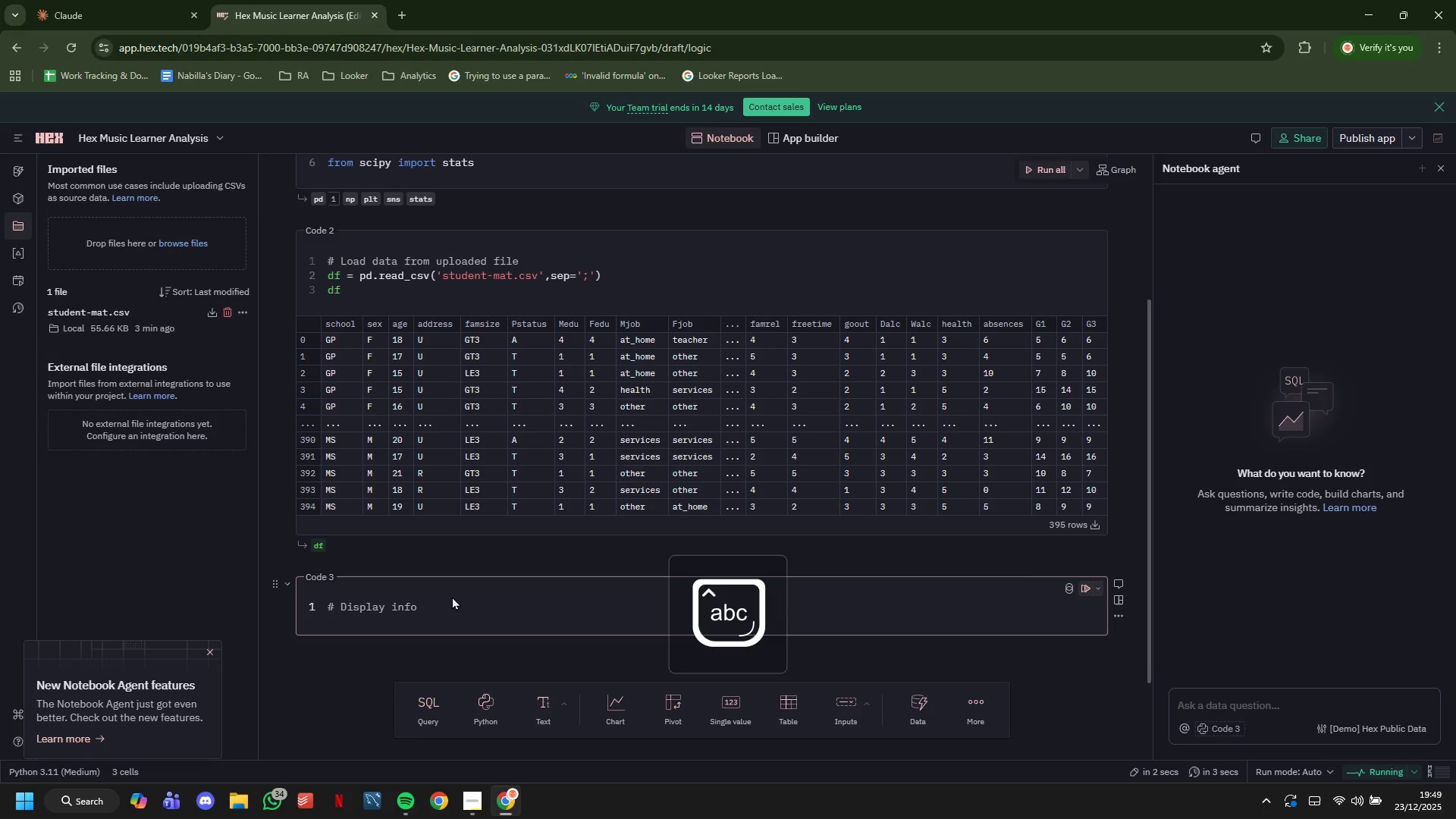 
key(Enter)
 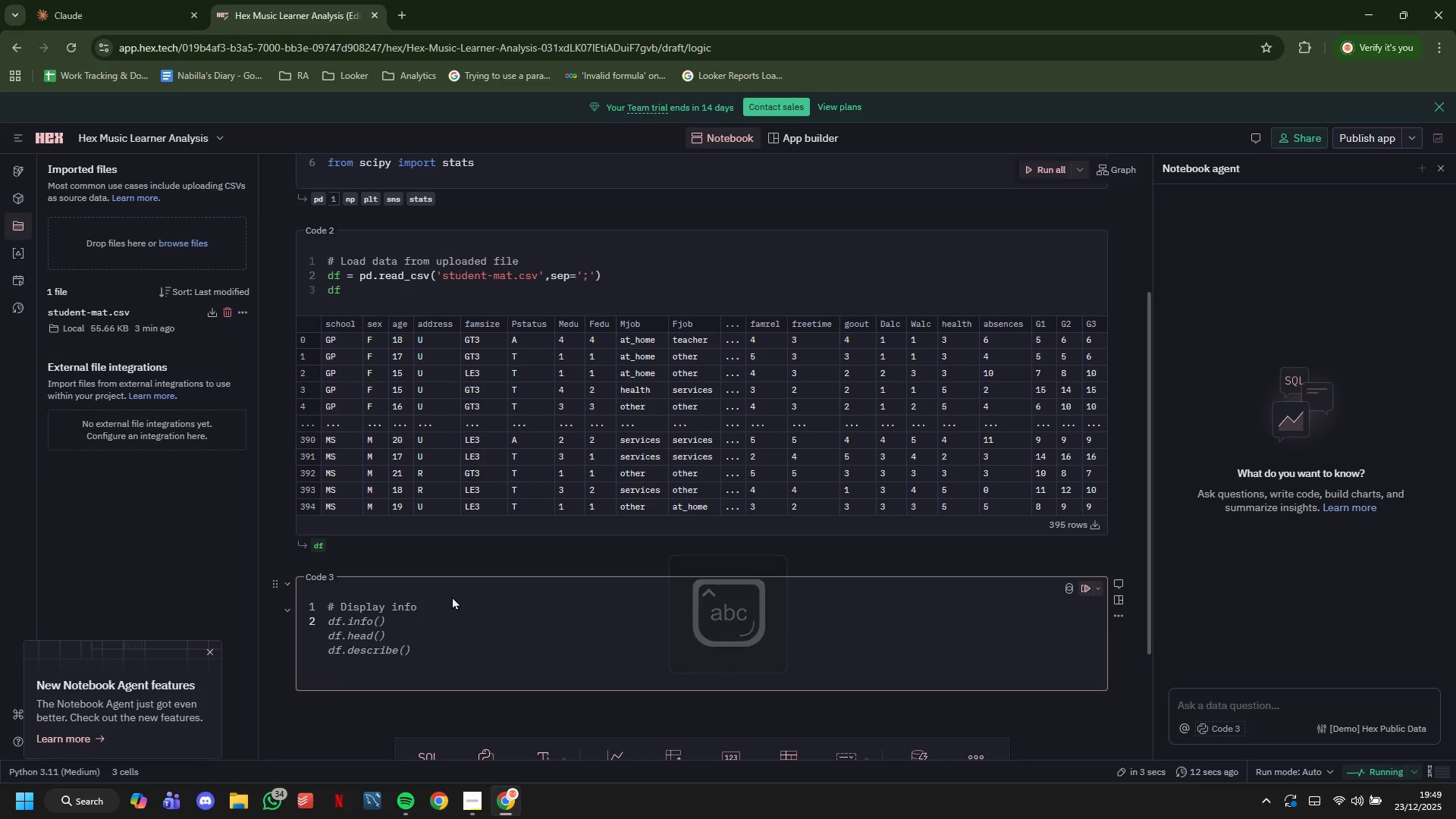 
type(print*)
key(Backspace)
type(("CADENCE ADADEMY 0)
key(Backspace)
type(- STUDENT RETENTION ANALYSIS)
 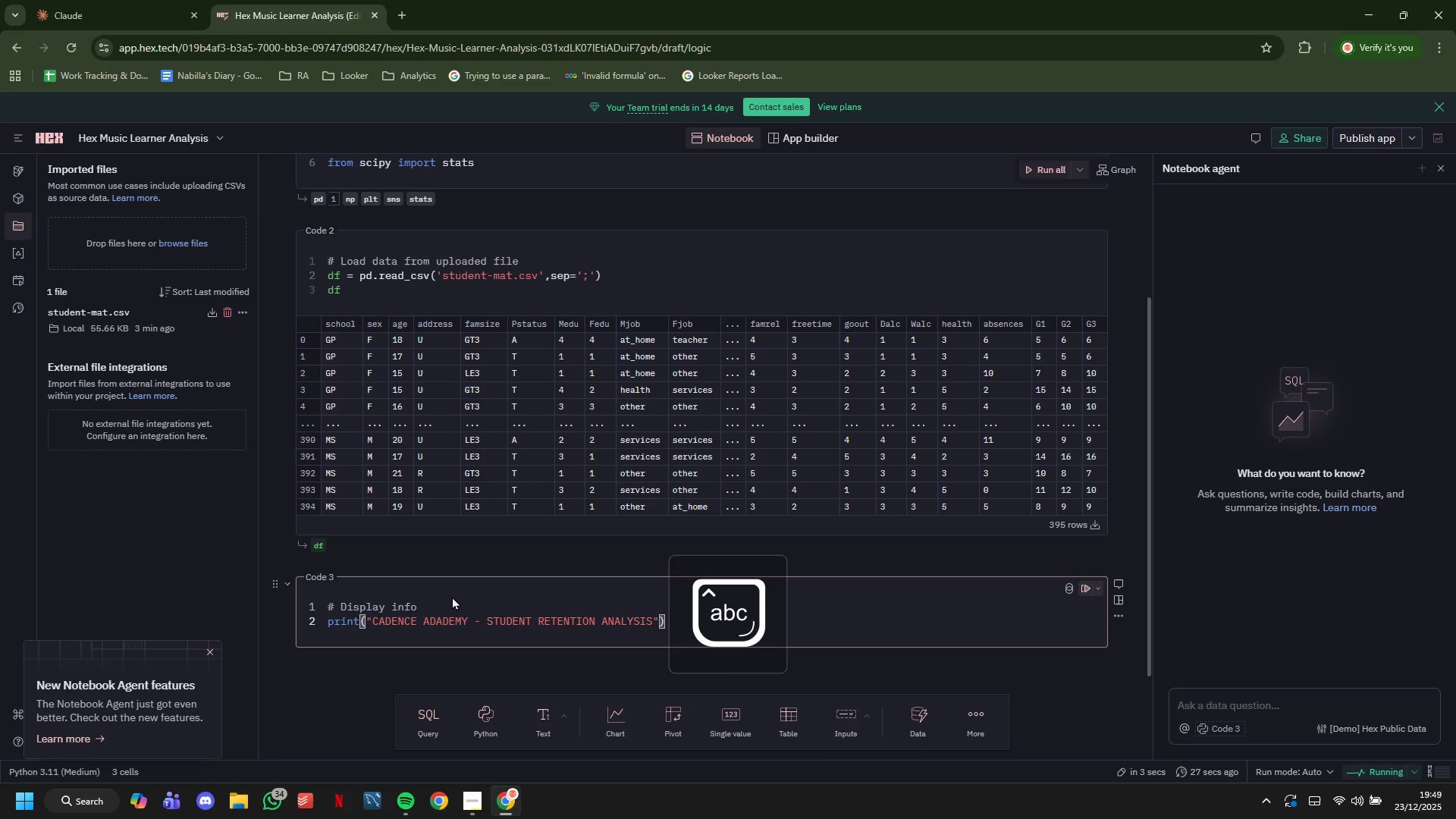 
key(ArrowRight)
 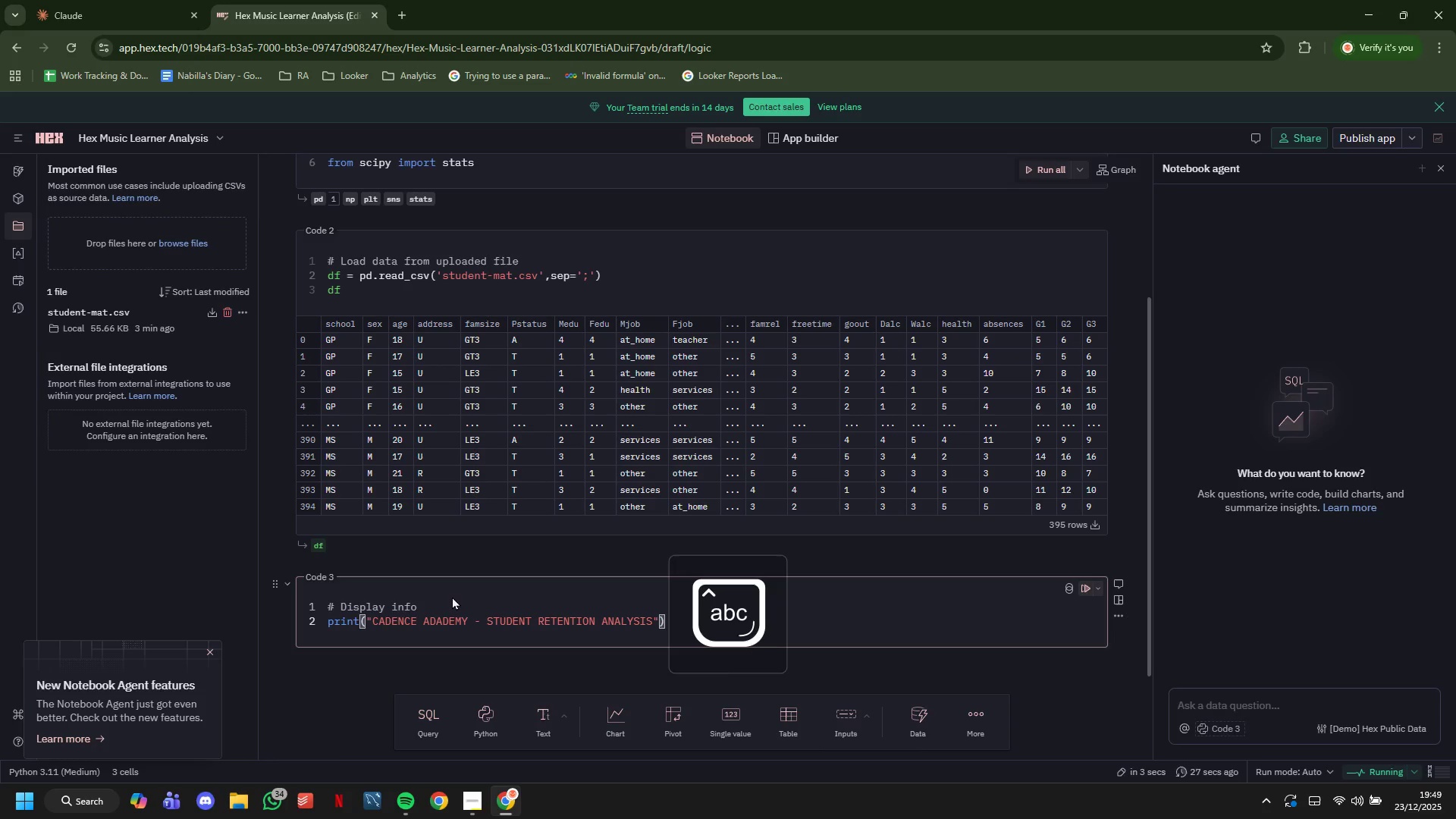 
key(ArrowRight)
 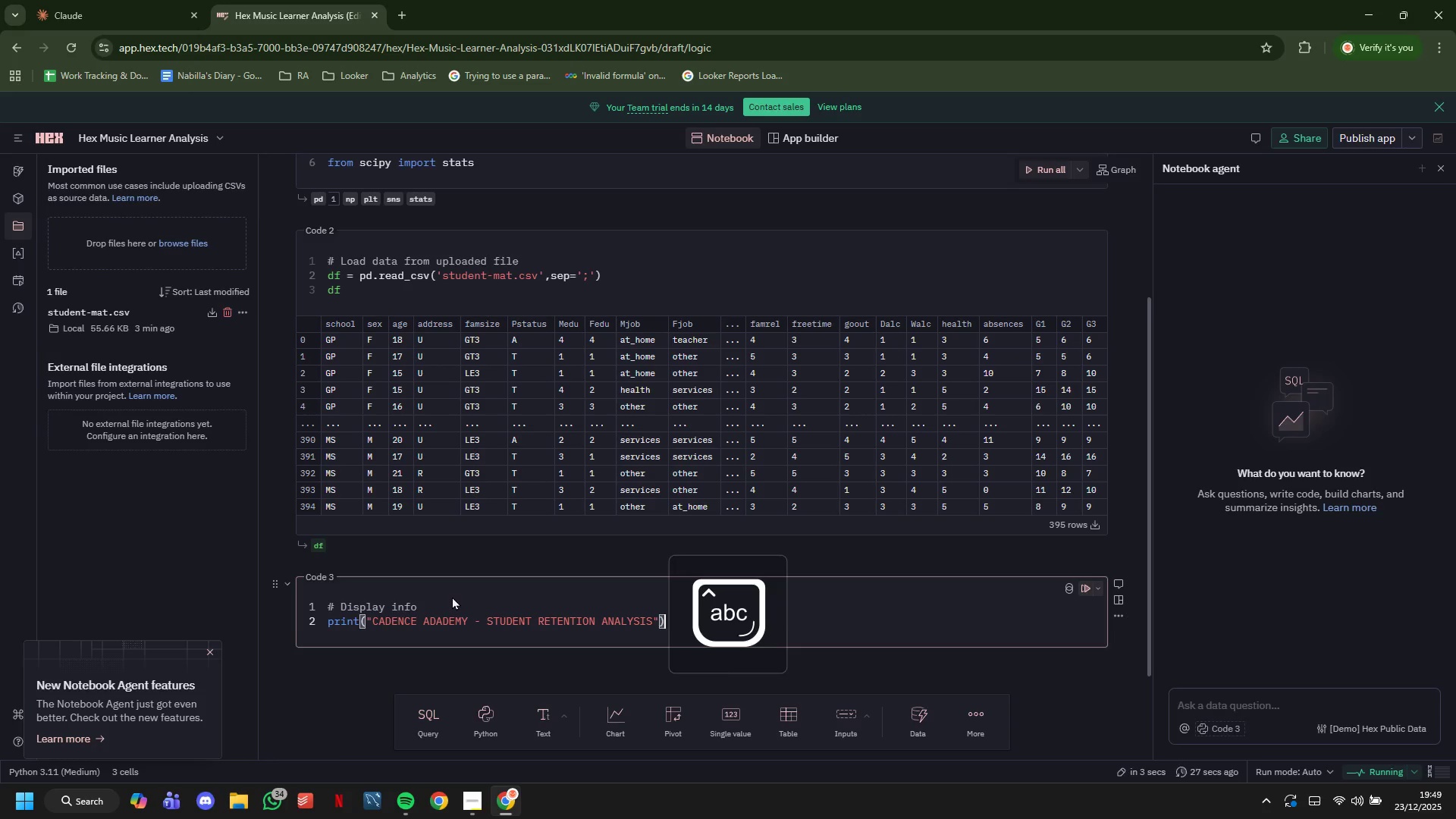 
key(Enter)
 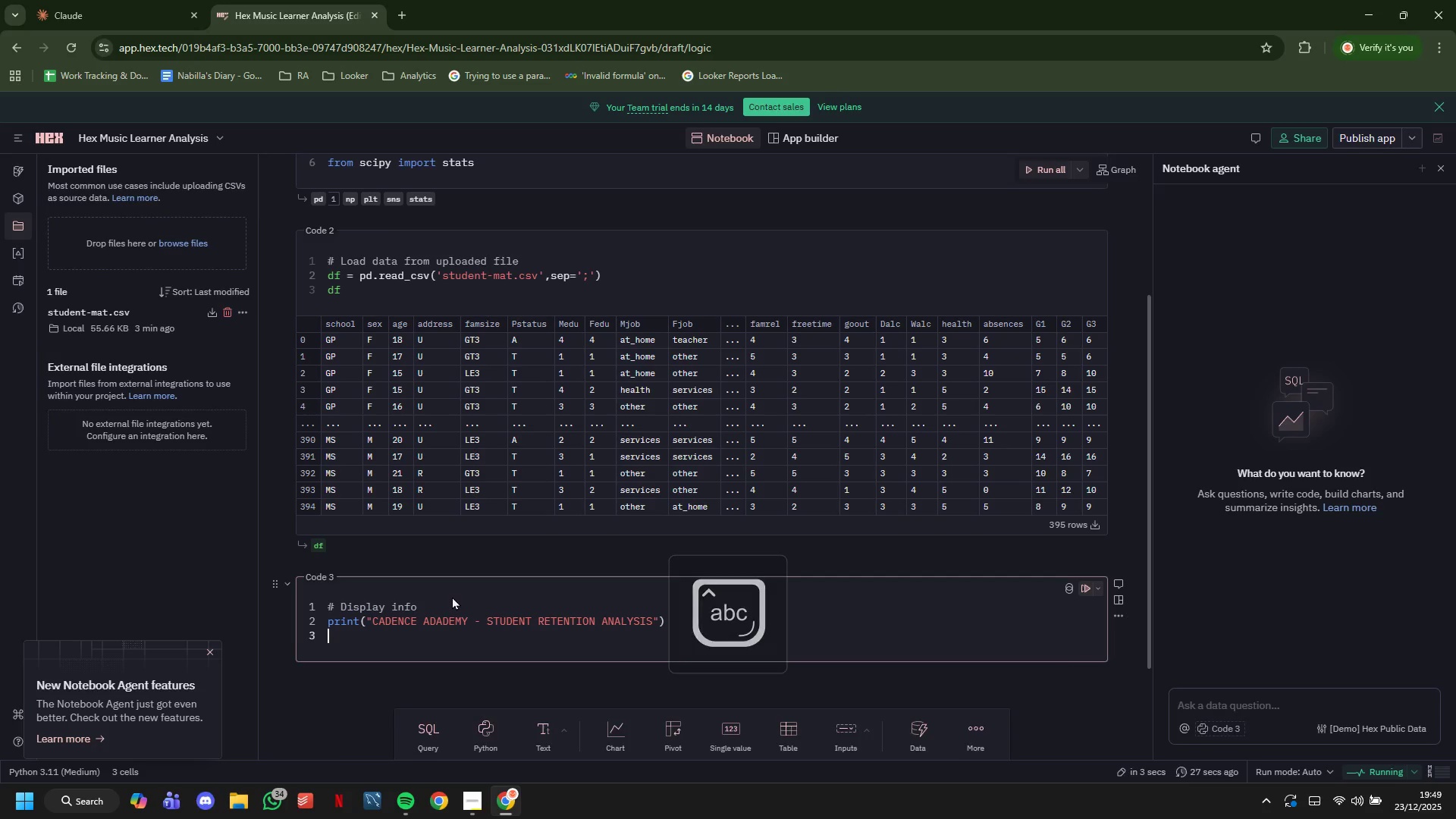 
type(print(f"")
 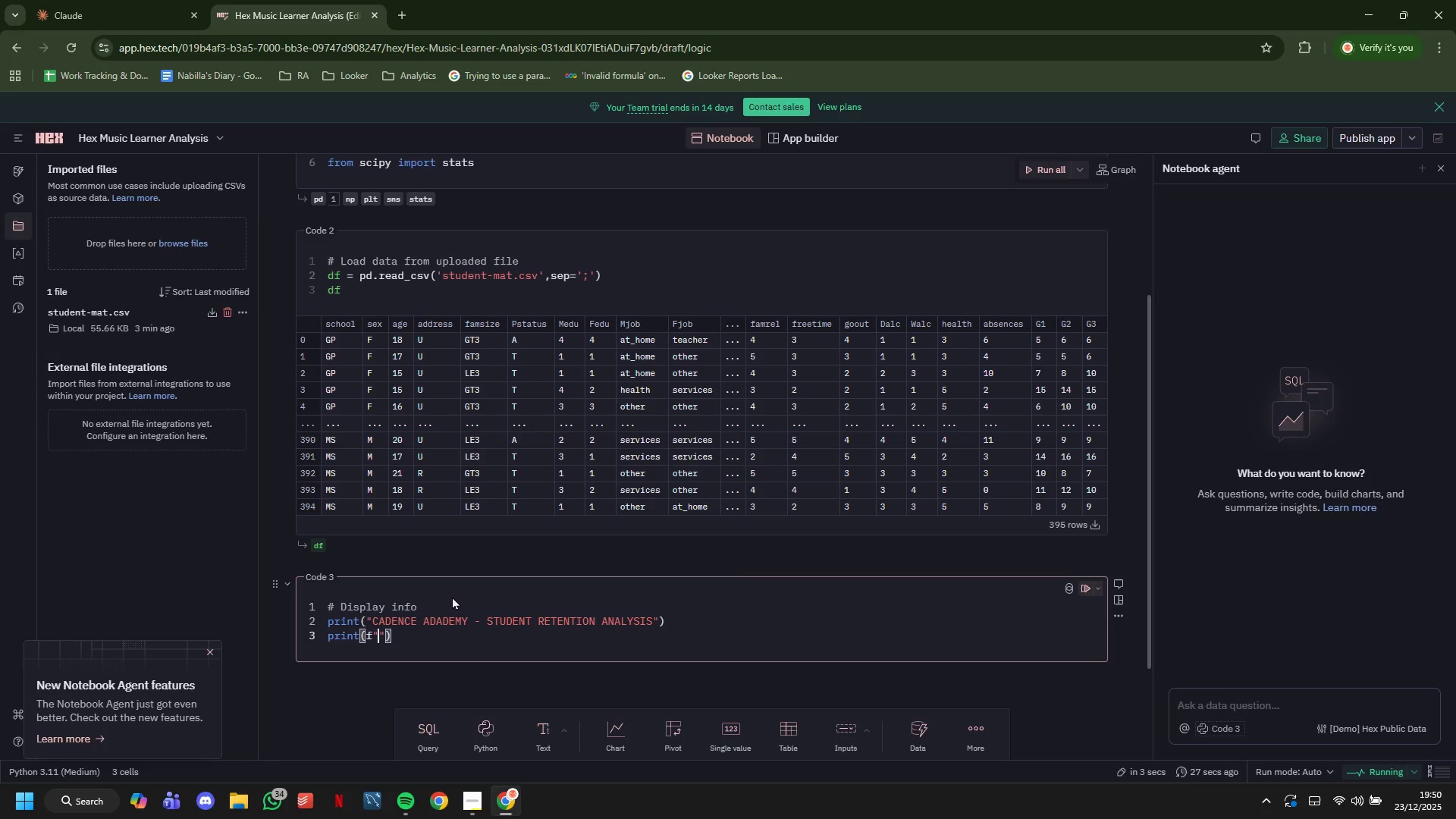 
 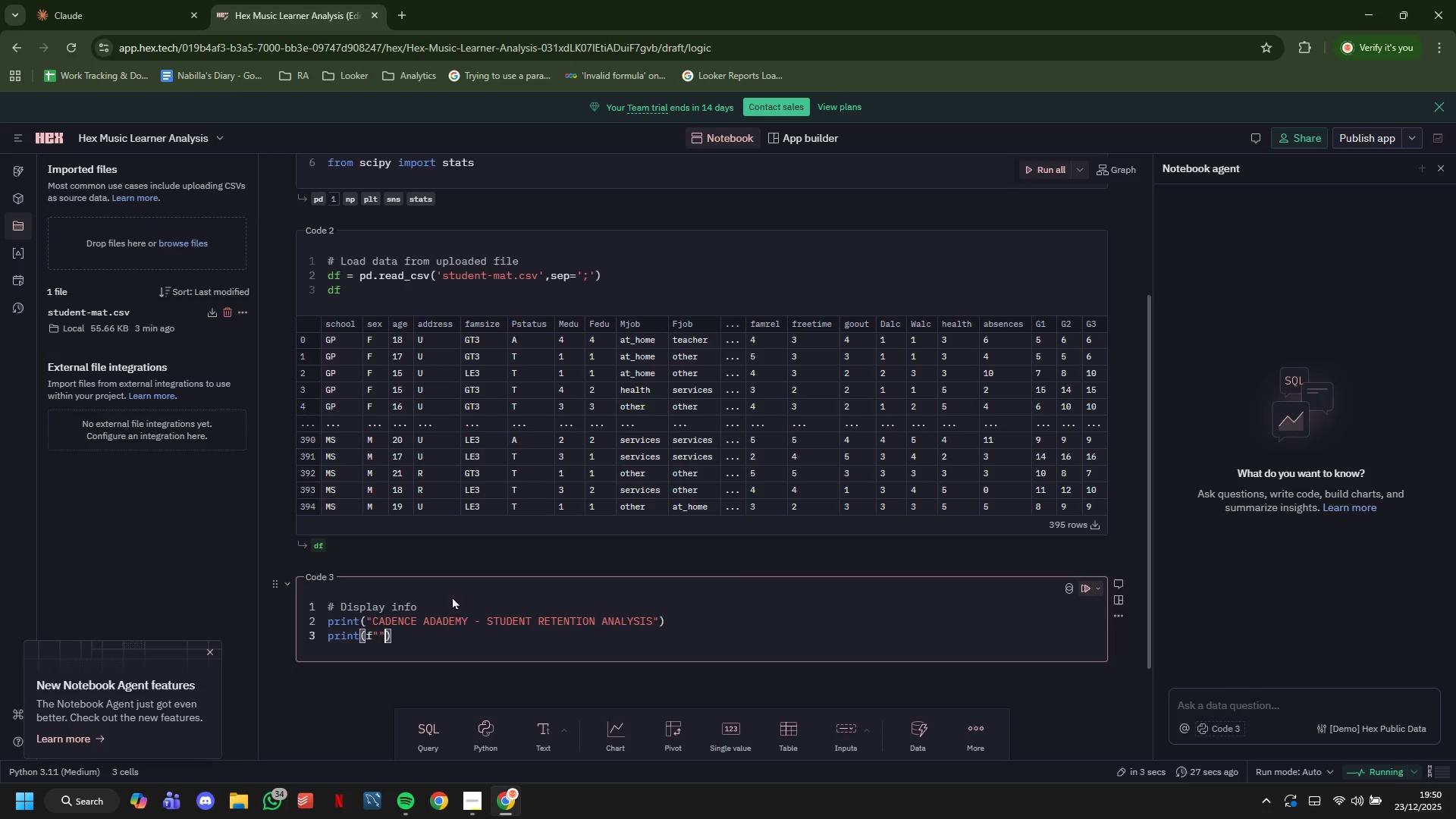 
key(ArrowLeft)
 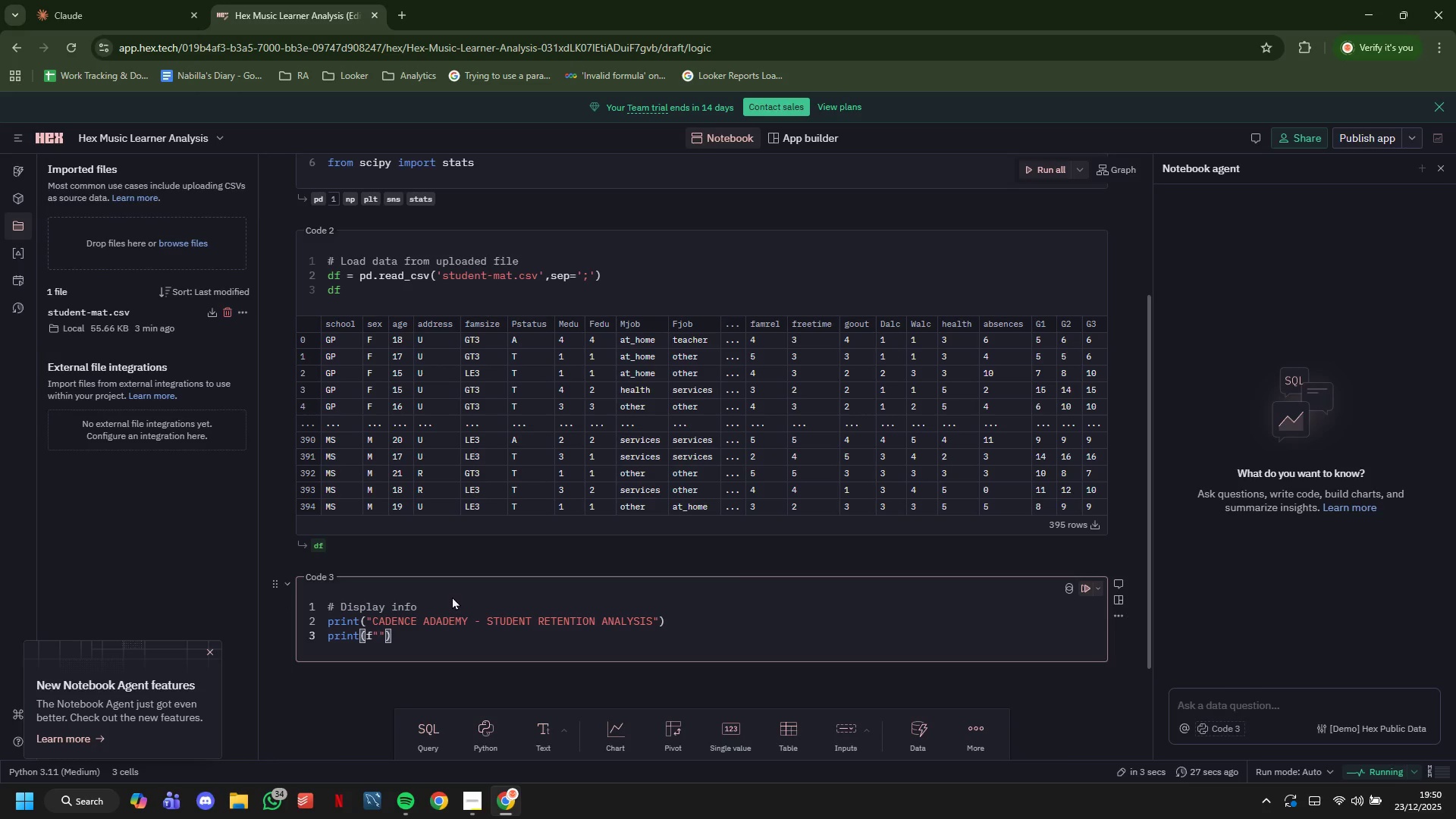 
type(\nDataset loaded: {len(df)
 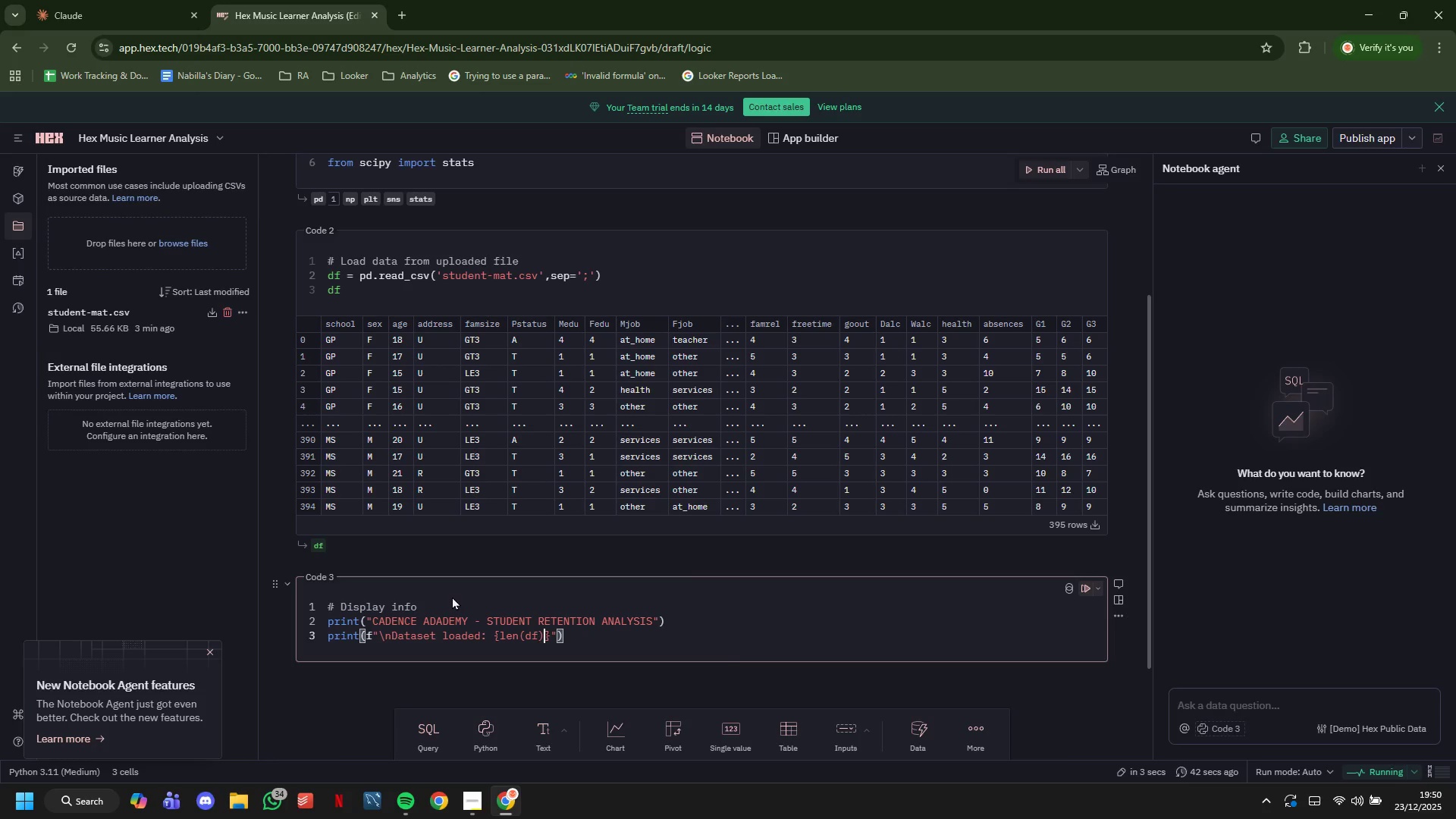 
 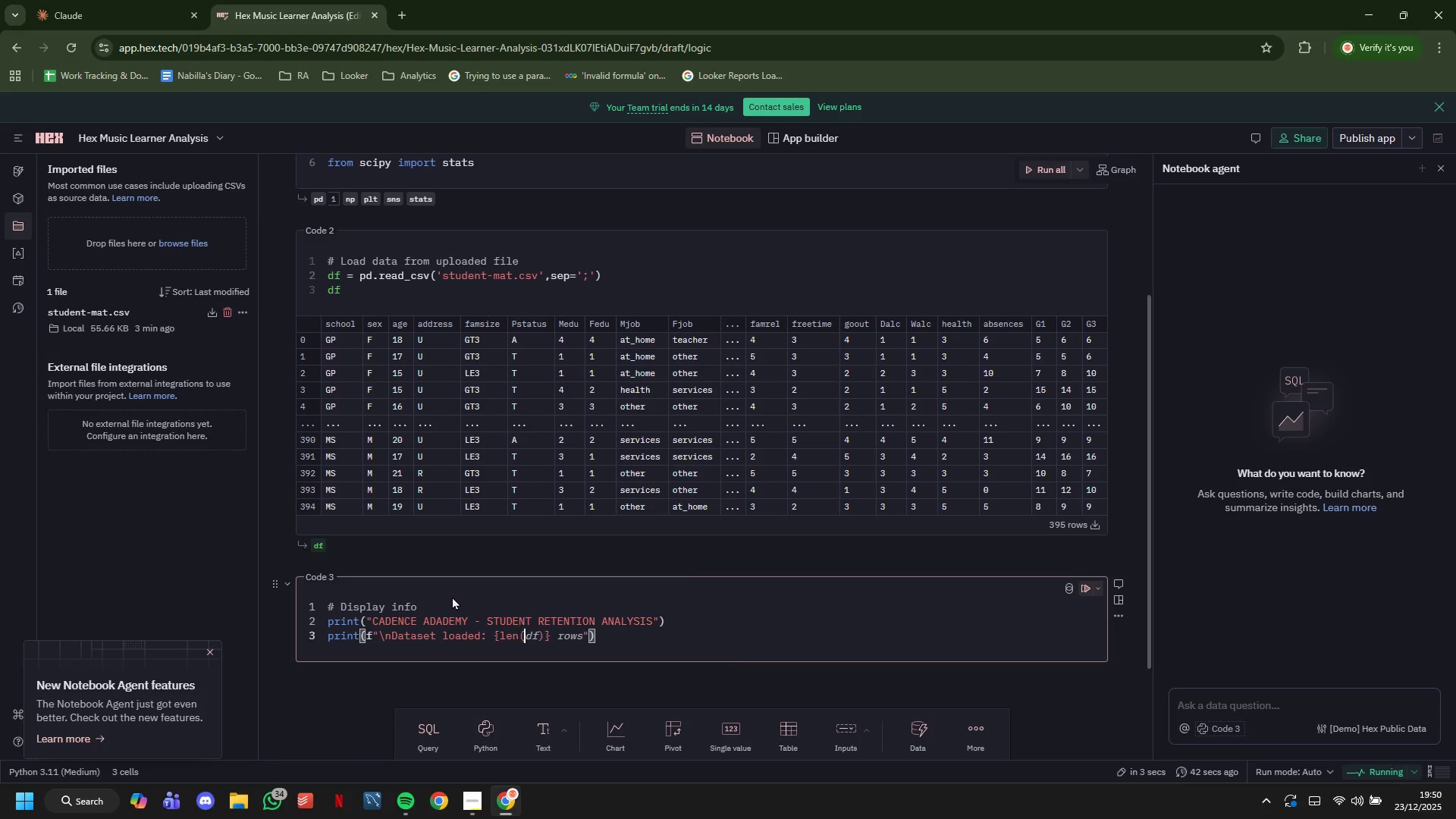 
key(ArrowRight)
 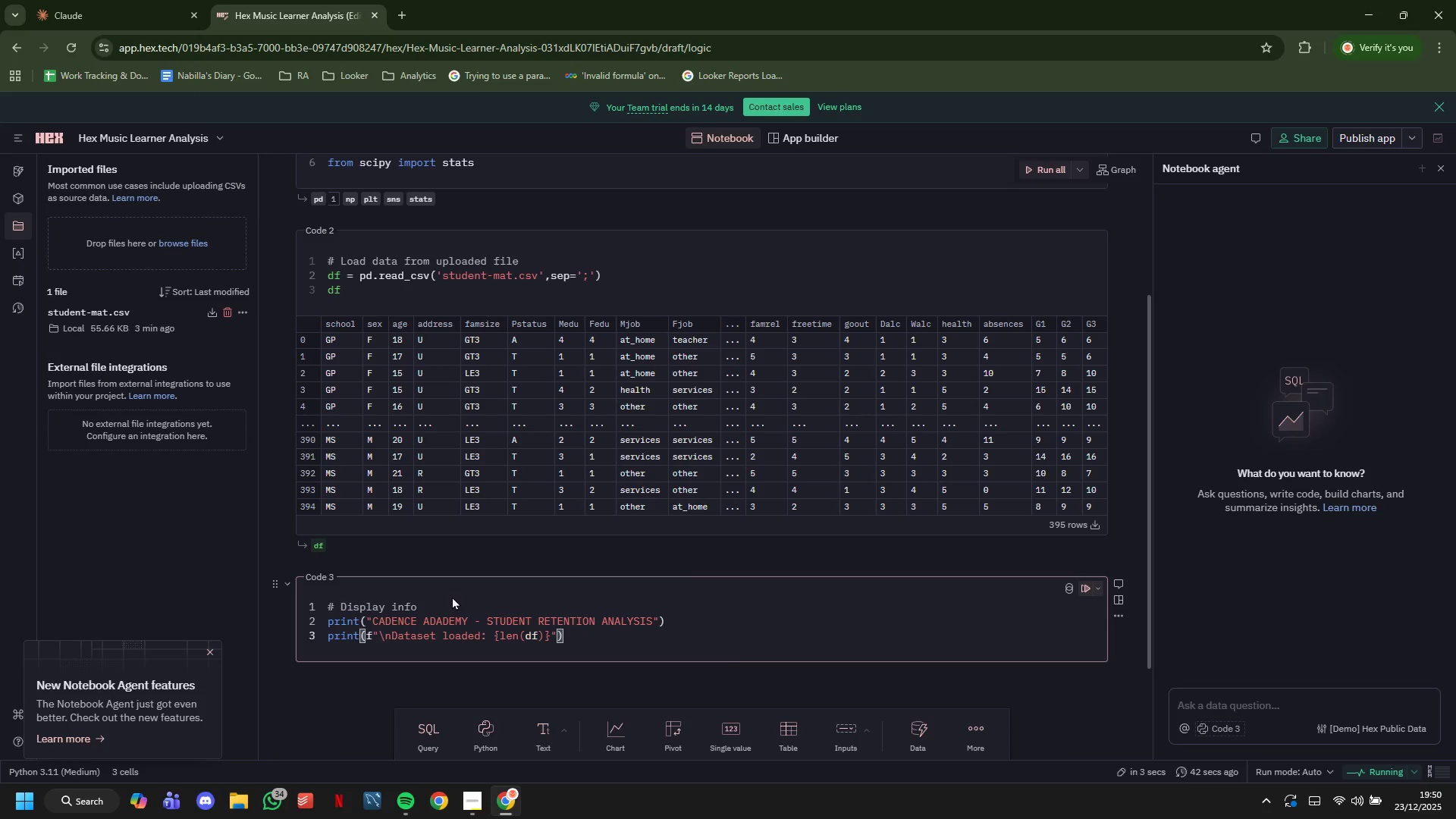 
key(ArrowRight)
 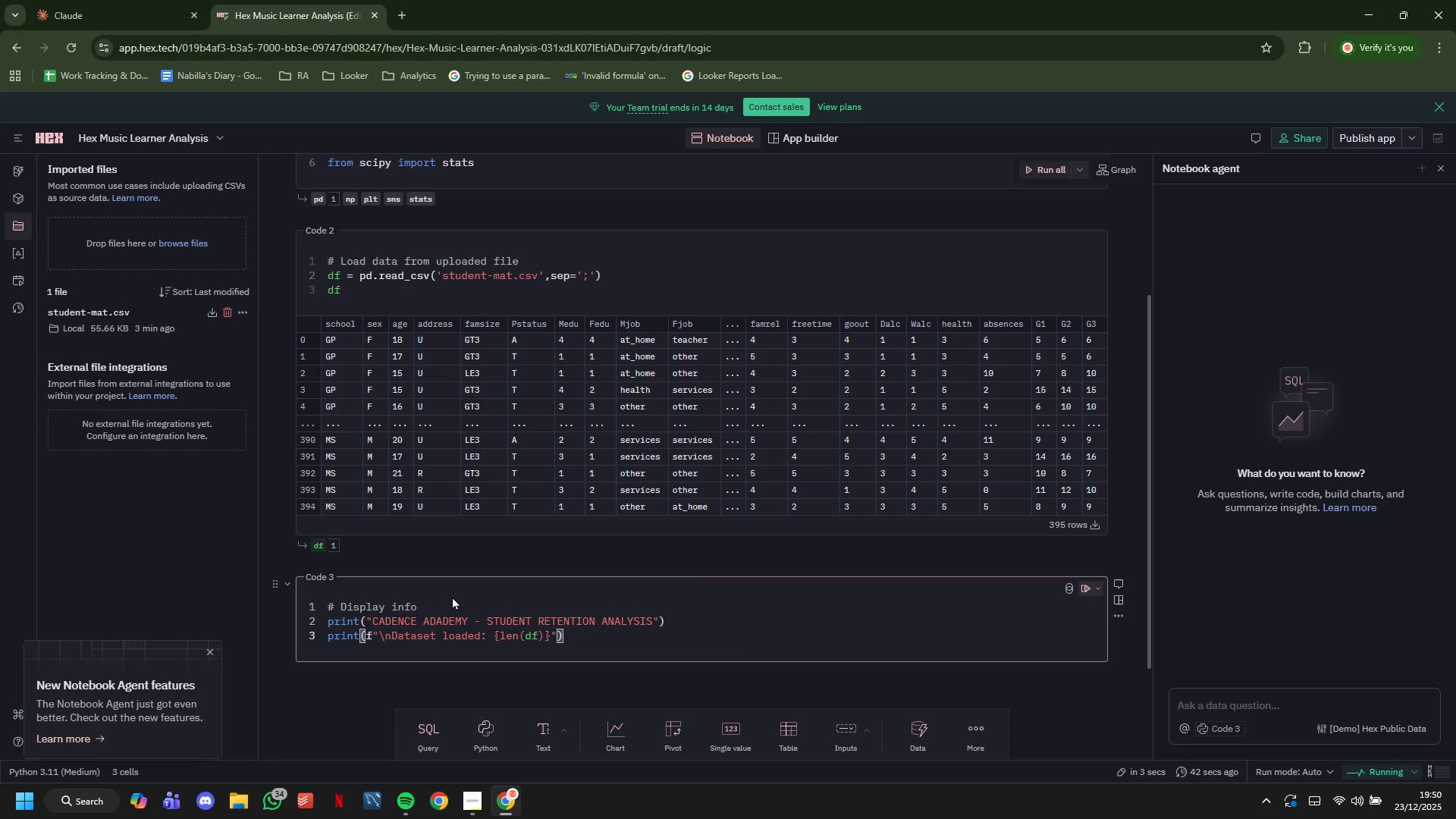 
type( students)
 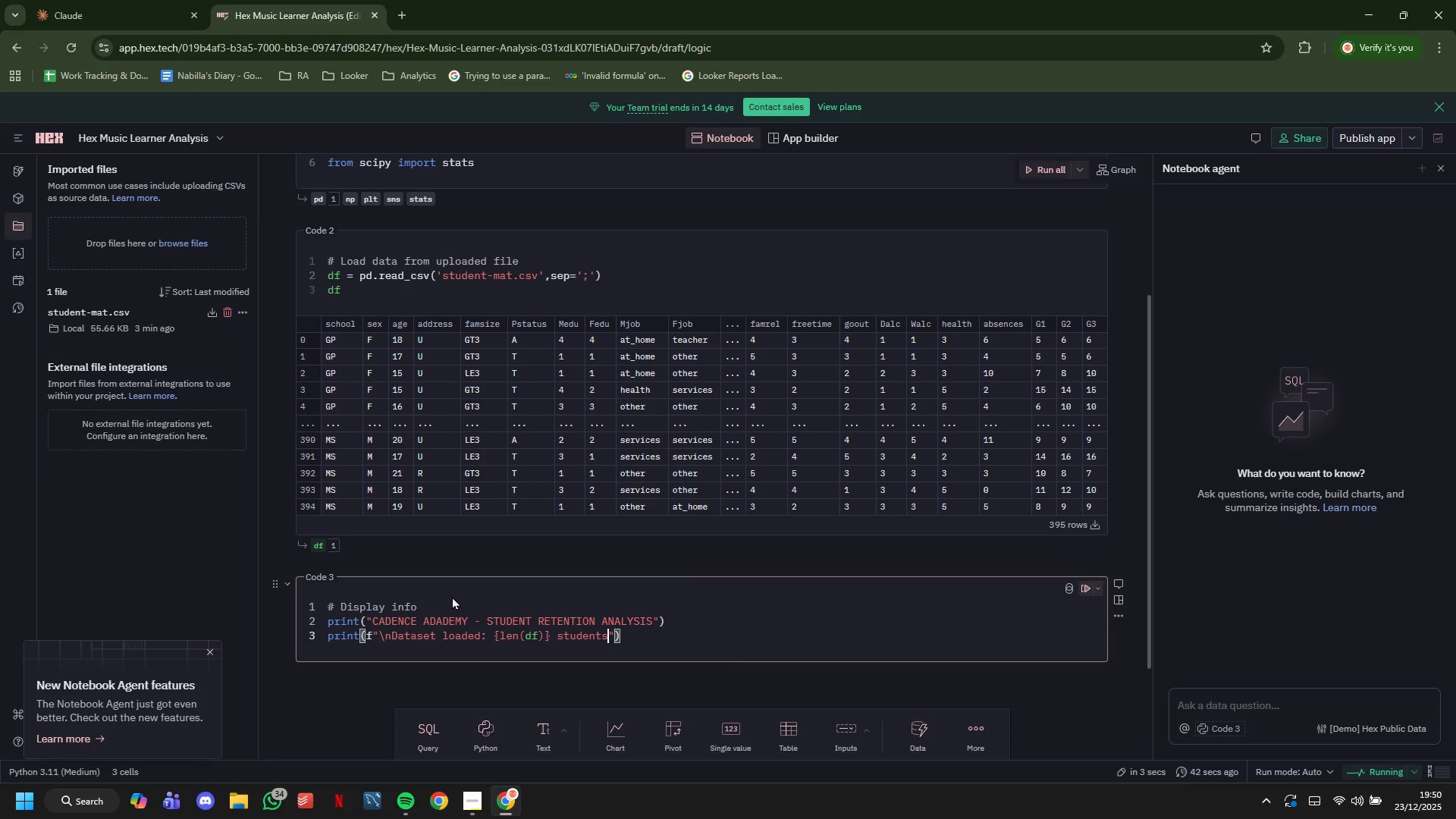 
key(ArrowRight)
 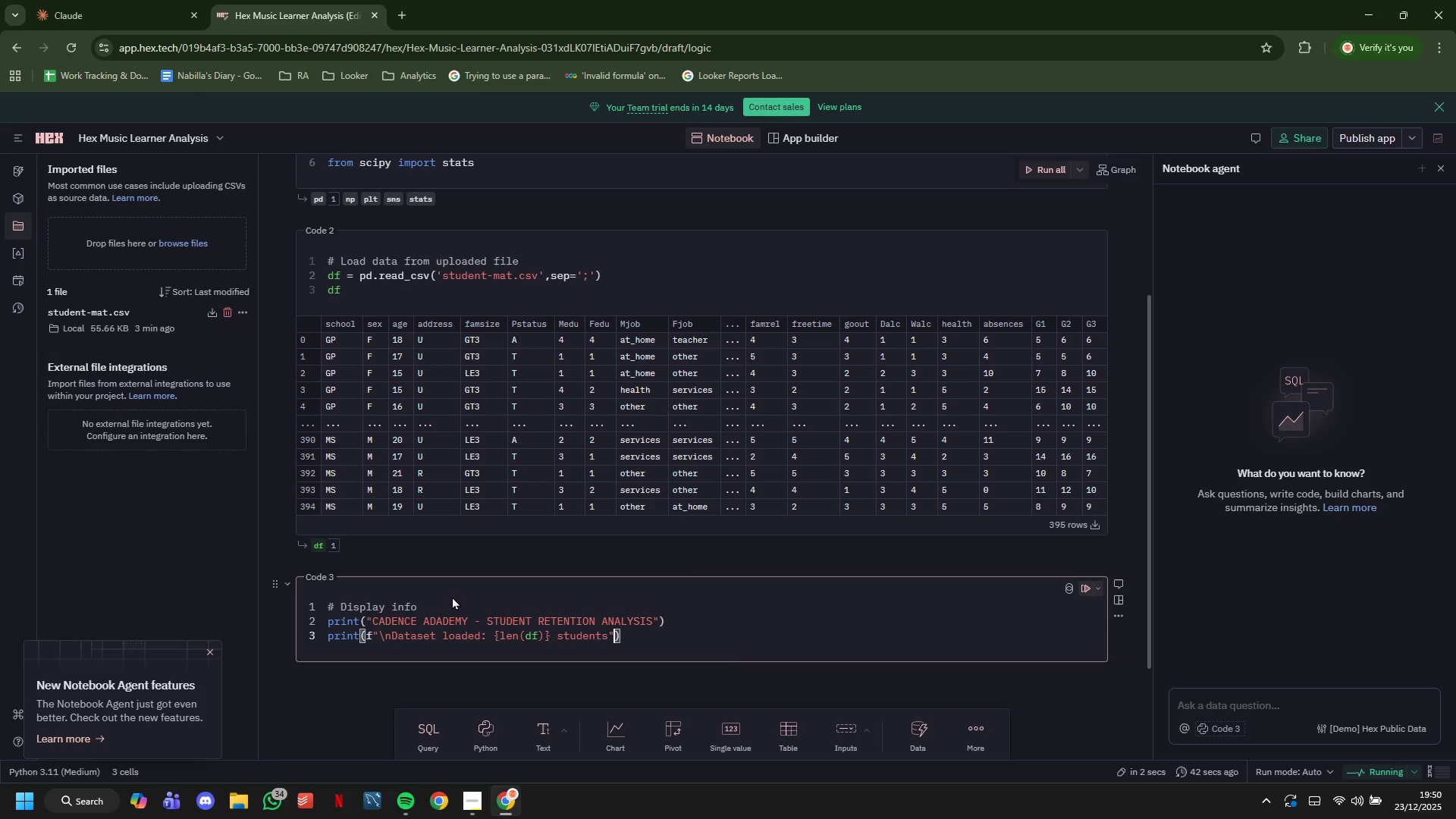 
key(ArrowRight)
 